 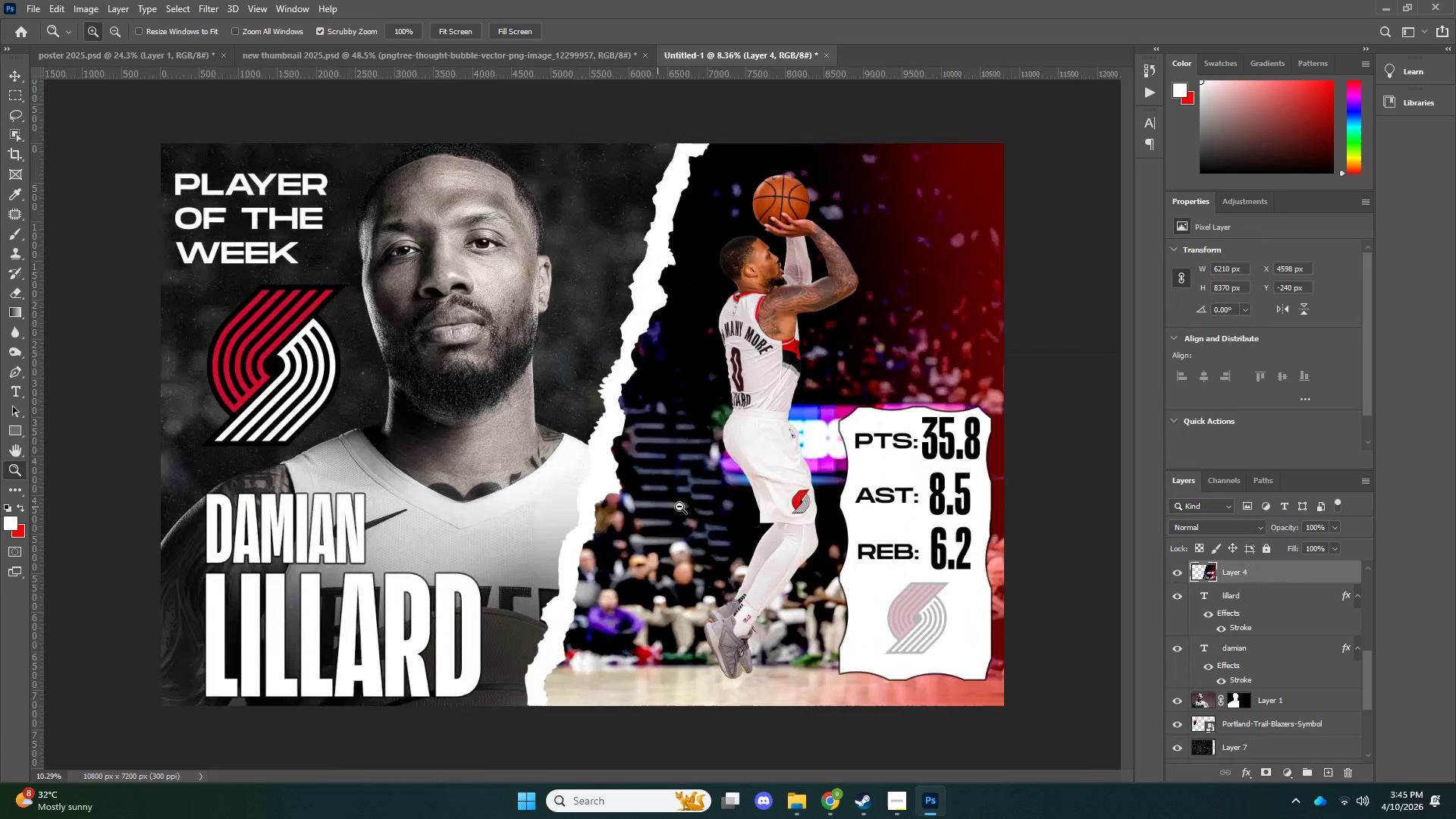 
left_click_drag(start_coordinate=[658, 507], to_coordinate=[677, 508])
 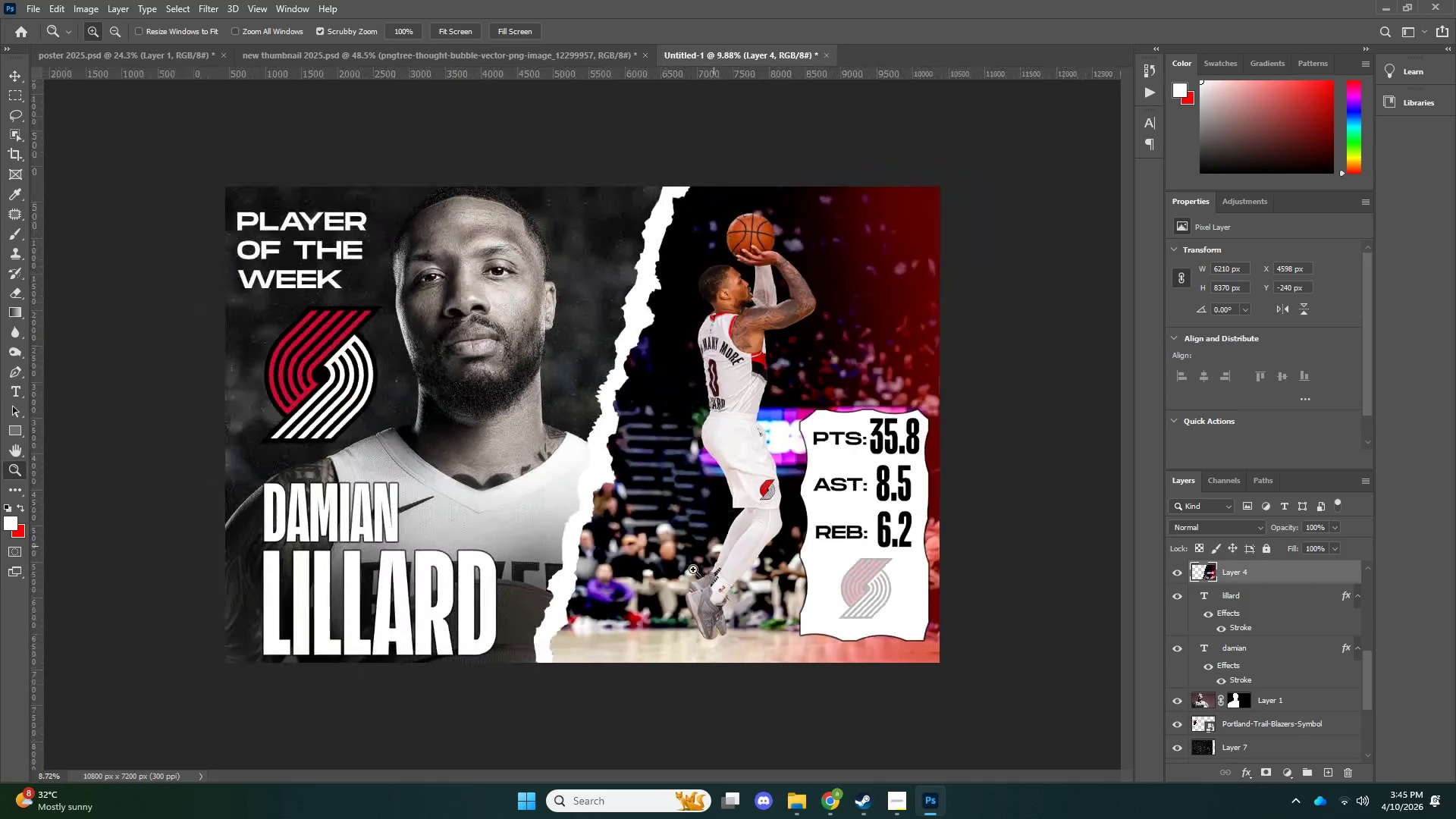 
left_click_drag(start_coordinate=[714, 546], to_coordinate=[692, 571])
 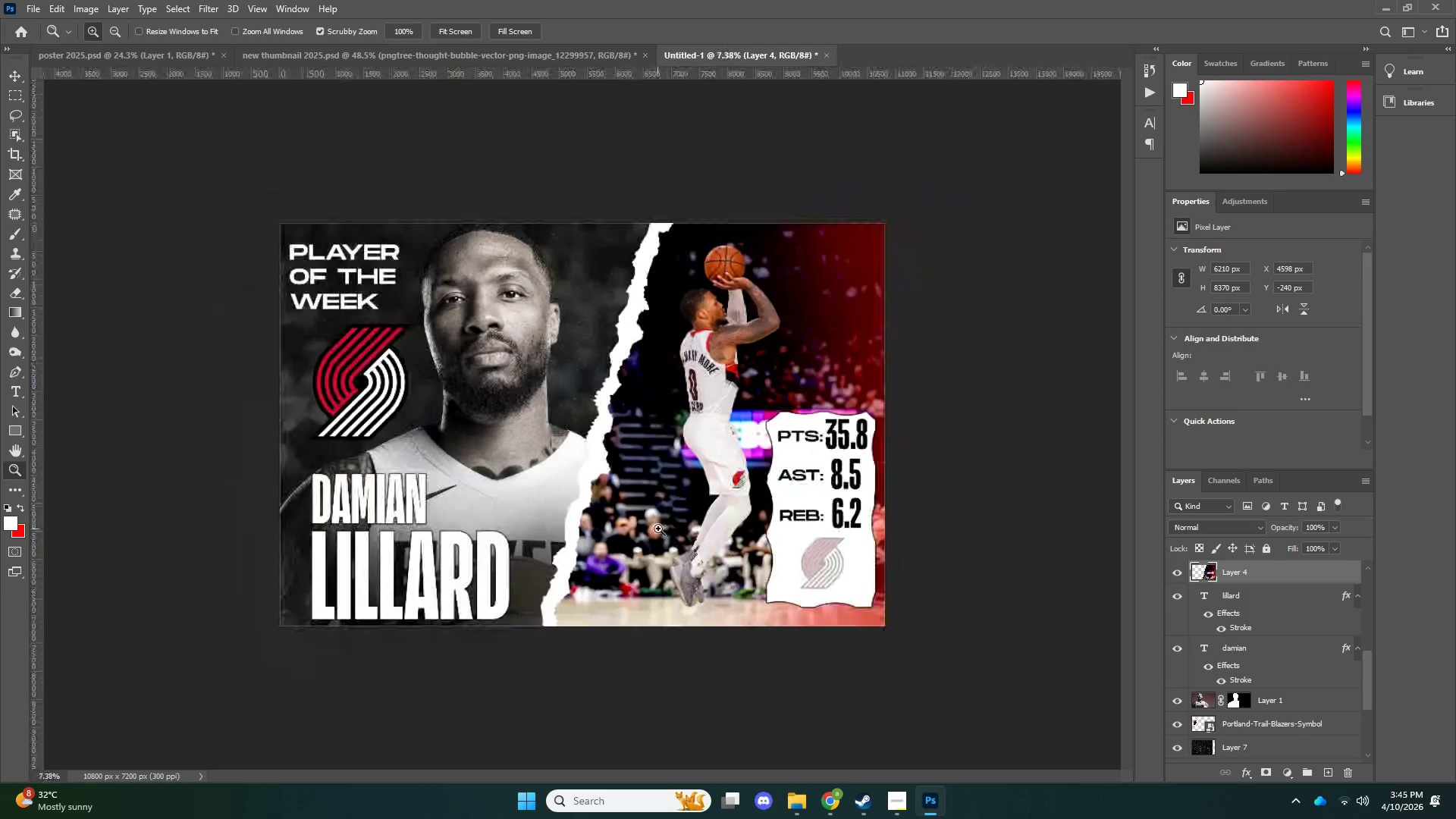 
left_click_drag(start_coordinate=[541, 300], to_coordinate=[573, 310])
 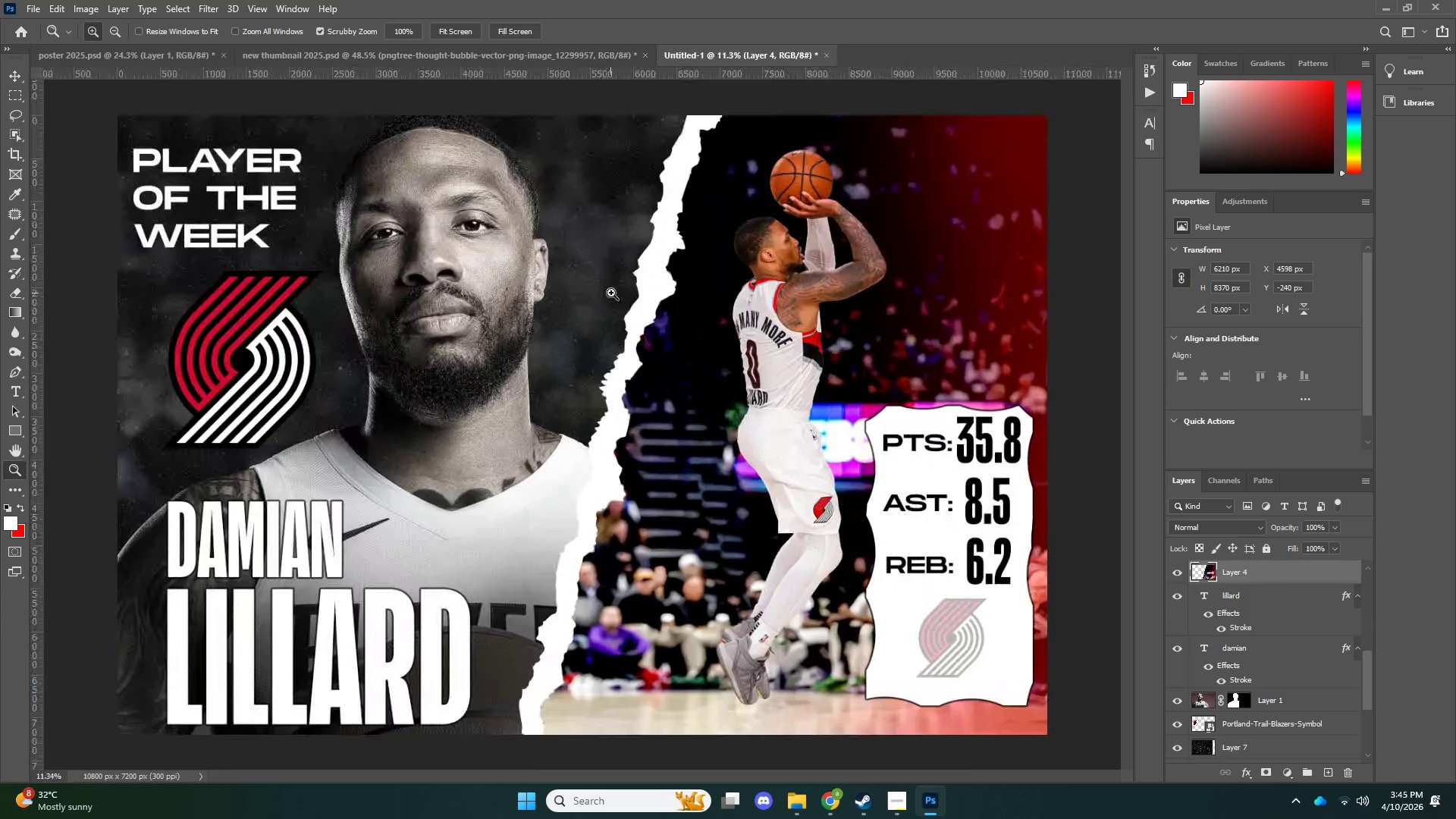 
scroll: coordinate [658, 529], scroll_direction: up, amount: 2.0
 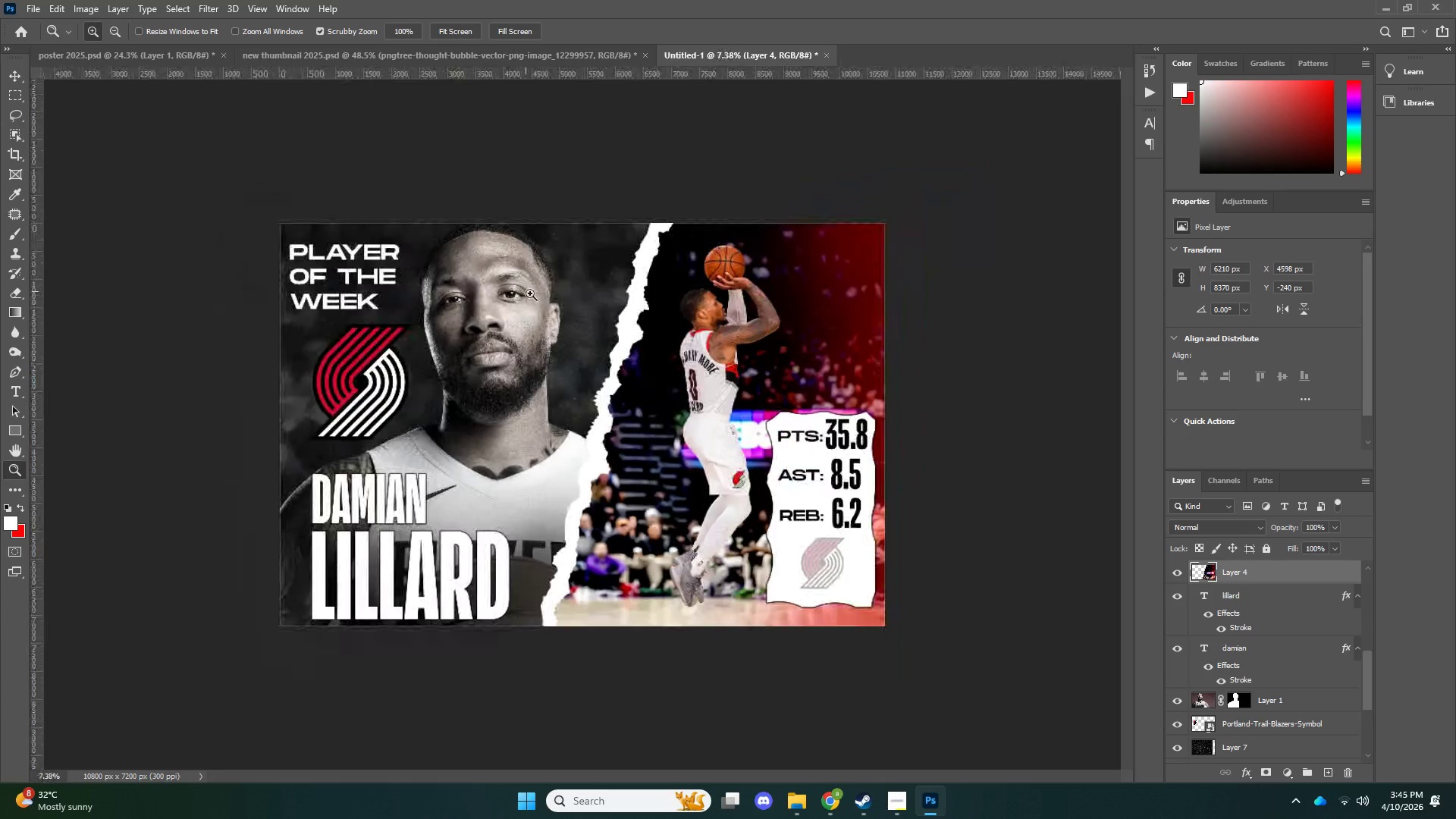 
left_click_drag(start_coordinate=[607, 293], to_coordinate=[581, 305])
 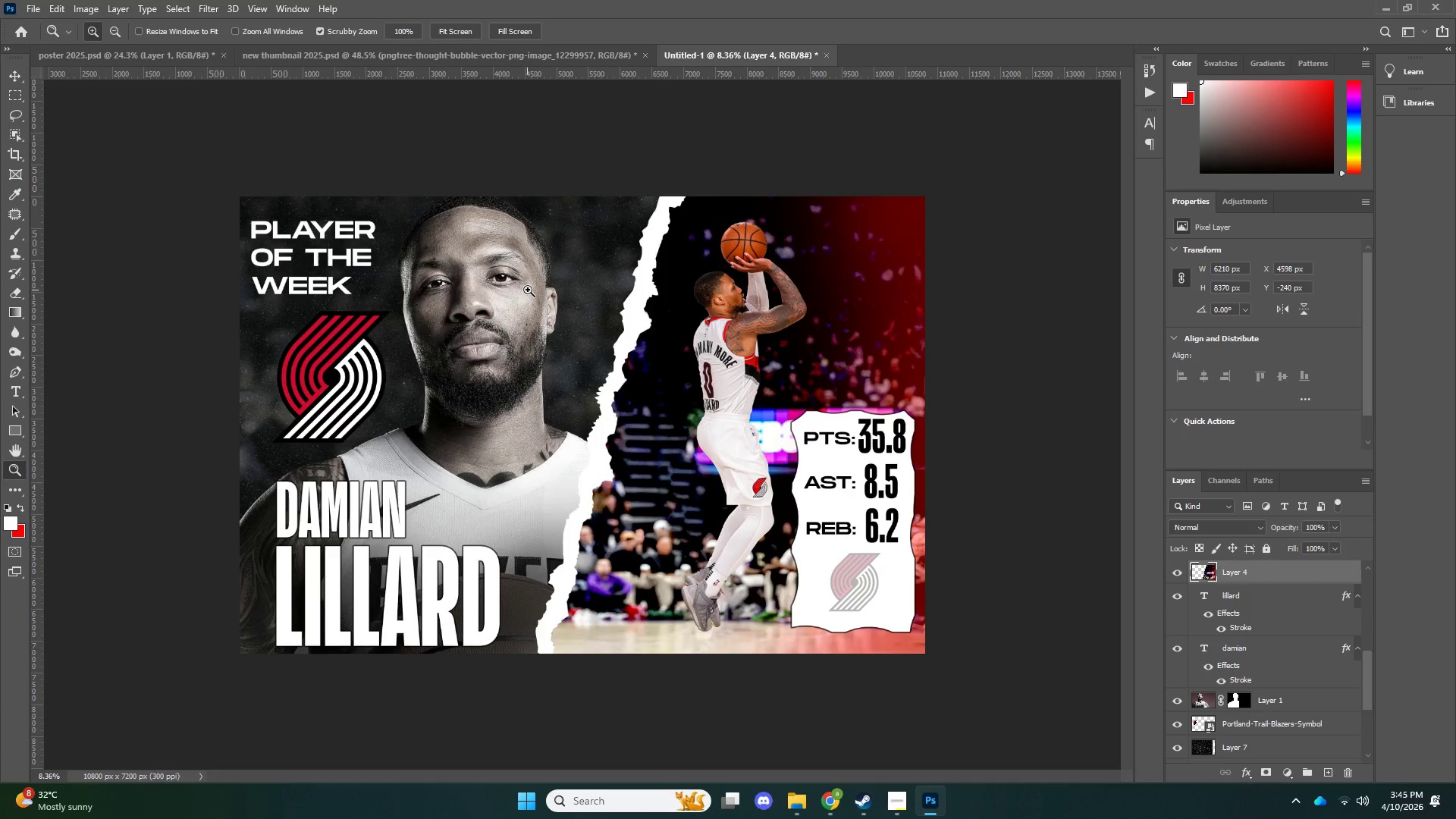 
wait(14.58)
 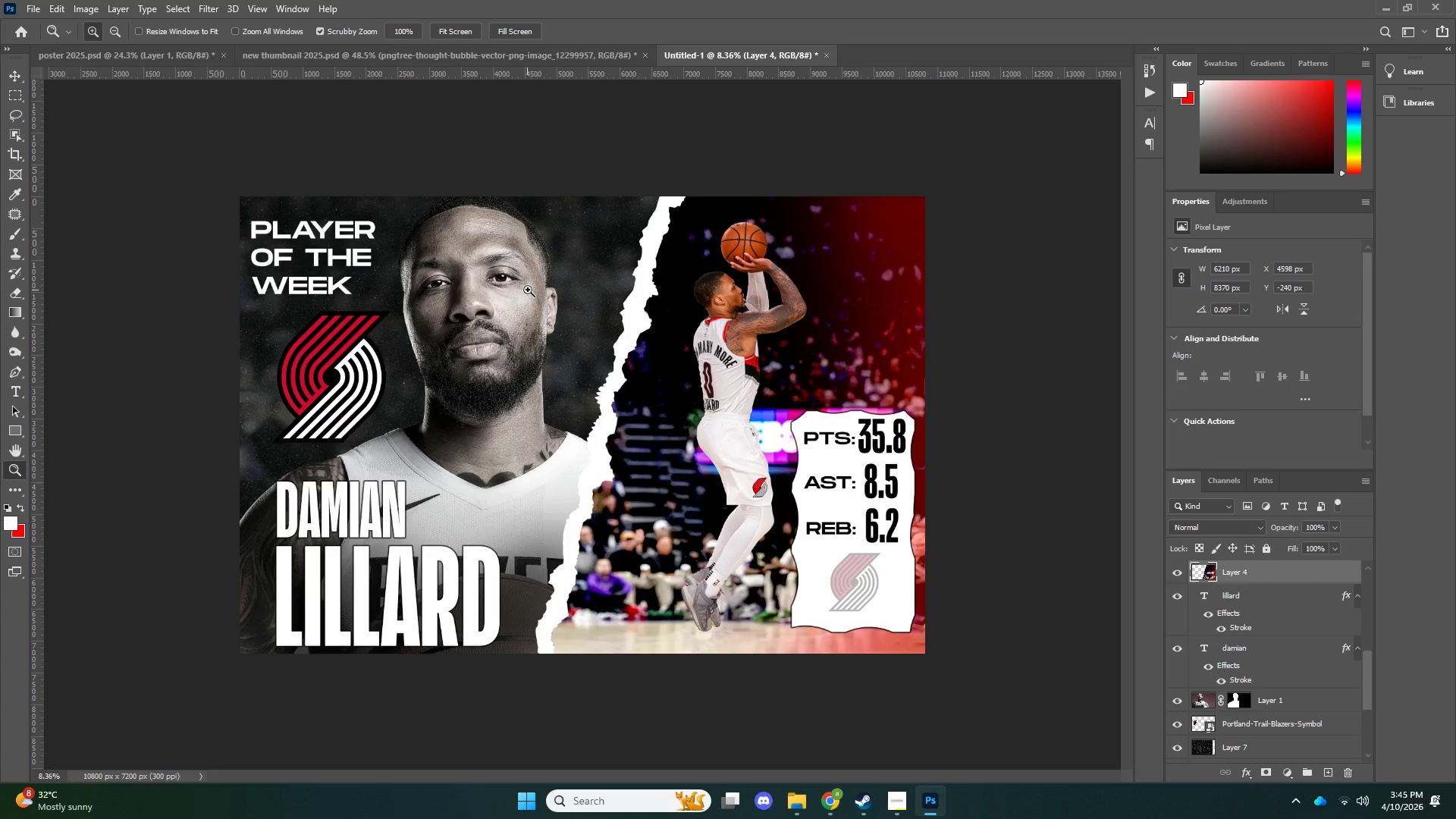 
key(V)
 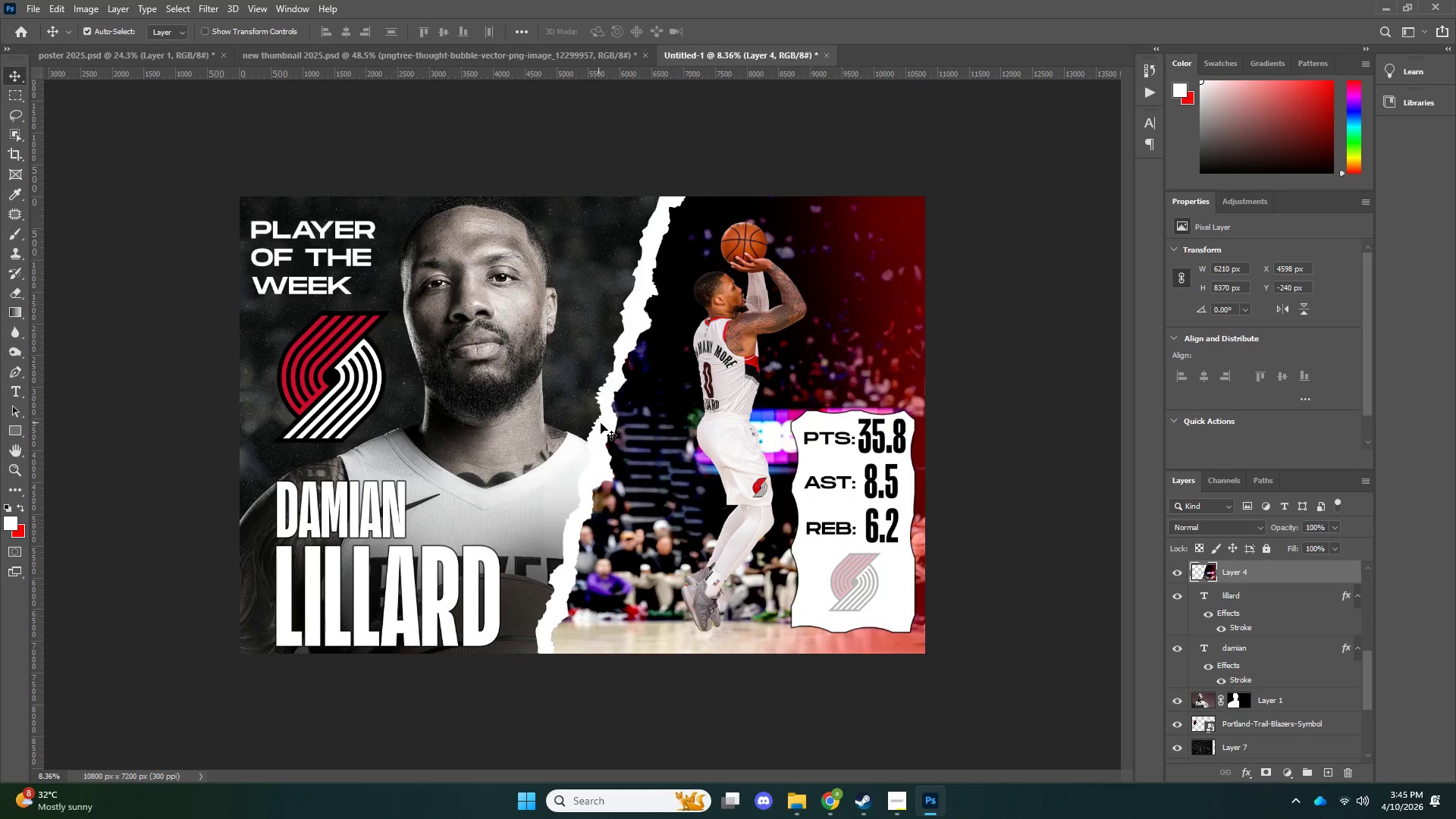 
left_click([607, 425])
 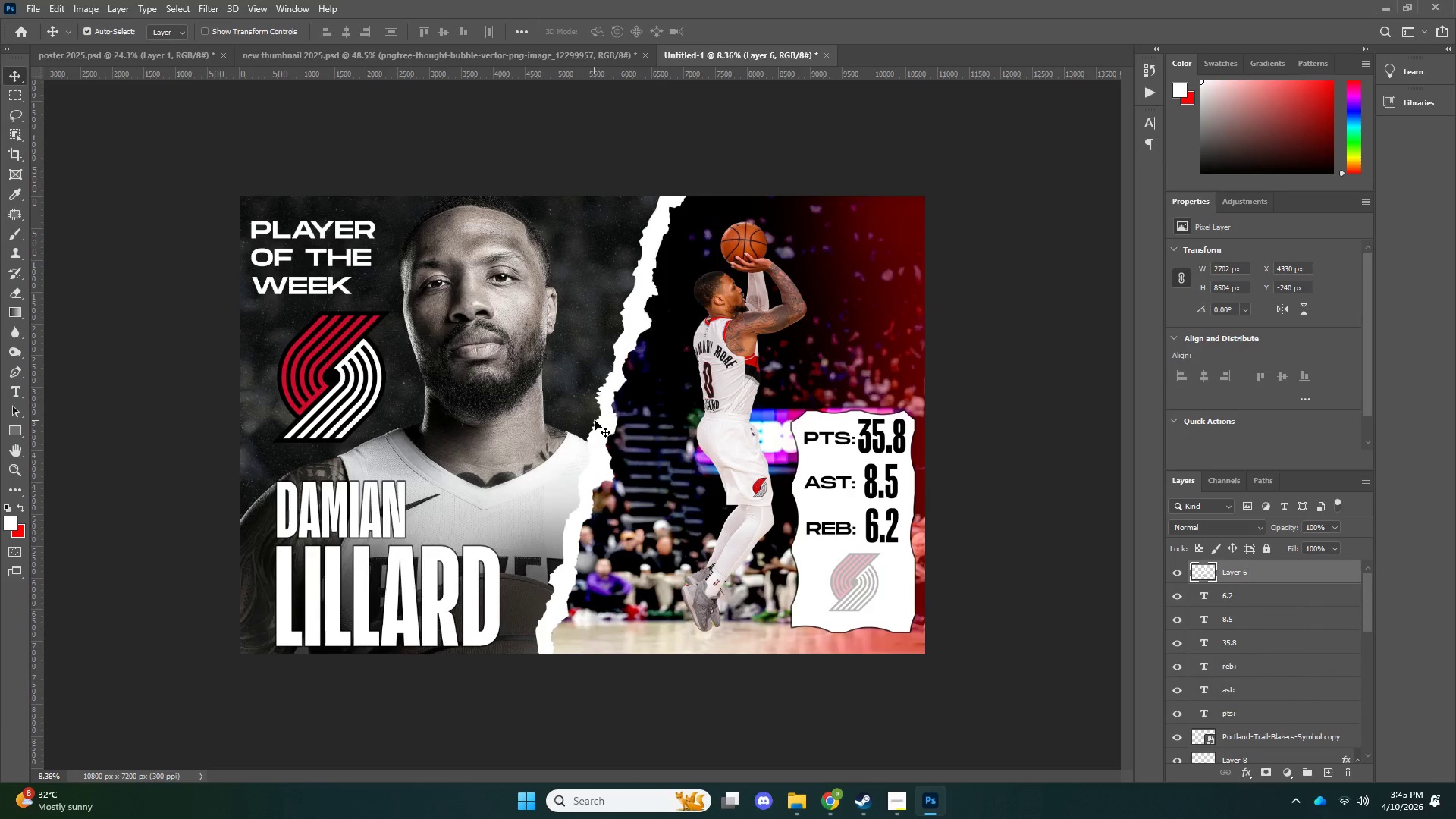 
hold_key(key=ControlLeft, duration=0.42)
 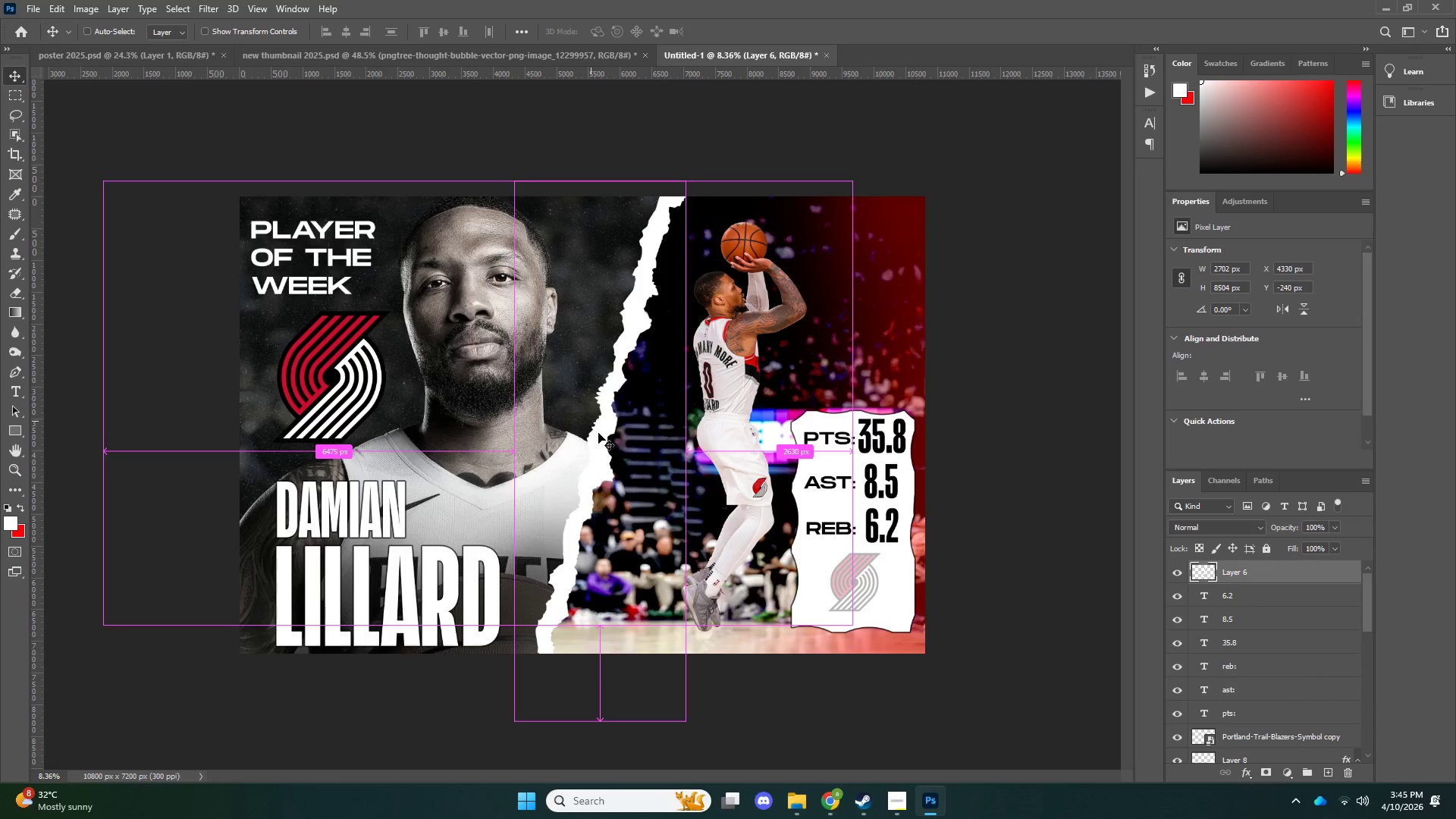 
key(Control+L)
 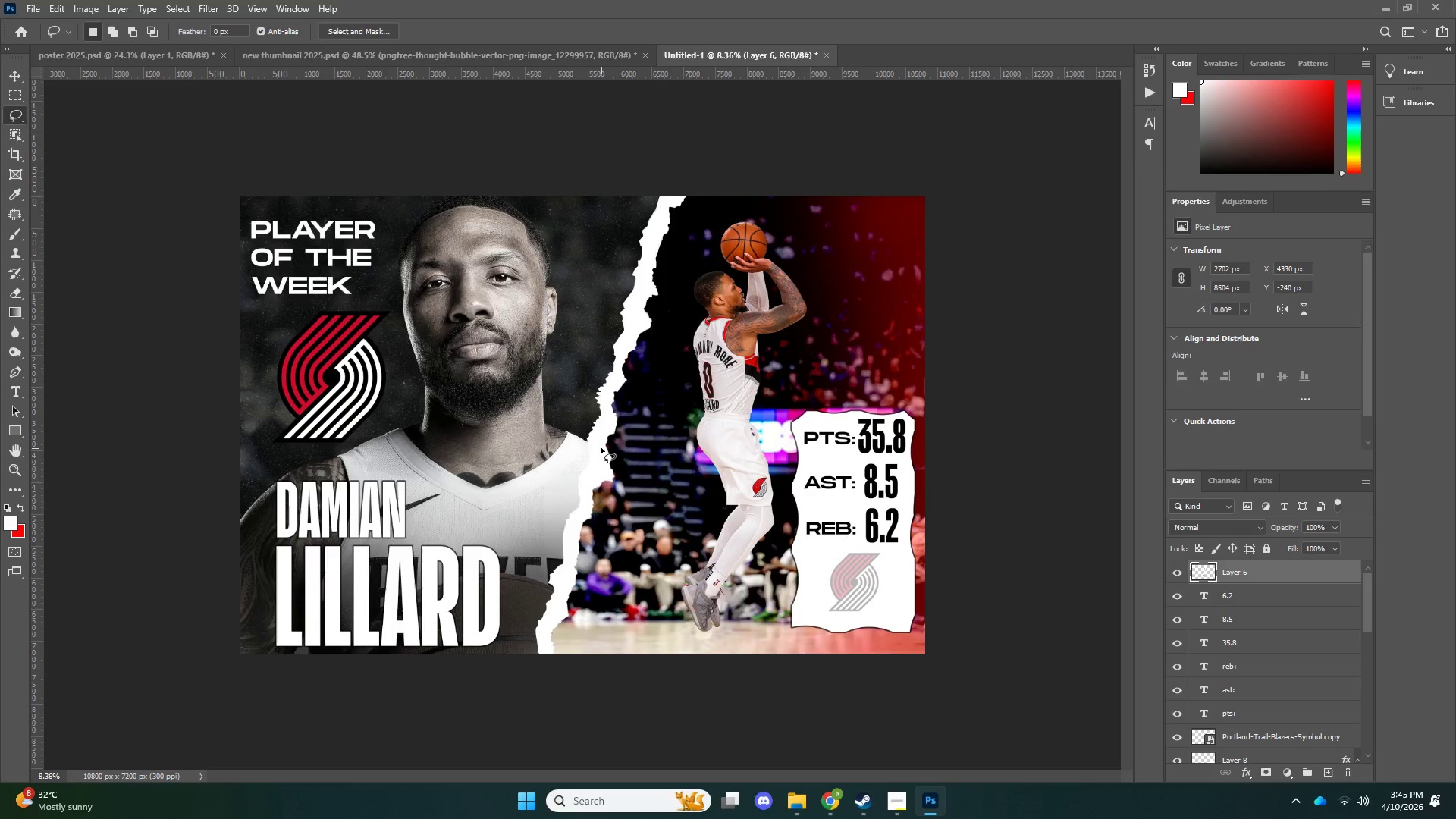 
left_click([598, 447])
 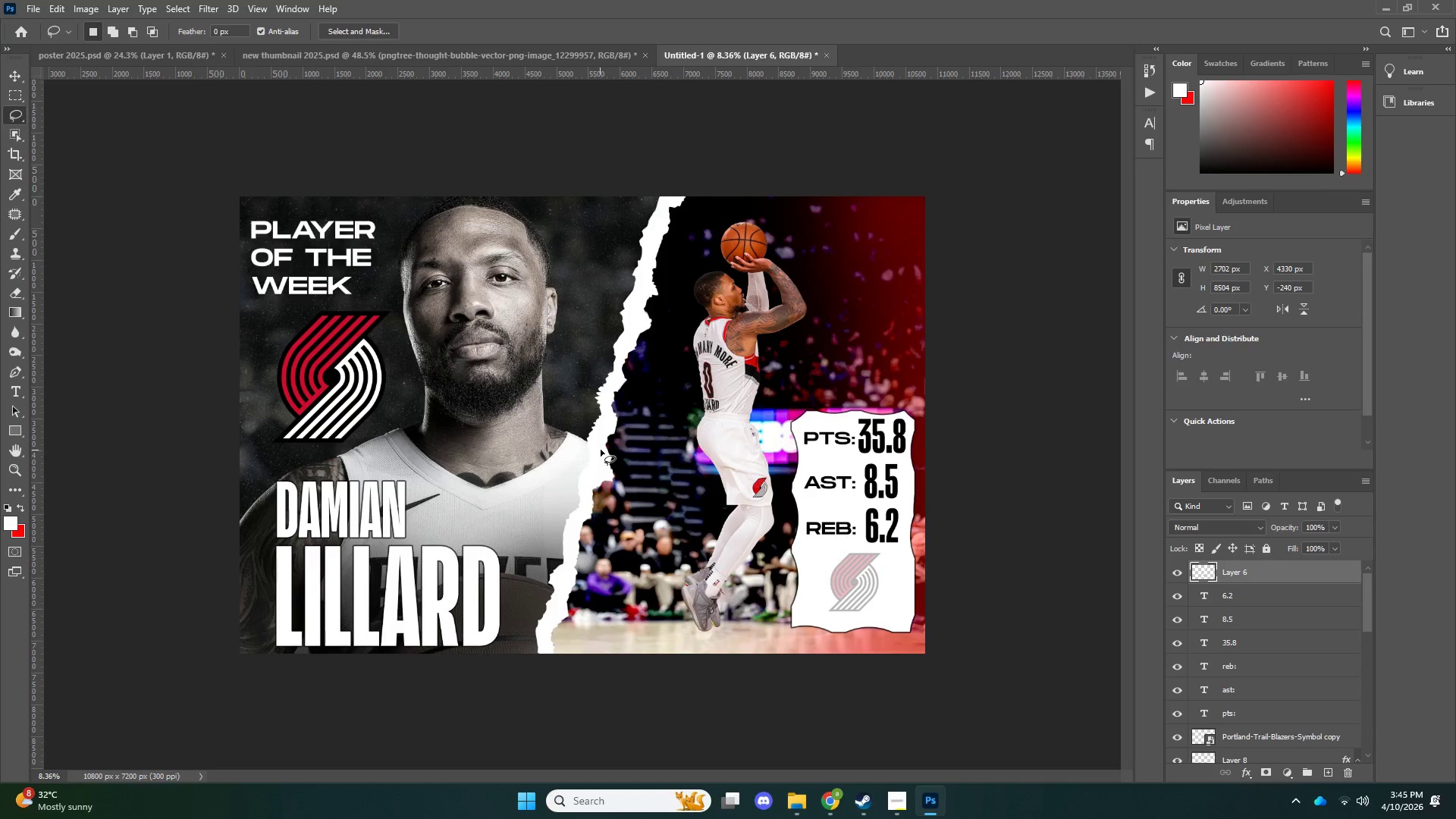 
key(V)
 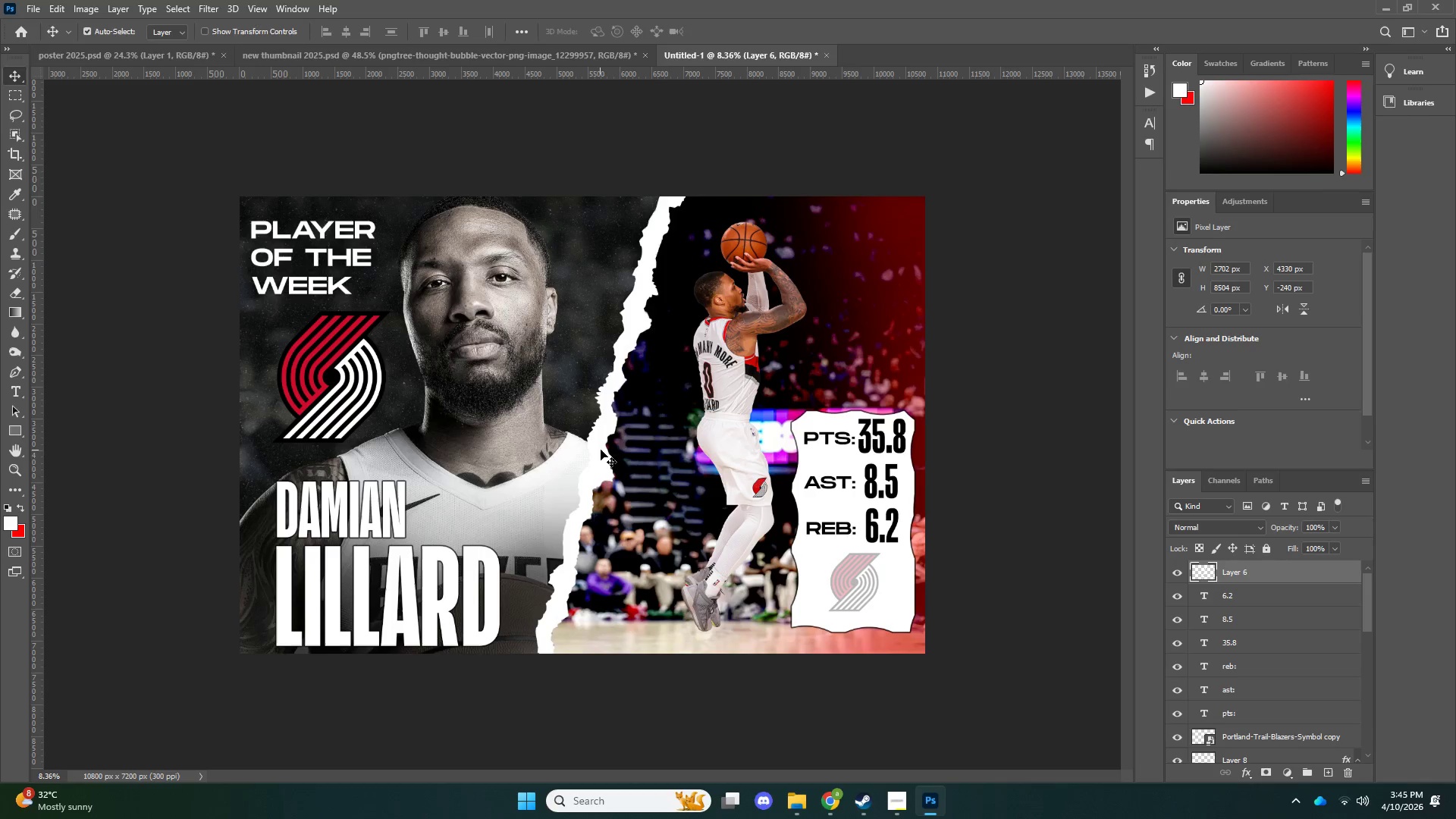 
left_click([601, 450])
 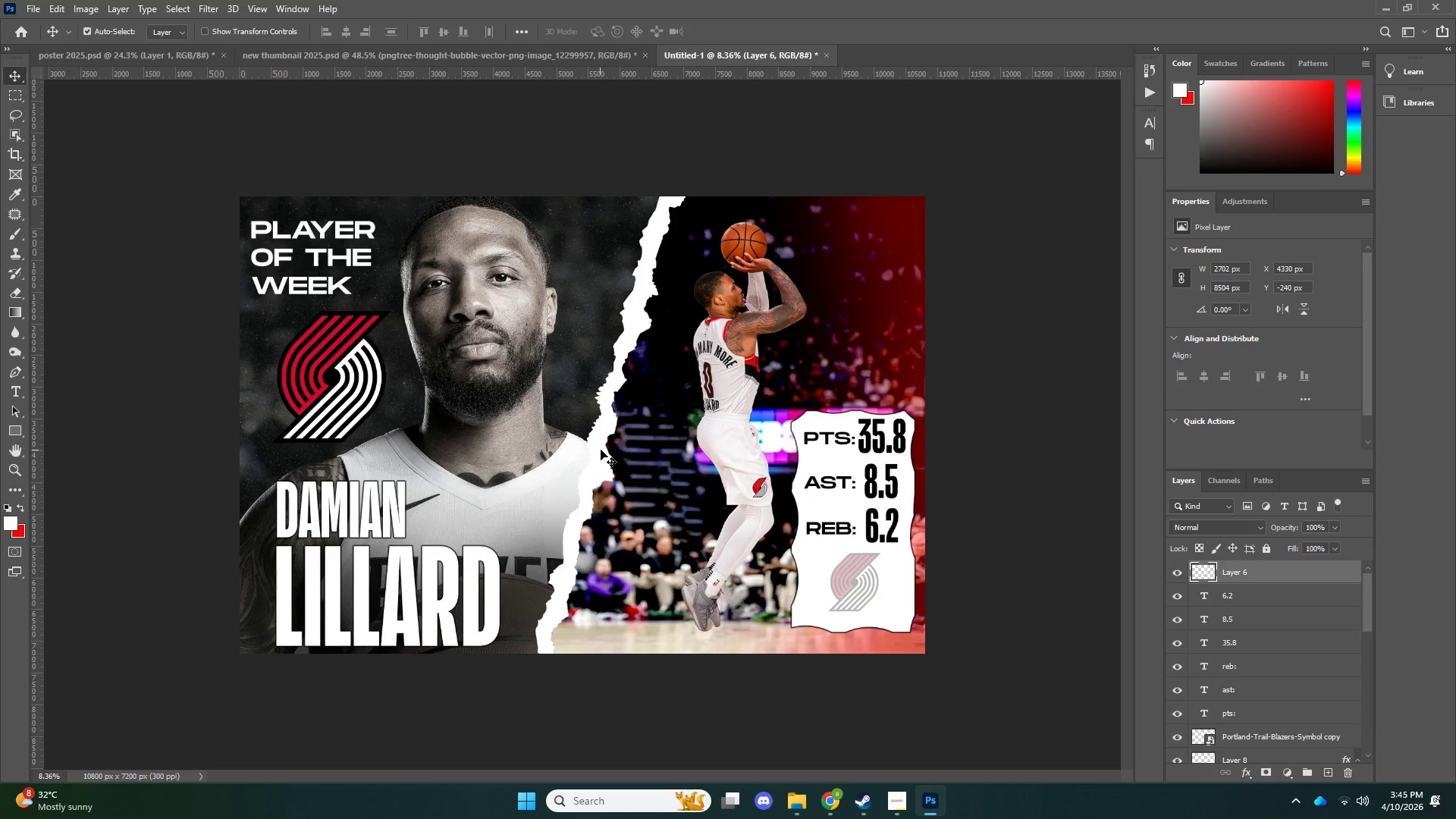 
key(Control+L)
 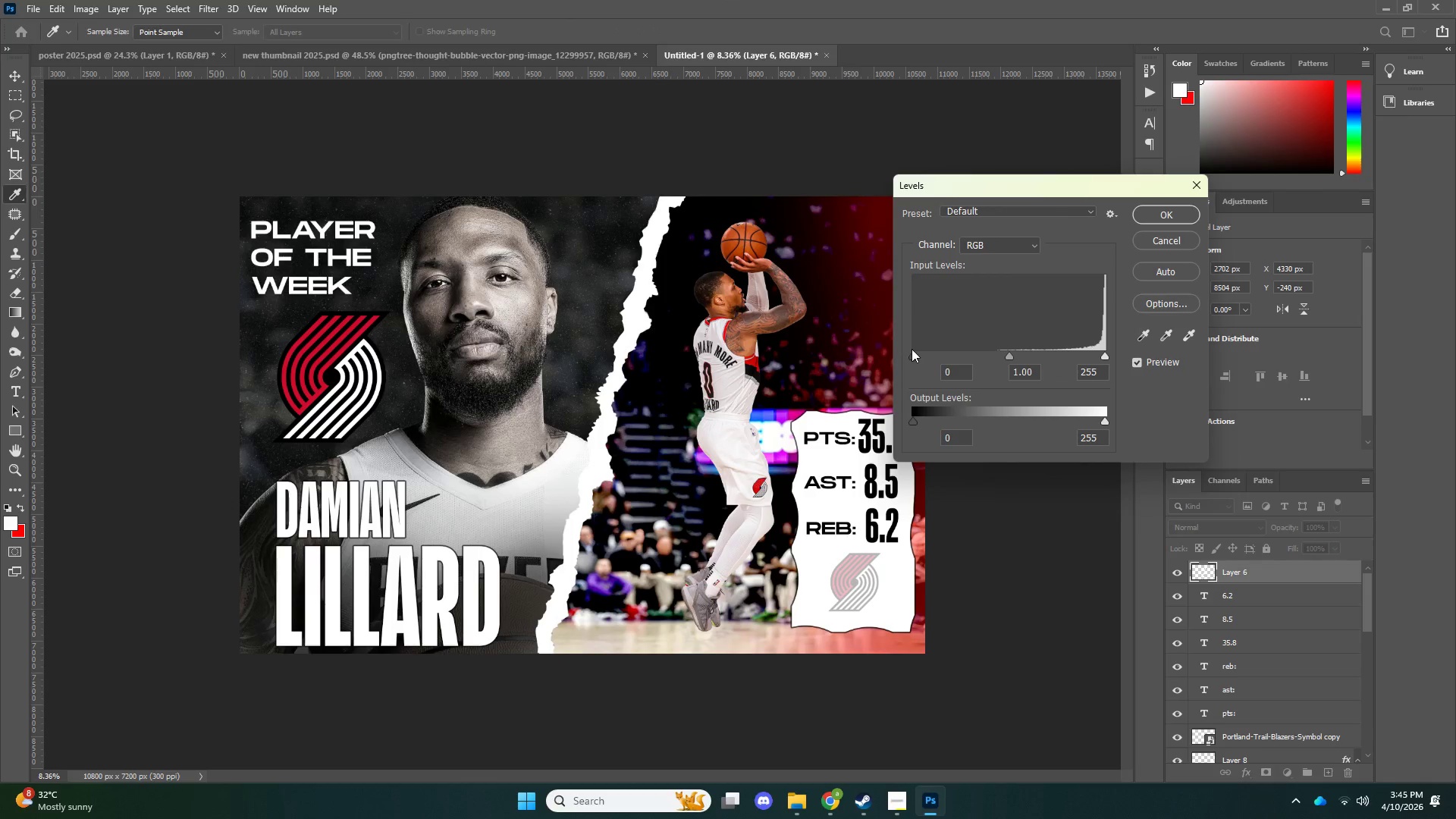 
left_click_drag(start_coordinate=[915, 356], to_coordinate=[999, 366])
 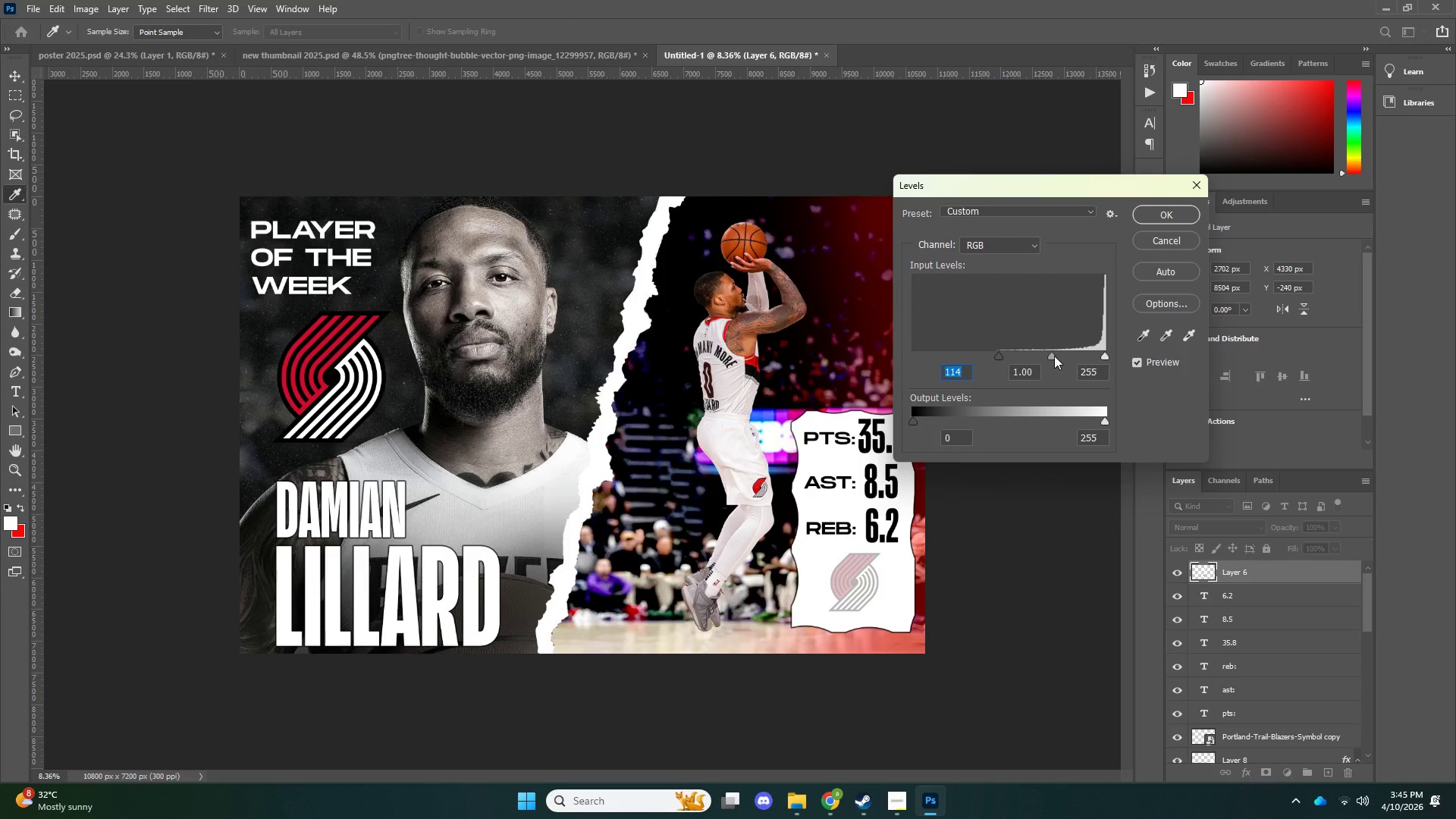 
left_click_drag(start_coordinate=[1053, 356], to_coordinate=[1033, 356])
 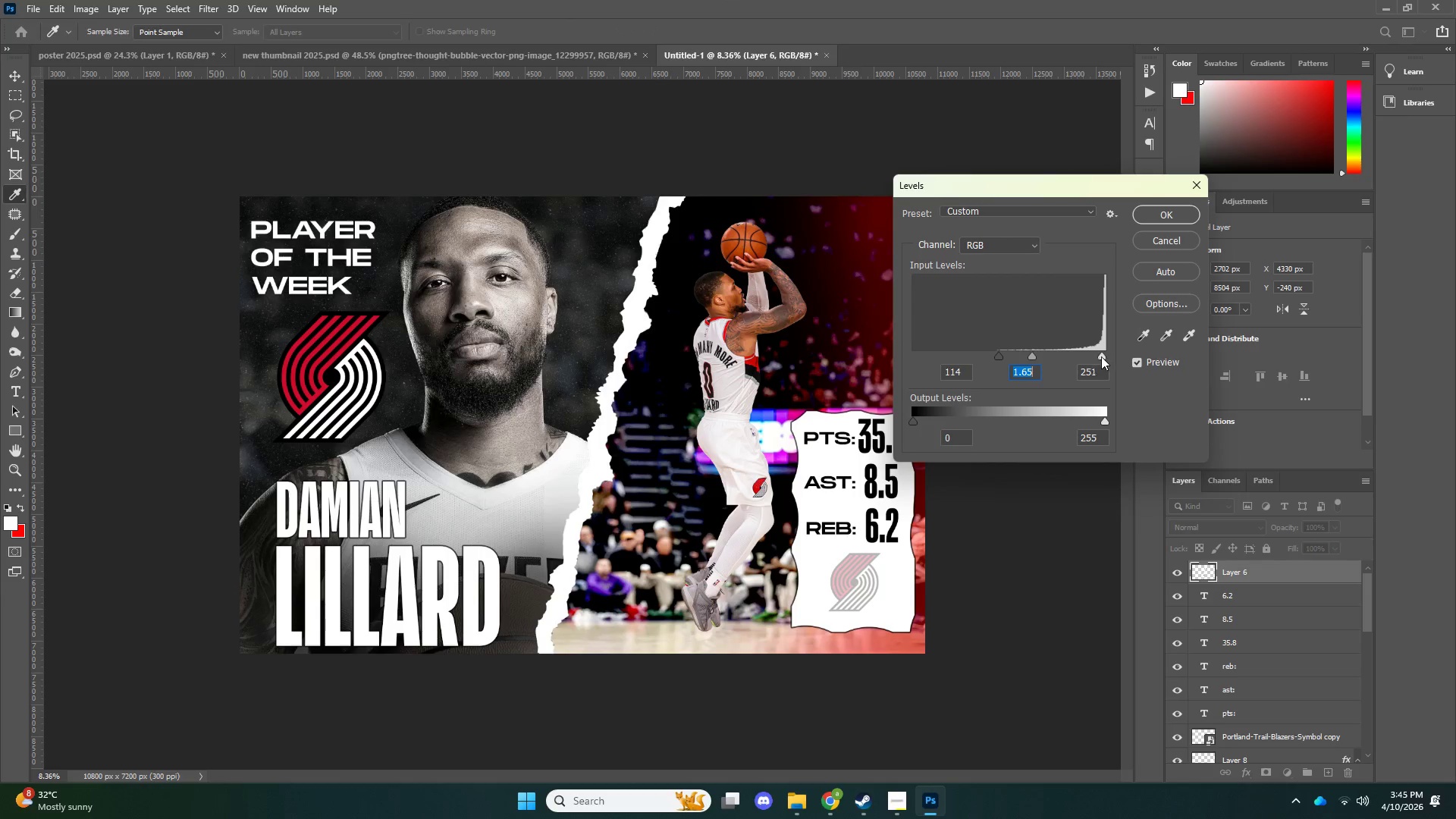 
left_click_drag(start_coordinate=[1102, 356], to_coordinate=[1068, 356])
 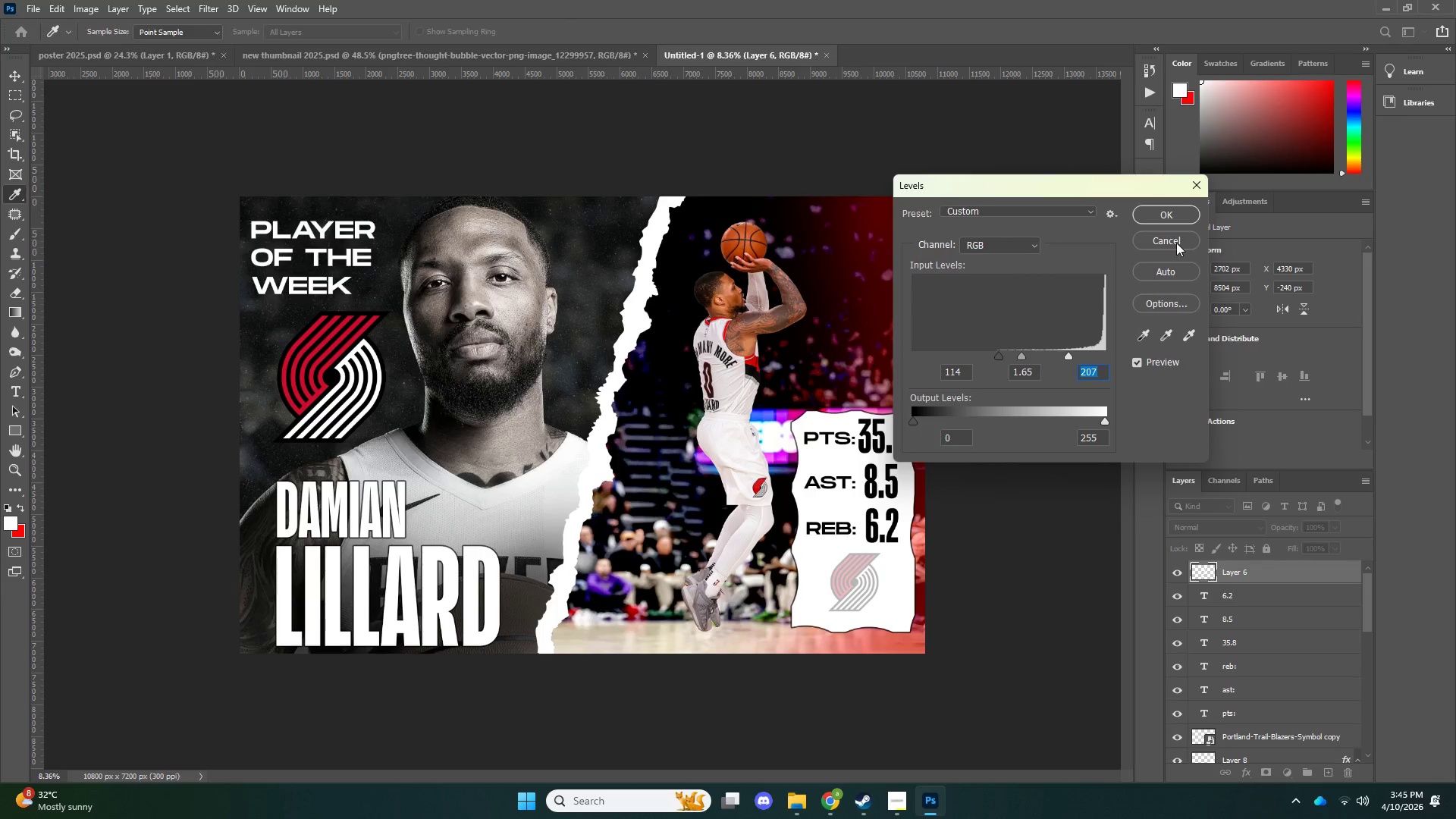 
left_click([1176, 243])
 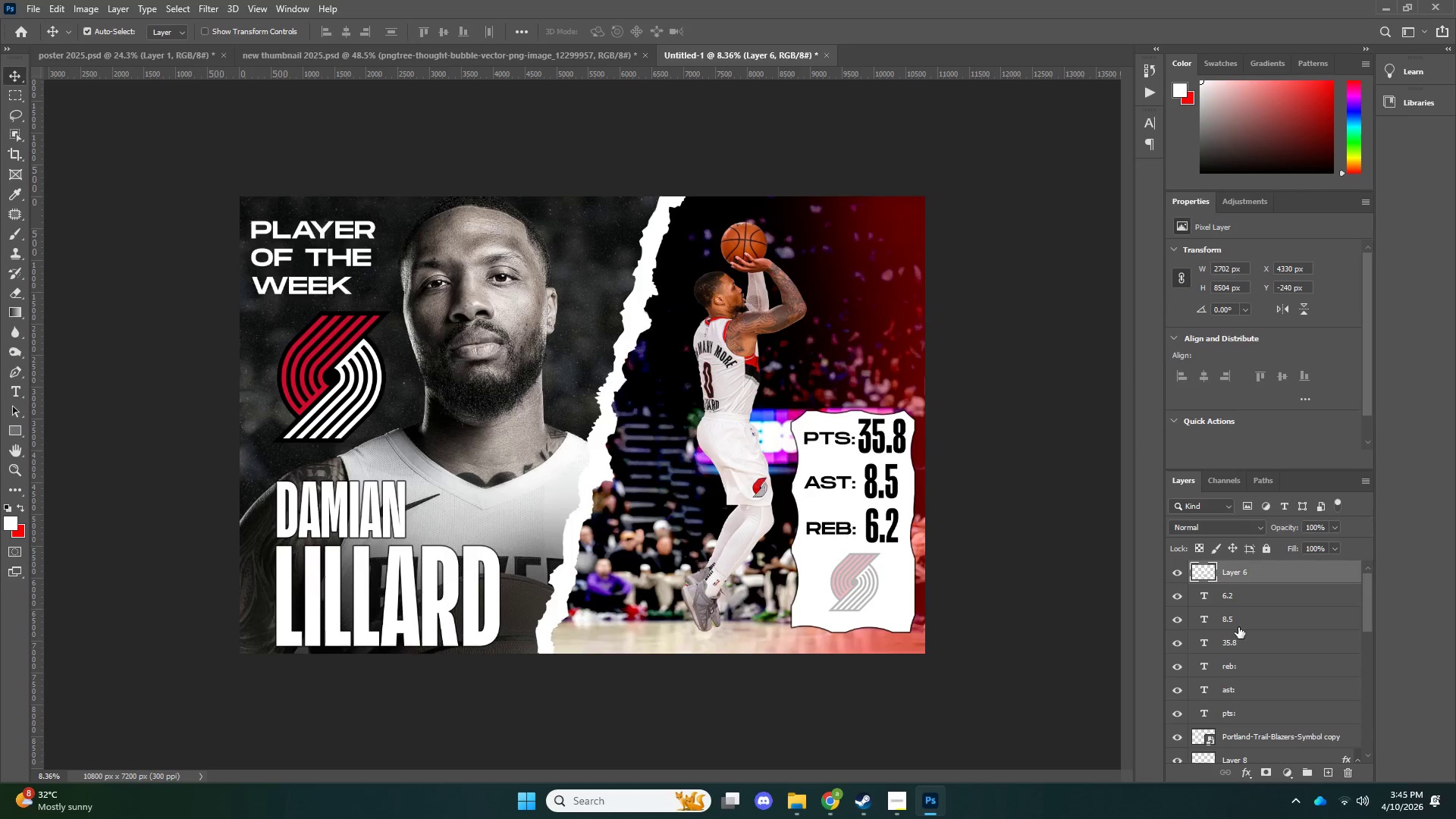 
key(Control+ControlLeft)
 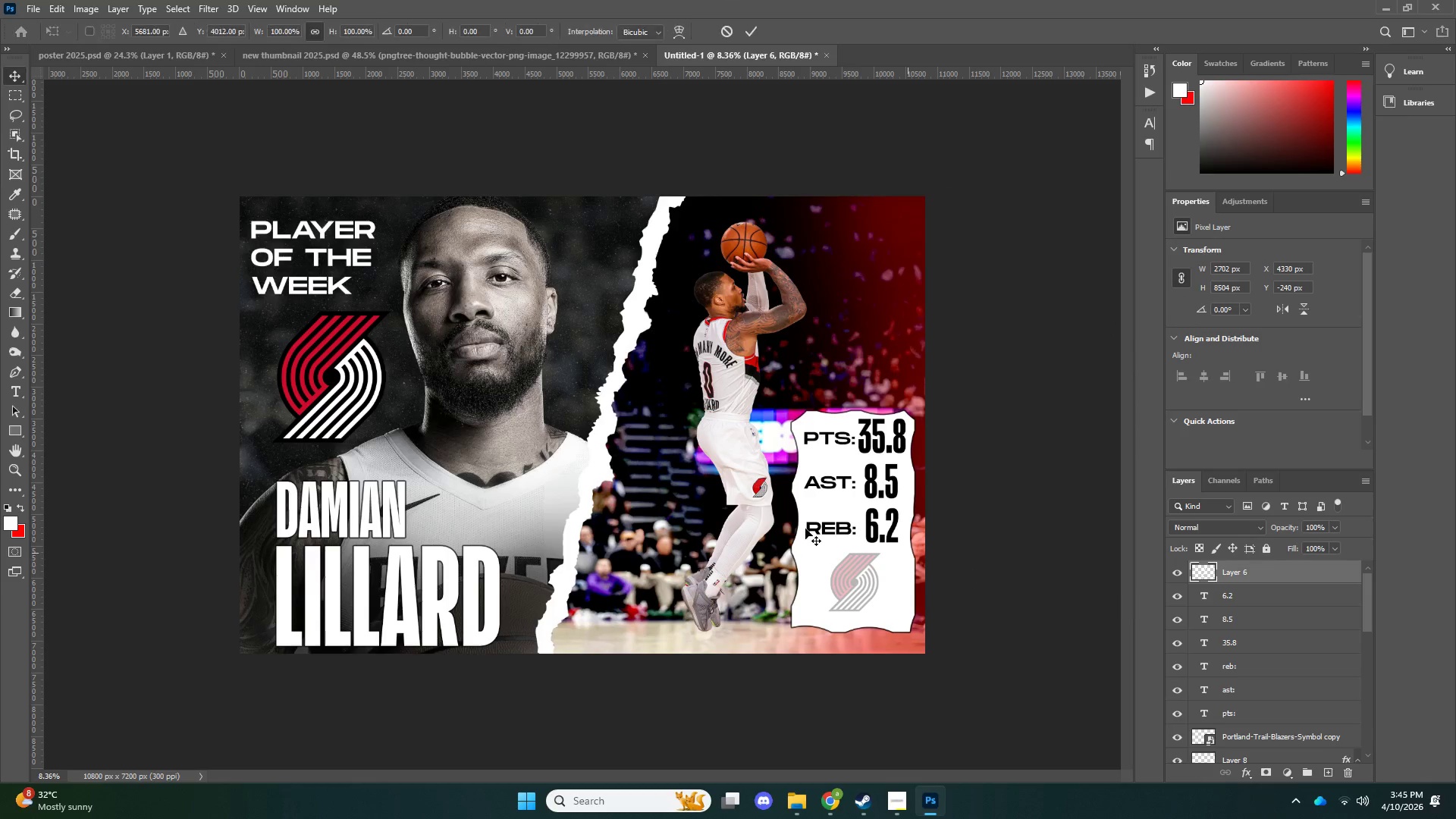 
key(Control+T)
 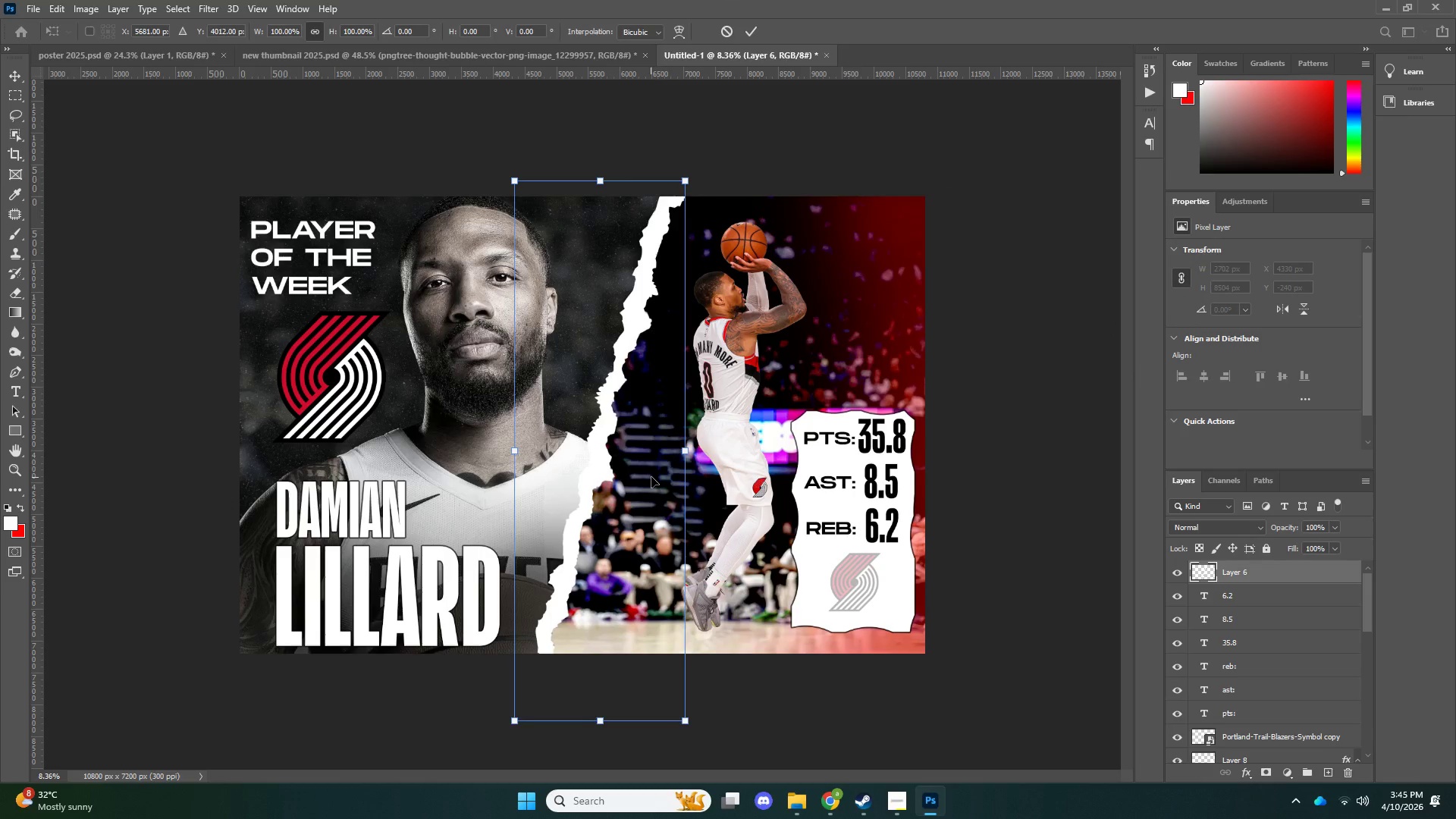 
key(NumpadEnter)
 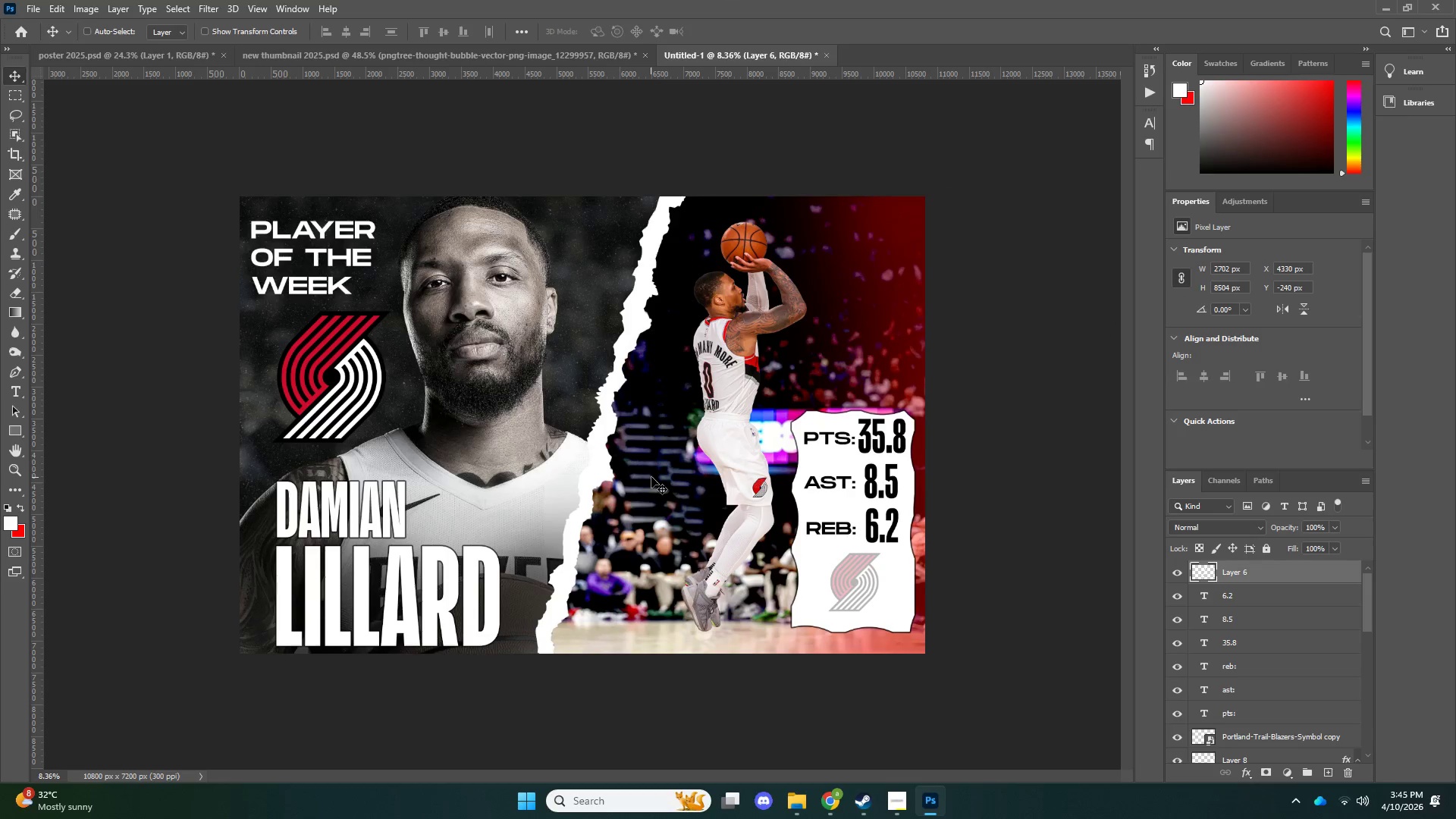 
key(Control+ControlLeft)
 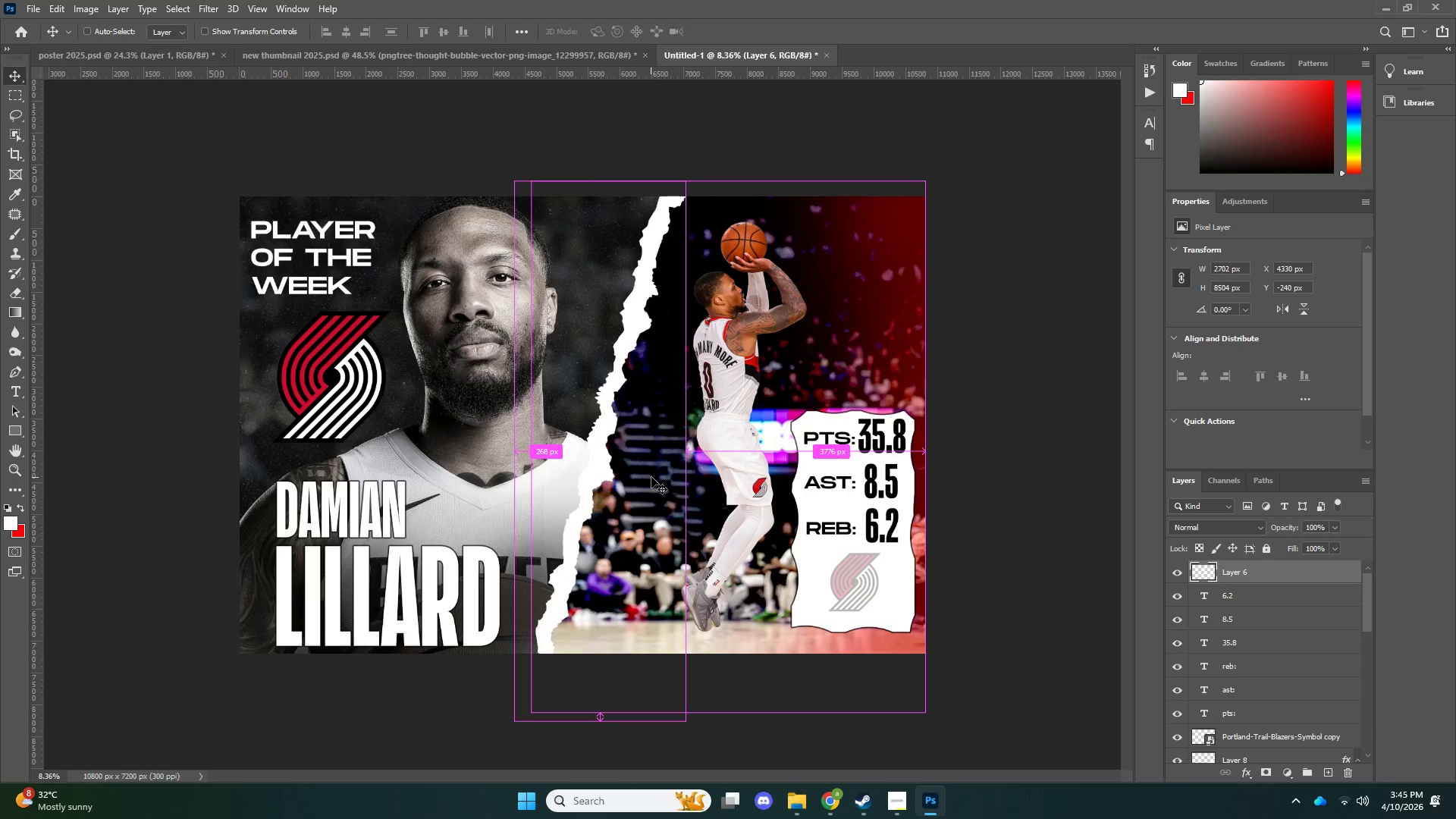 
key(Control+T)
 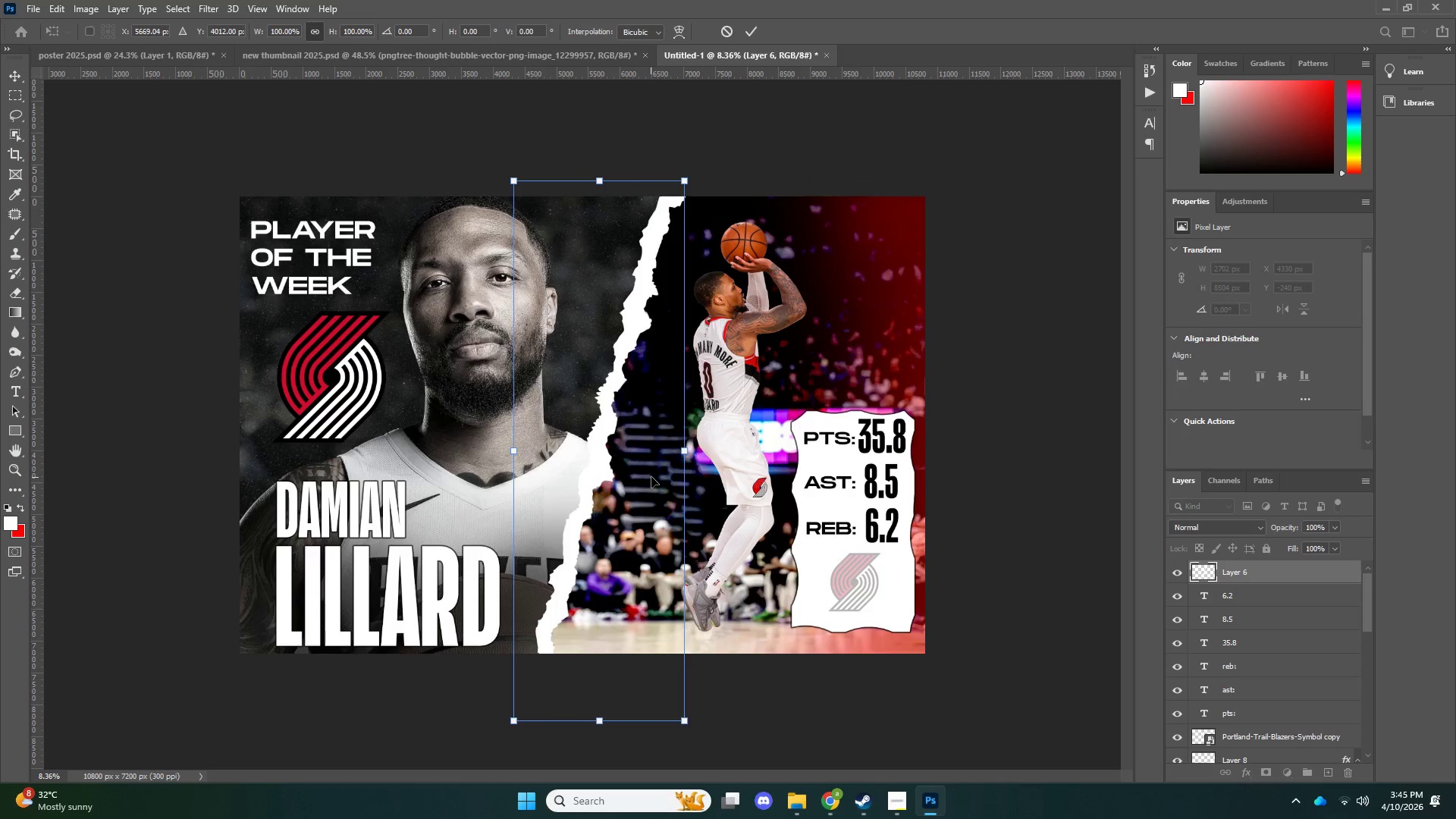 
key(ArrowLeft)
 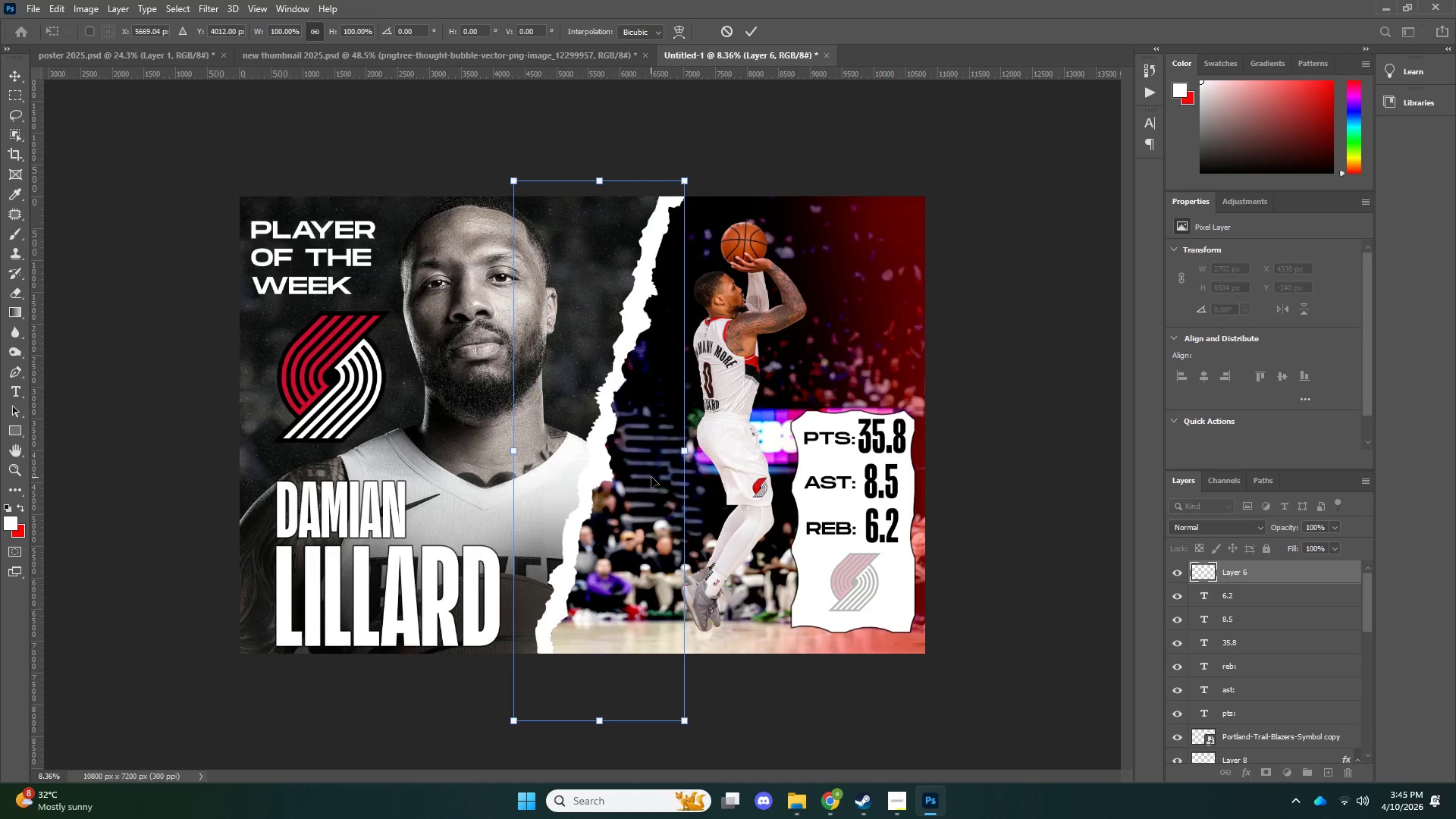 
key(NumpadEnter)
 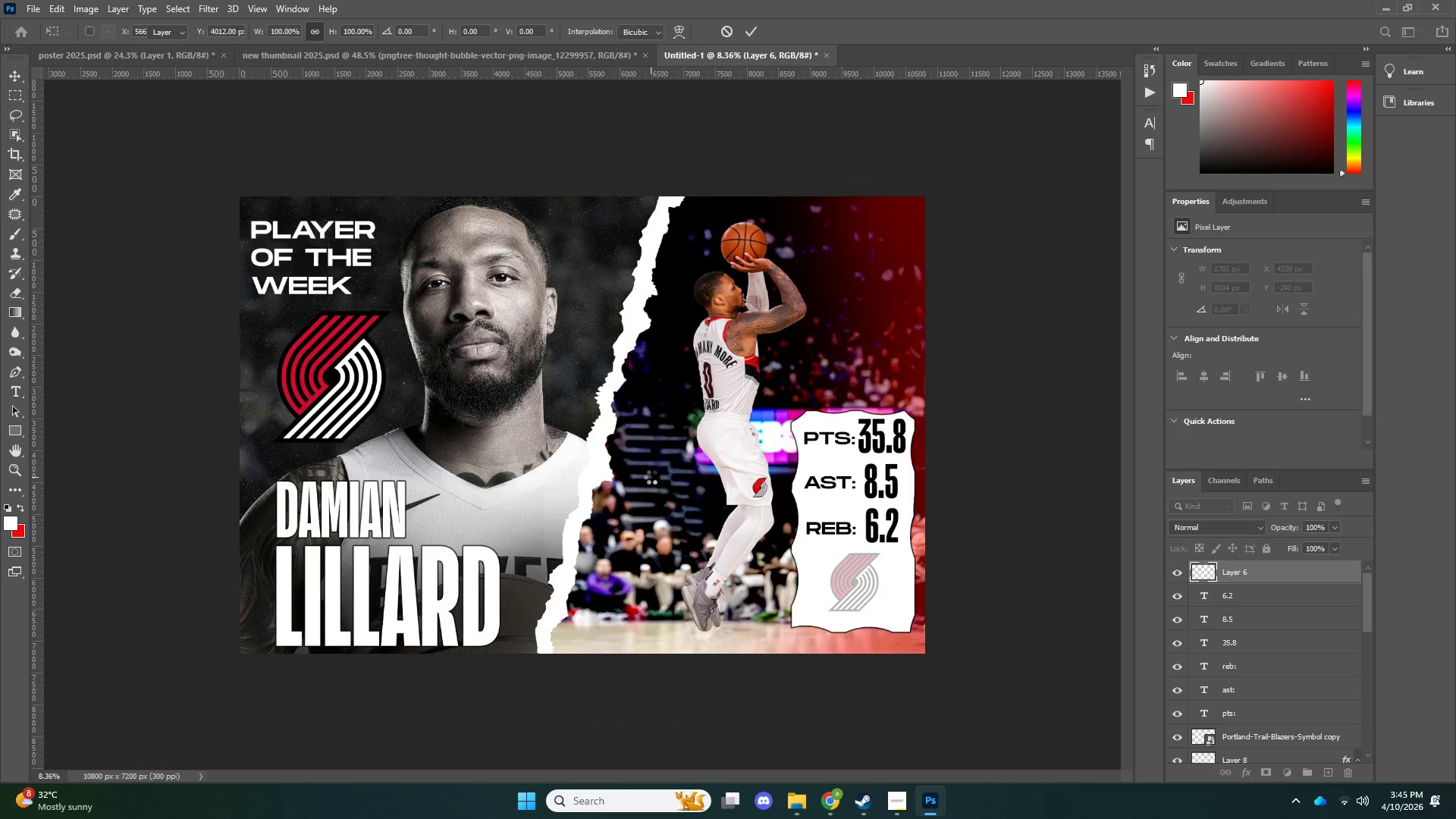 
key(Control+ControlLeft)
 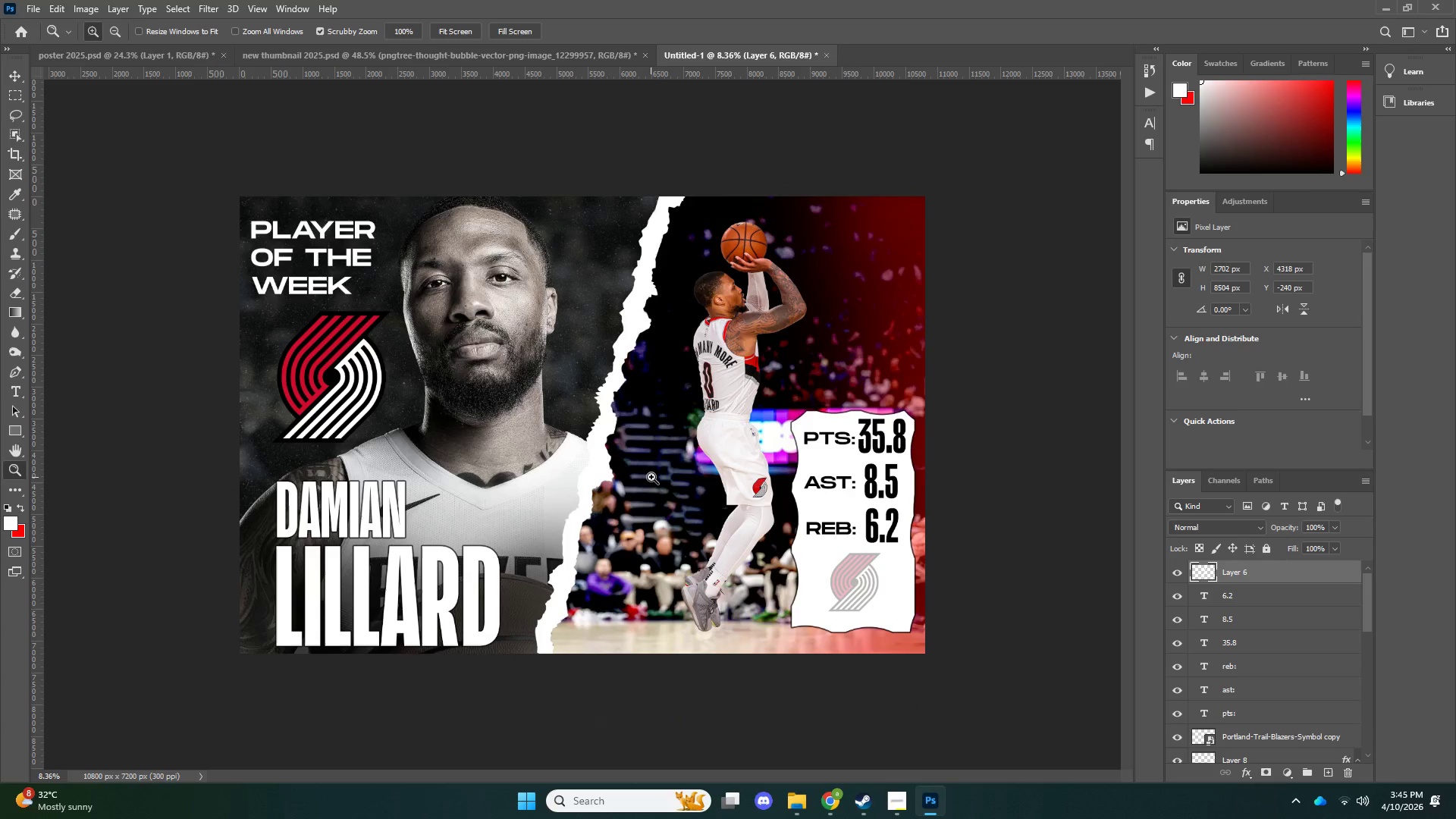 
key(Z)
 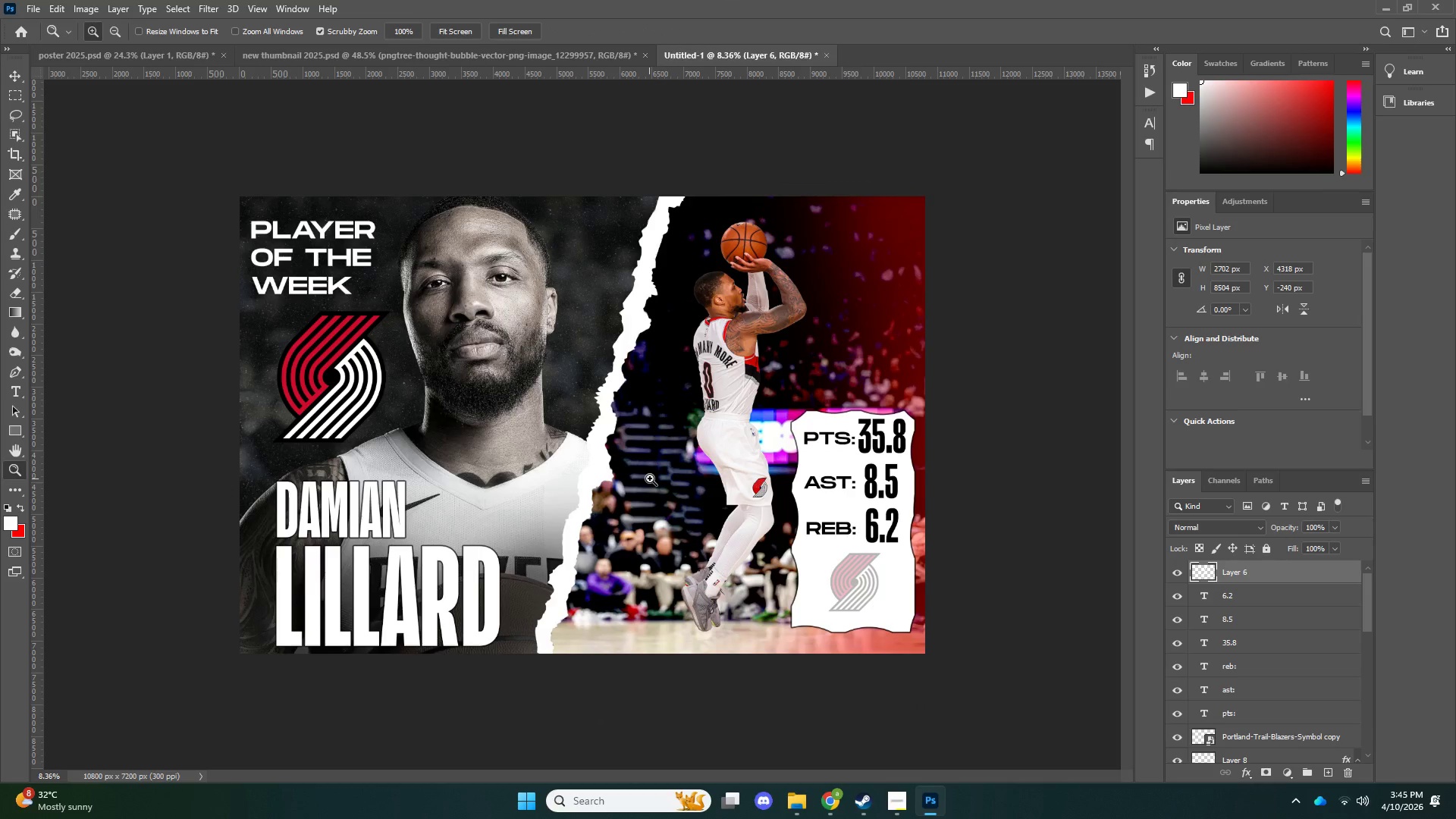 
key(Control+ControlLeft)
 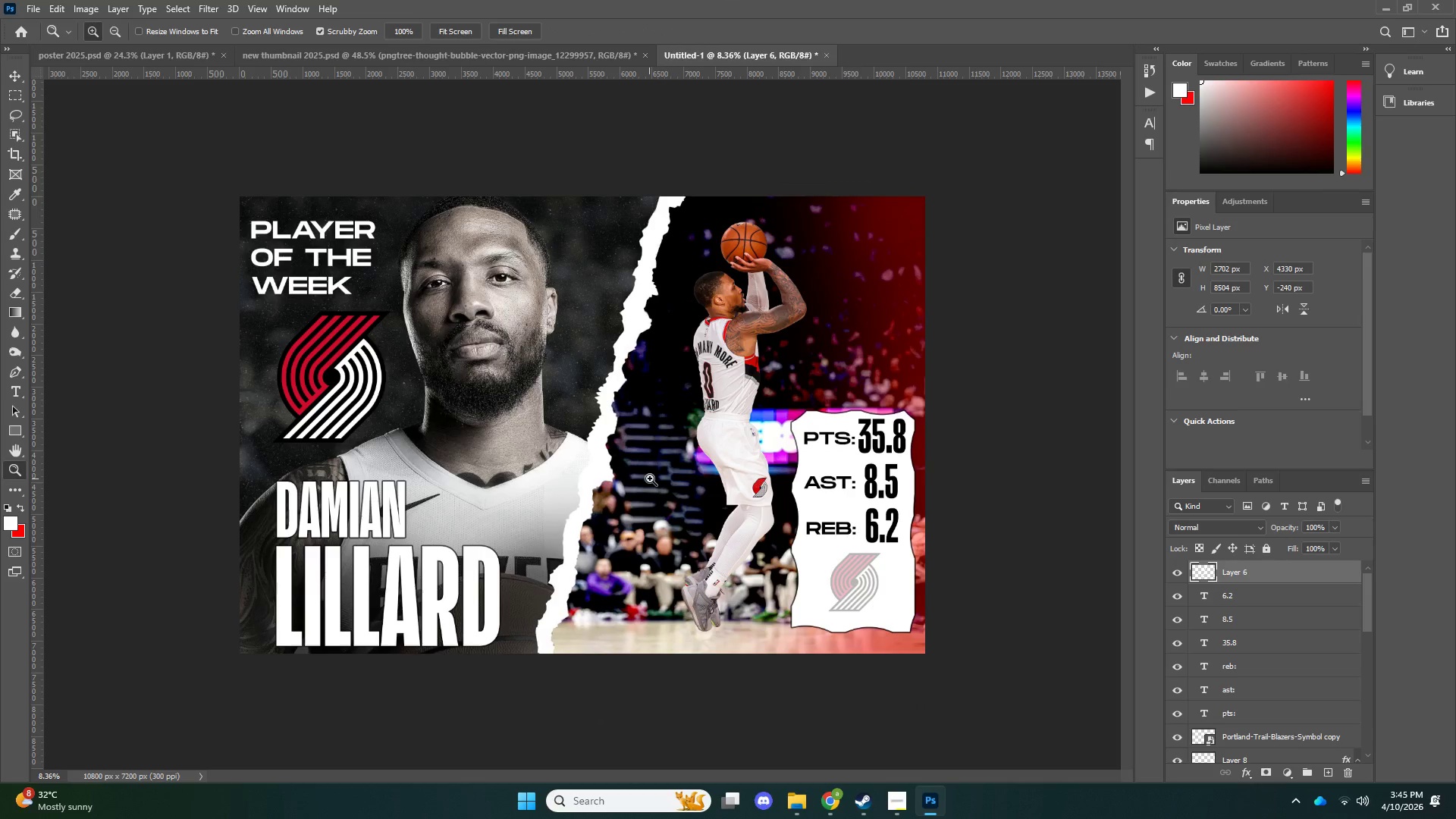 
key(Control+Z)
 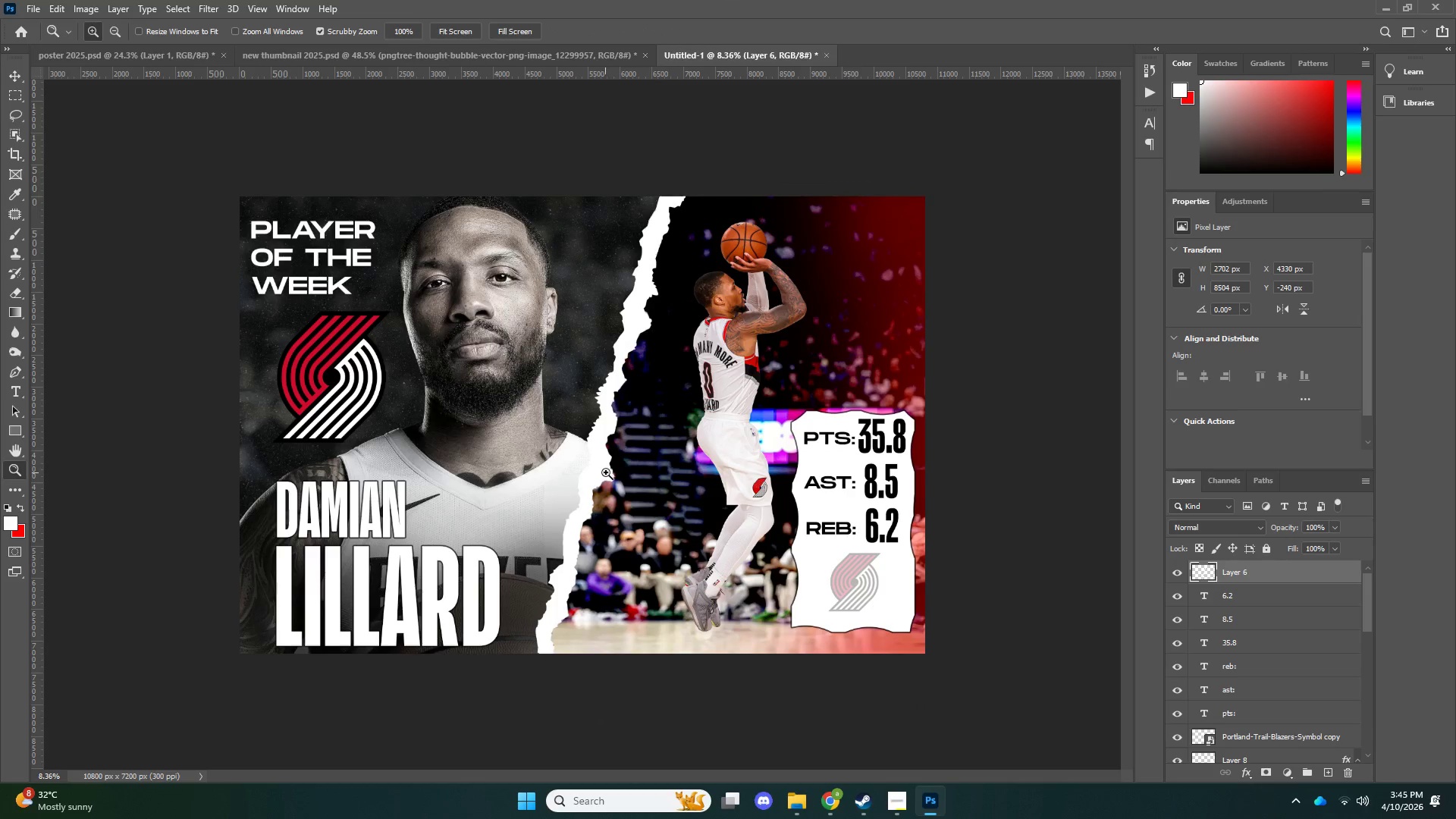 
key(V)
 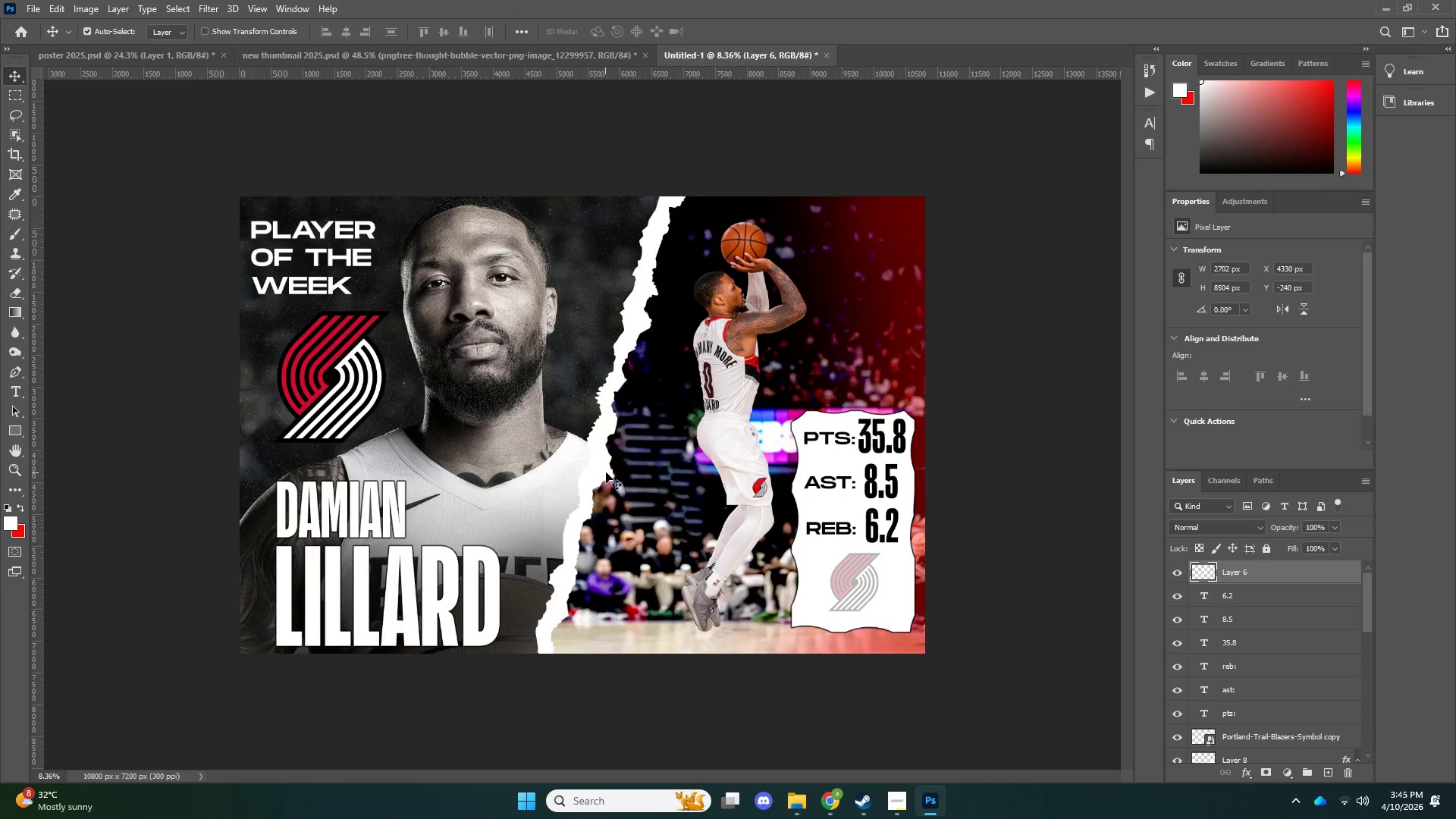 
left_click([606, 472])
 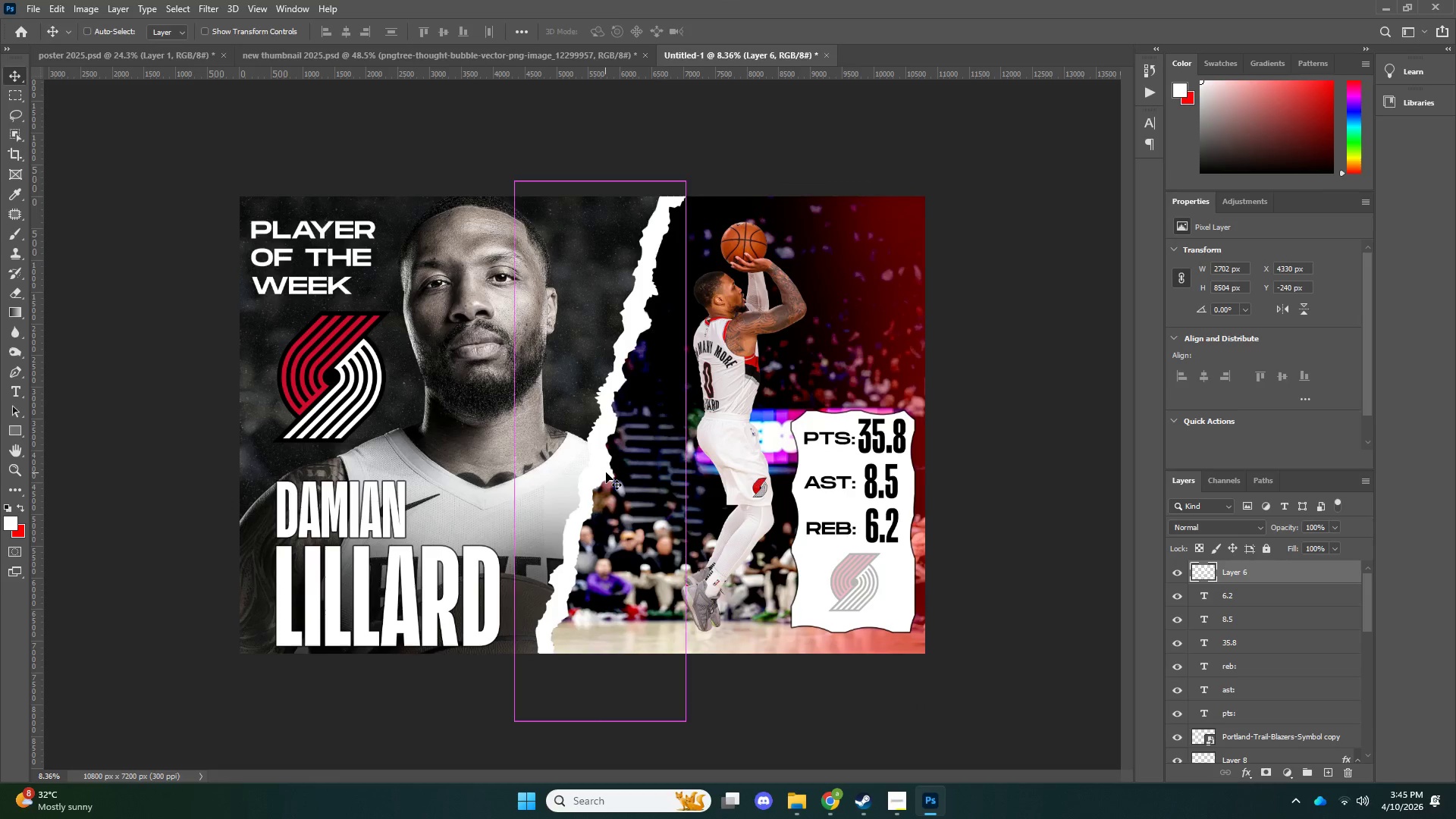 
key(Control+U)
 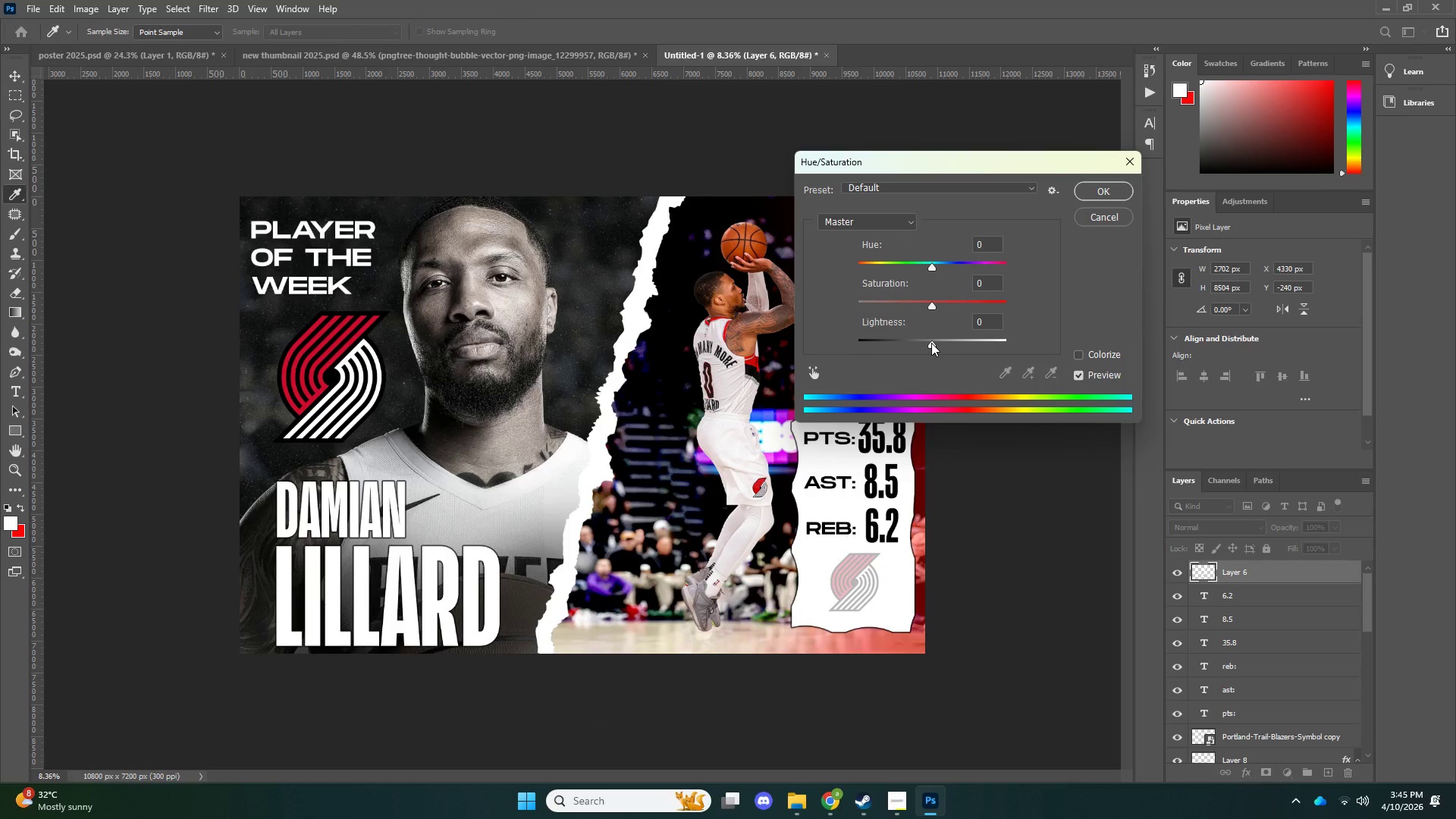 
left_click_drag(start_coordinate=[931, 342], to_coordinate=[918, 353])
 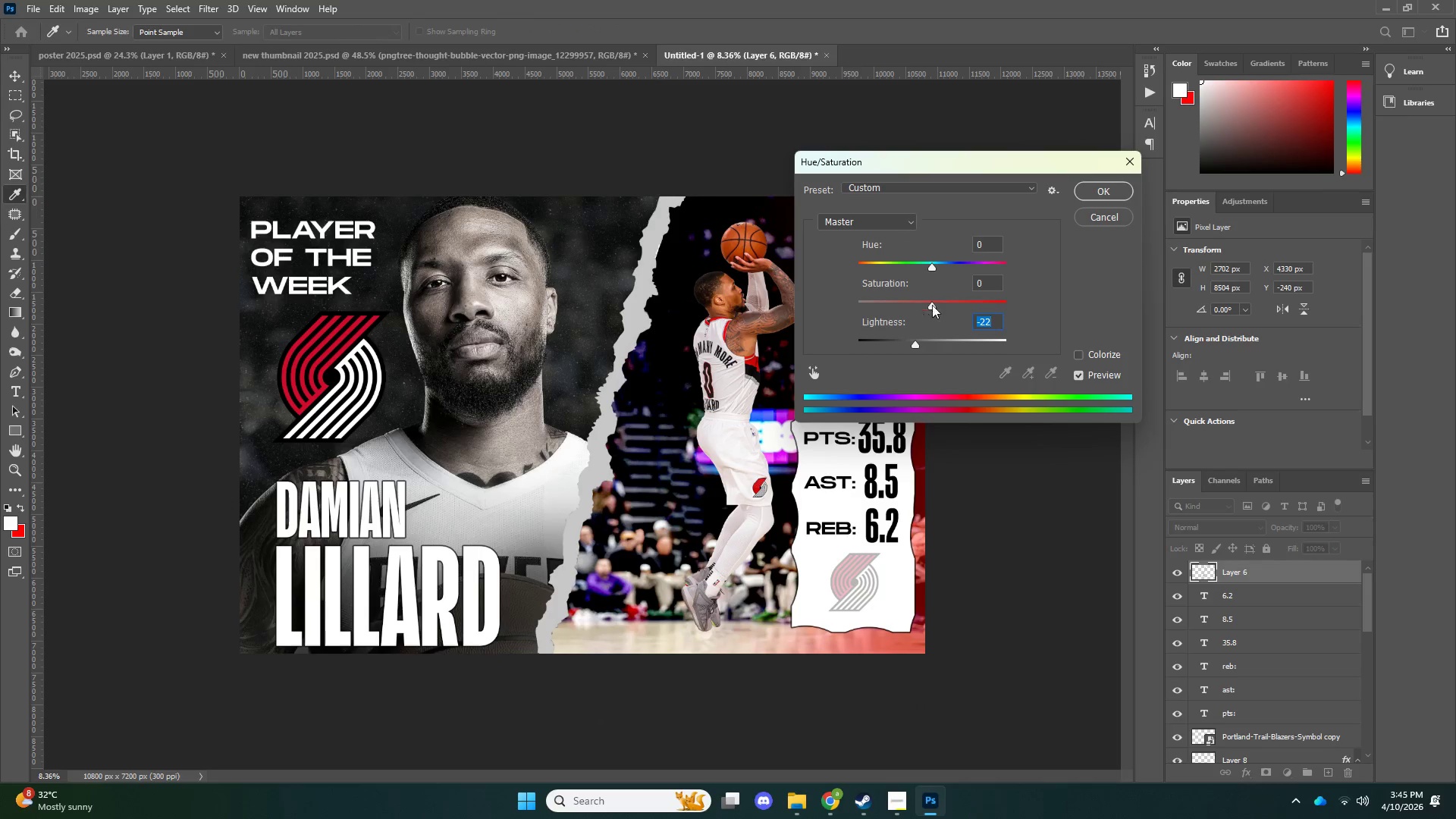 
left_click_drag(start_coordinate=[932, 305], to_coordinate=[883, 309])
 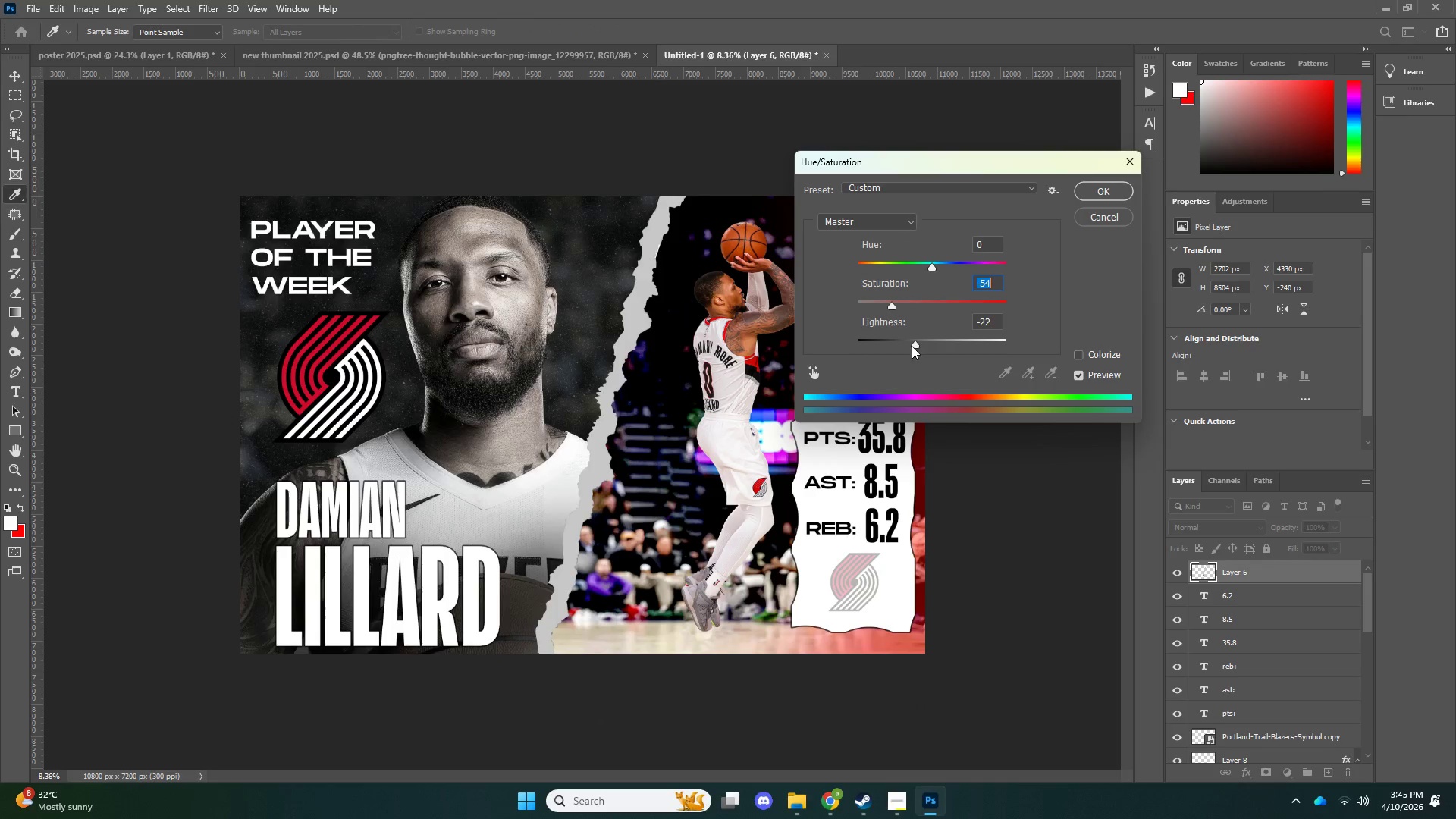 
left_click_drag(start_coordinate=[912, 346], to_coordinate=[919, 347])
 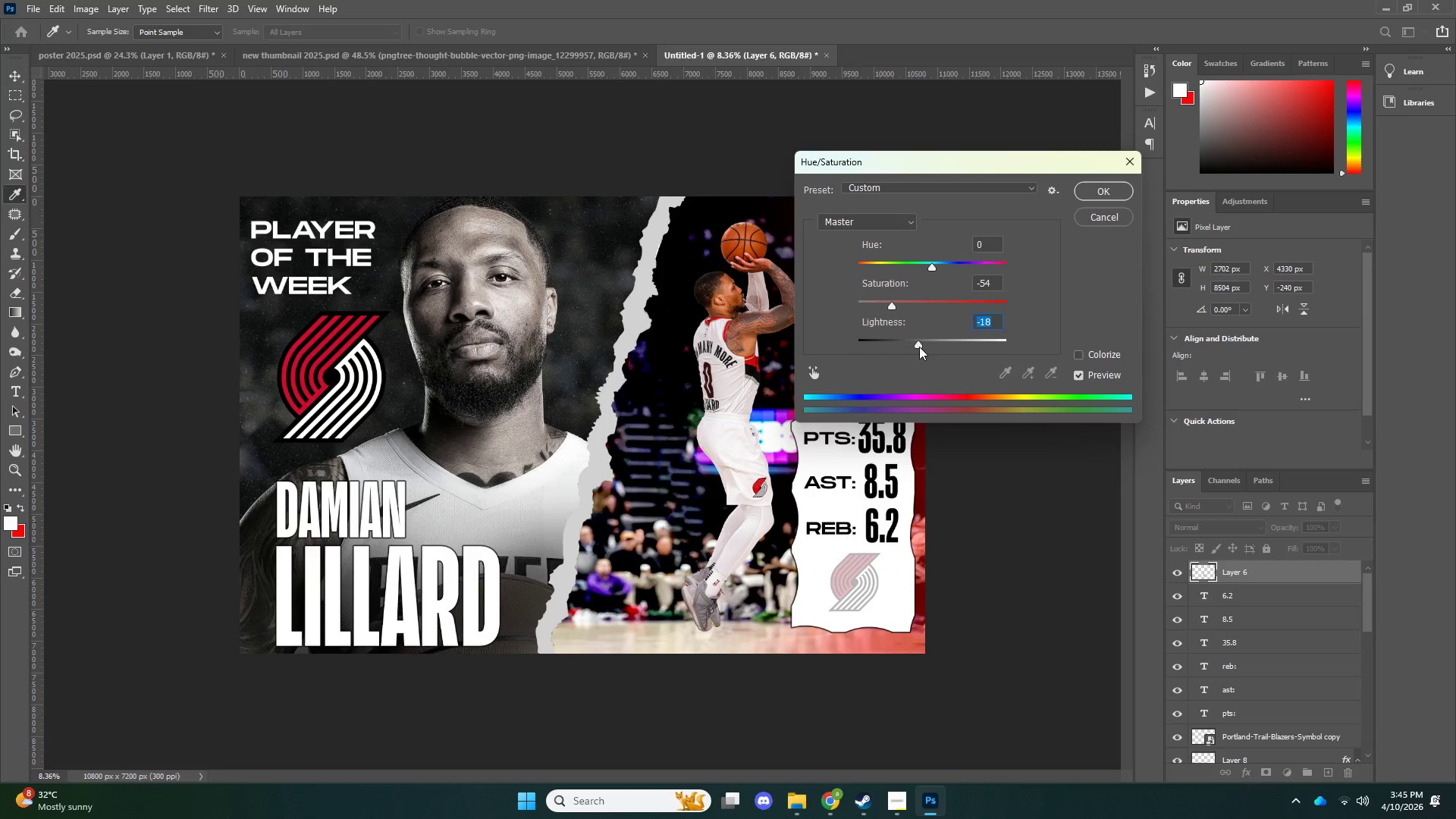 
left_click_drag(start_coordinate=[922, 343], to_coordinate=[927, 343])
 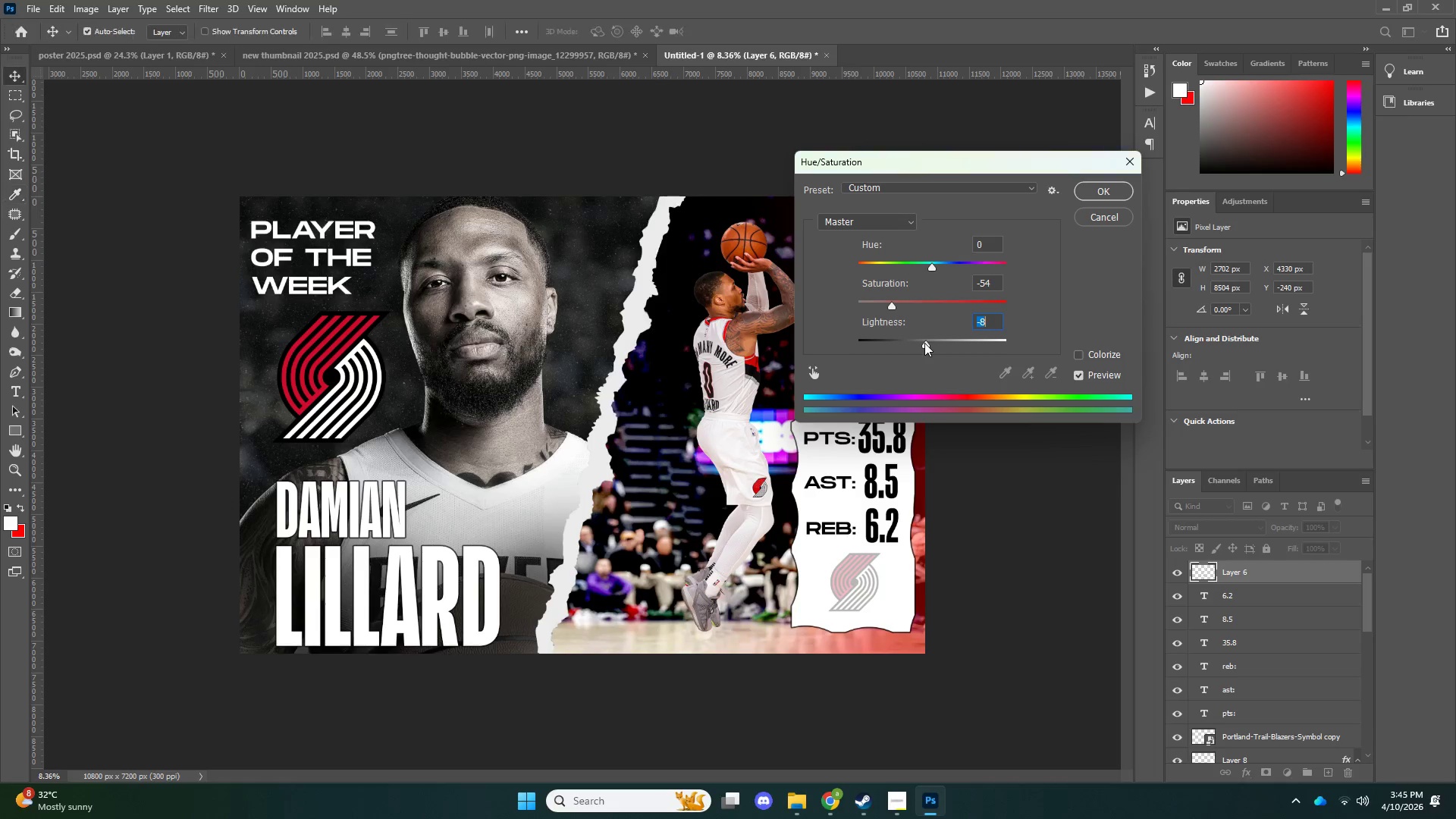 
key(NumpadEnter)
 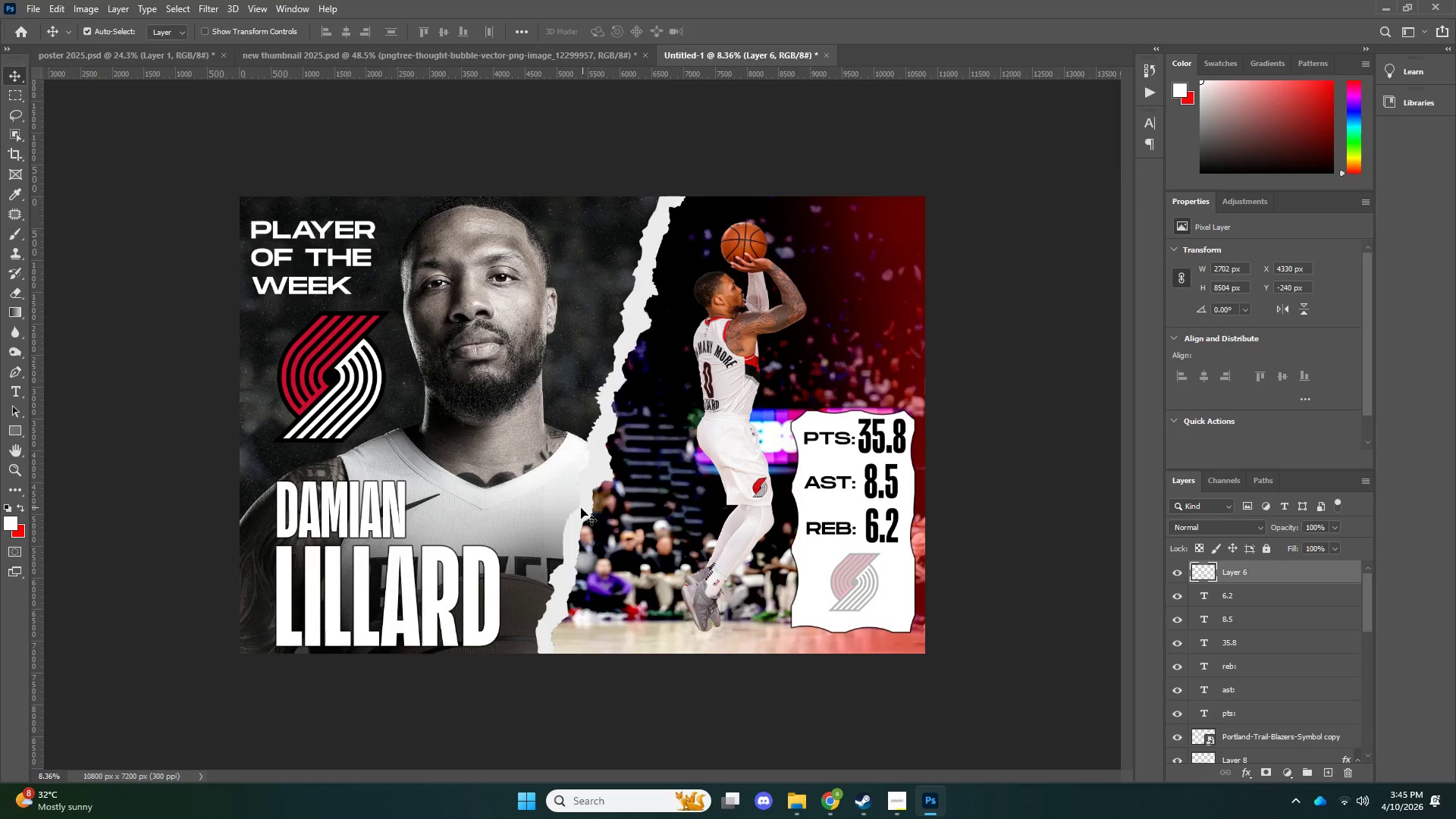 
key(Z)
 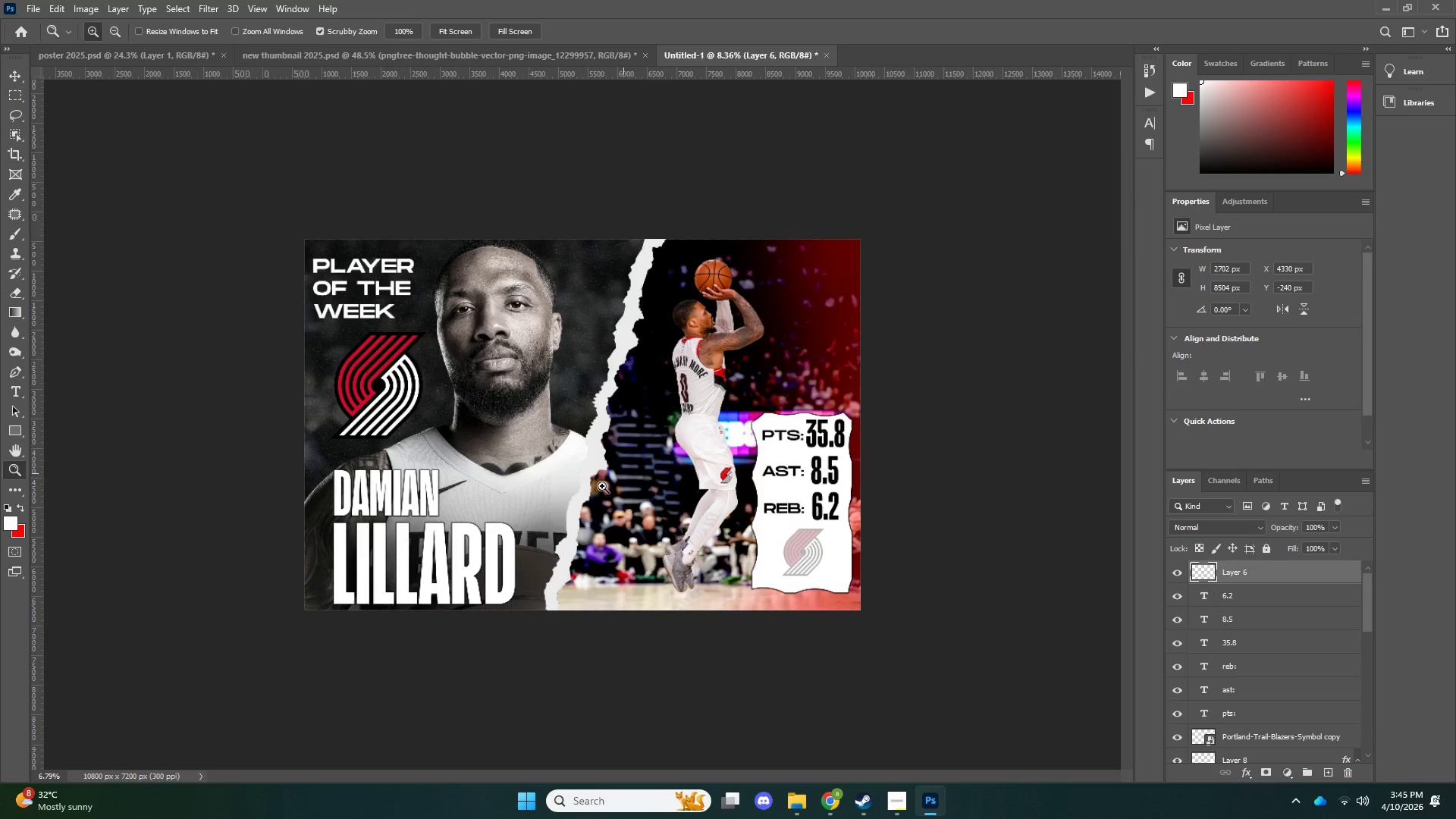 
left_click_drag(start_coordinate=[624, 473], to_coordinate=[602, 486])
 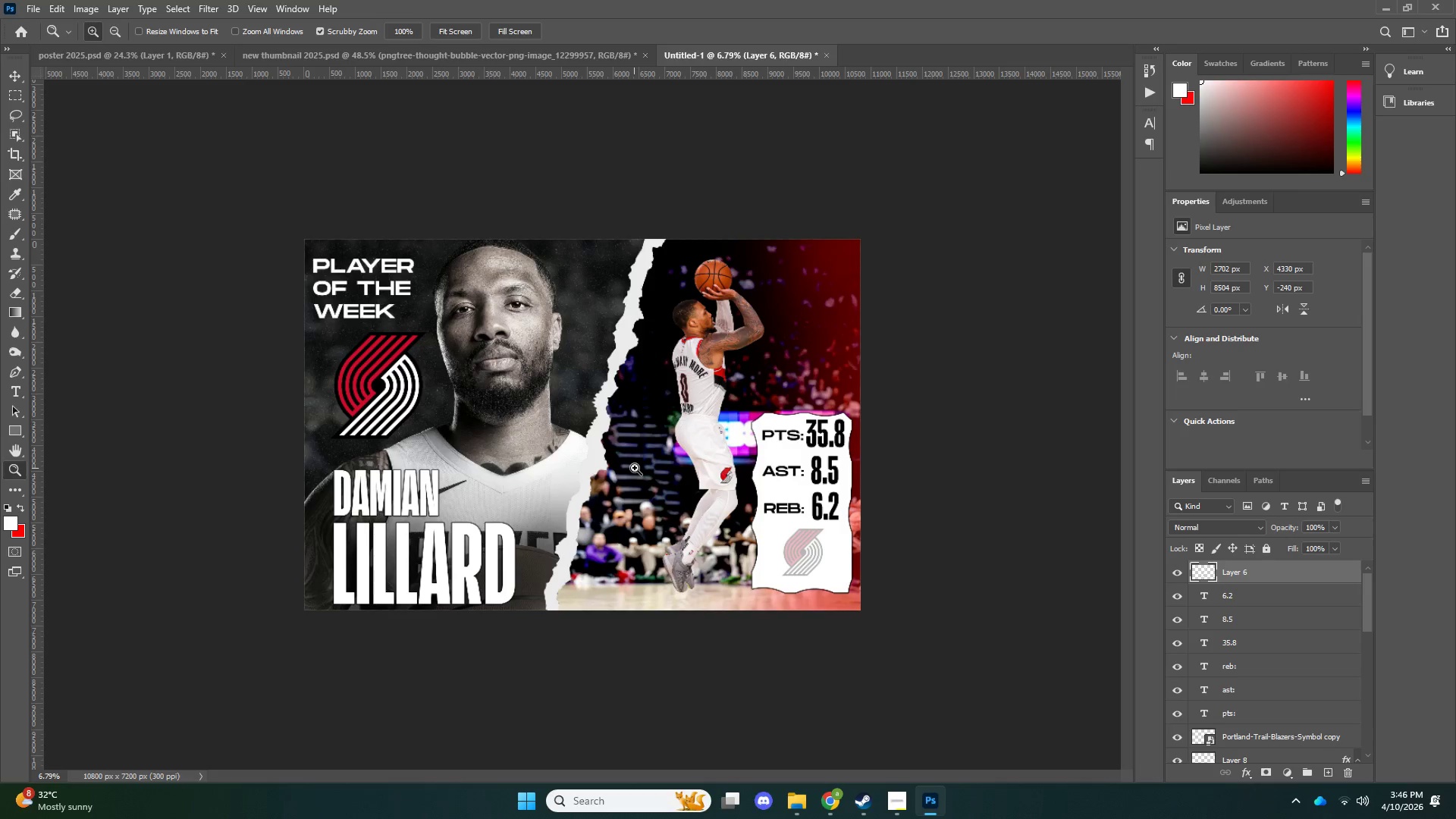 
left_click_drag(start_coordinate=[445, 278], to_coordinate=[528, 281])
 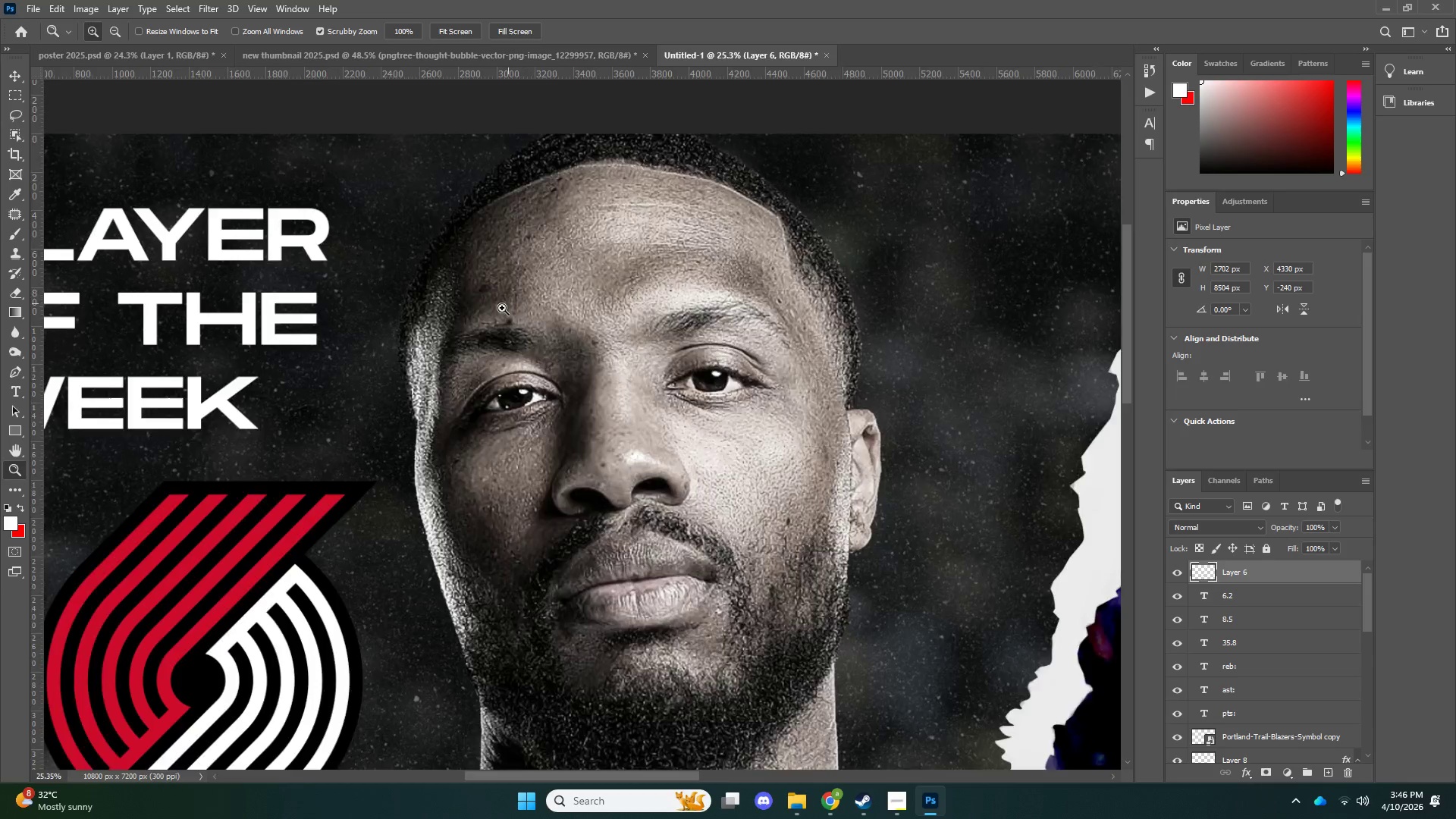 
left_click_drag(start_coordinate=[508, 303], to_coordinate=[487, 320])
 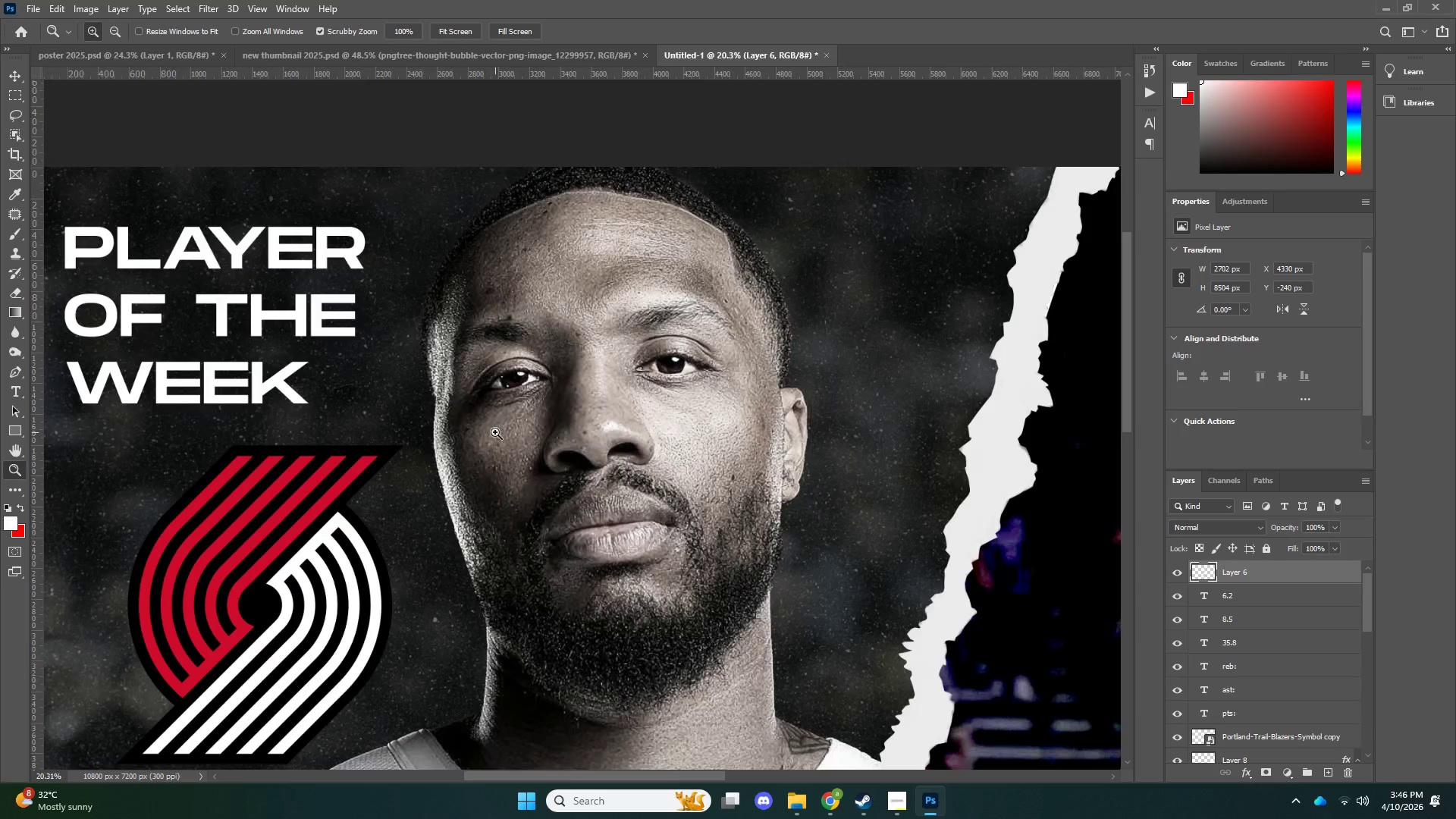 
key(V)
 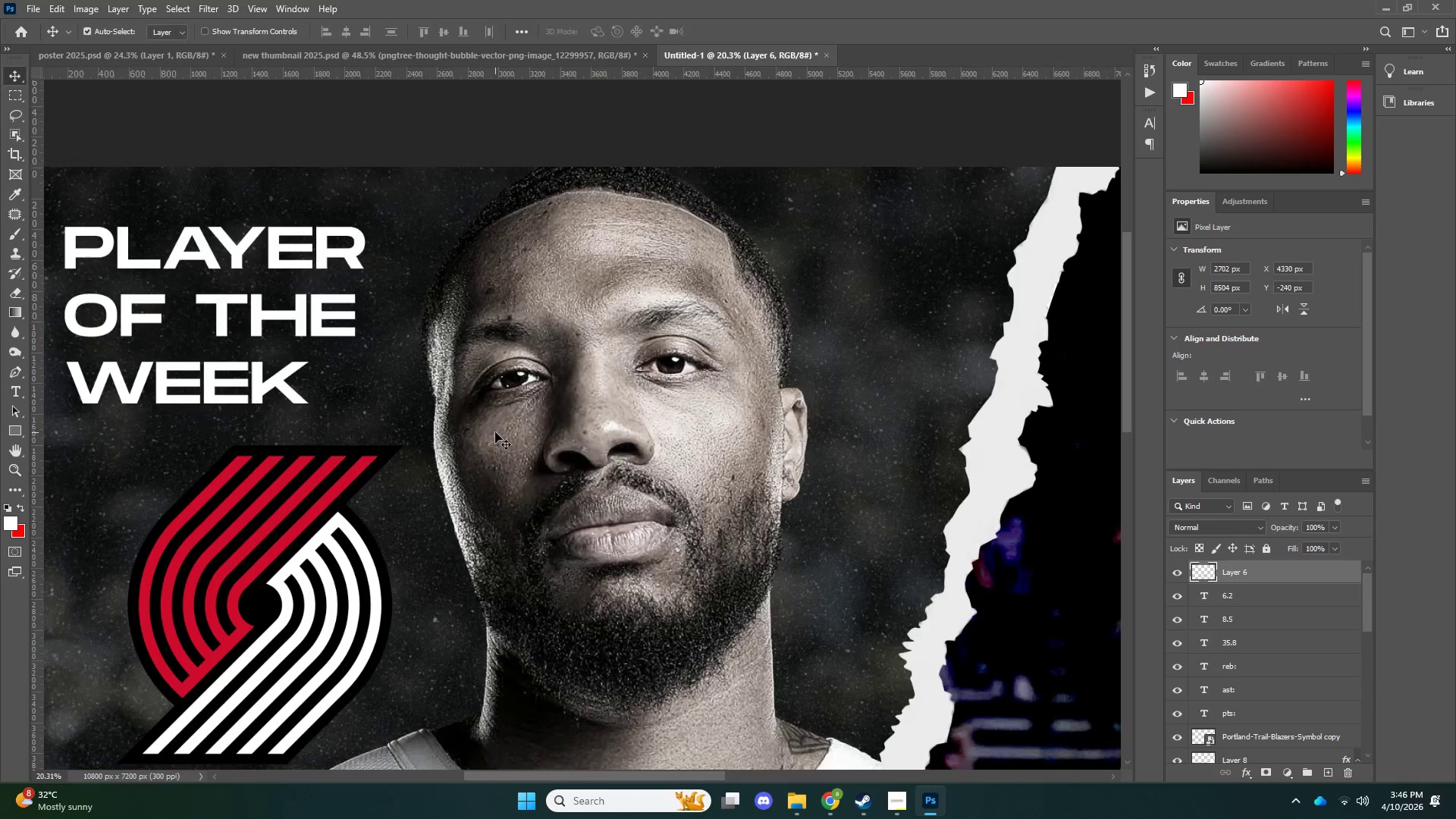 
left_click([495, 432])
 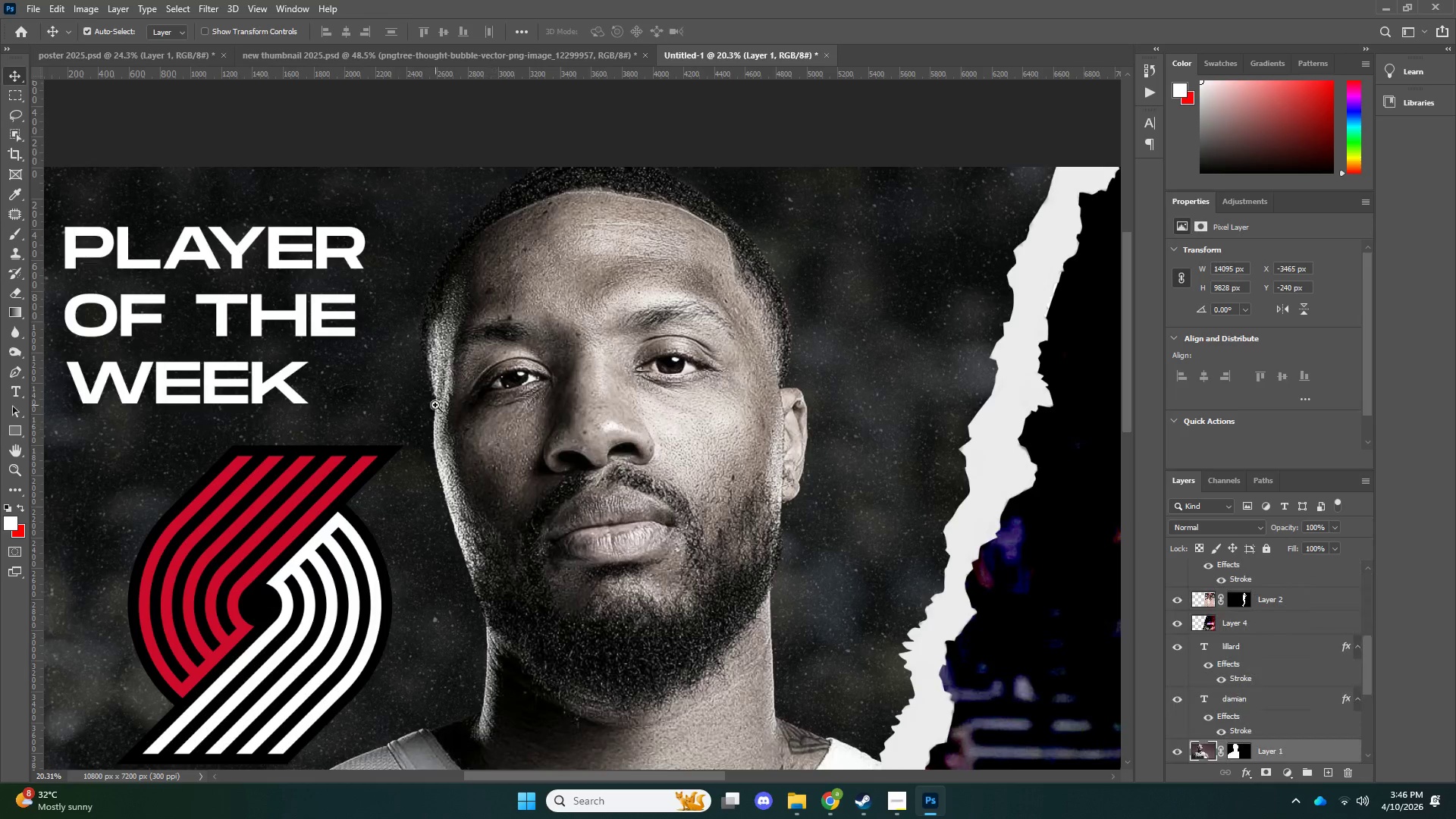 
key(Z)
 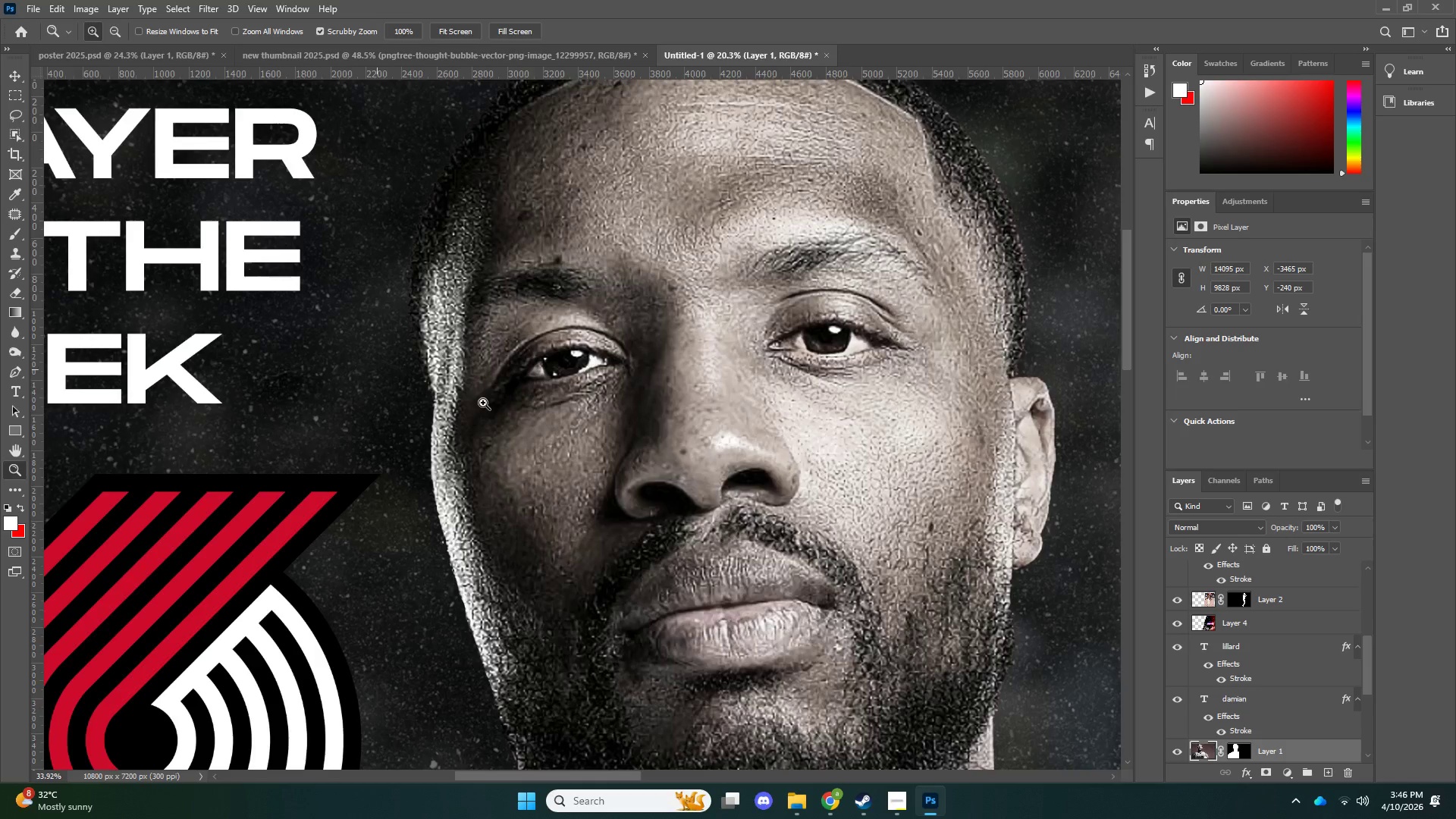 
left_click_drag(start_coordinate=[437, 405], to_coordinate=[489, 402])
 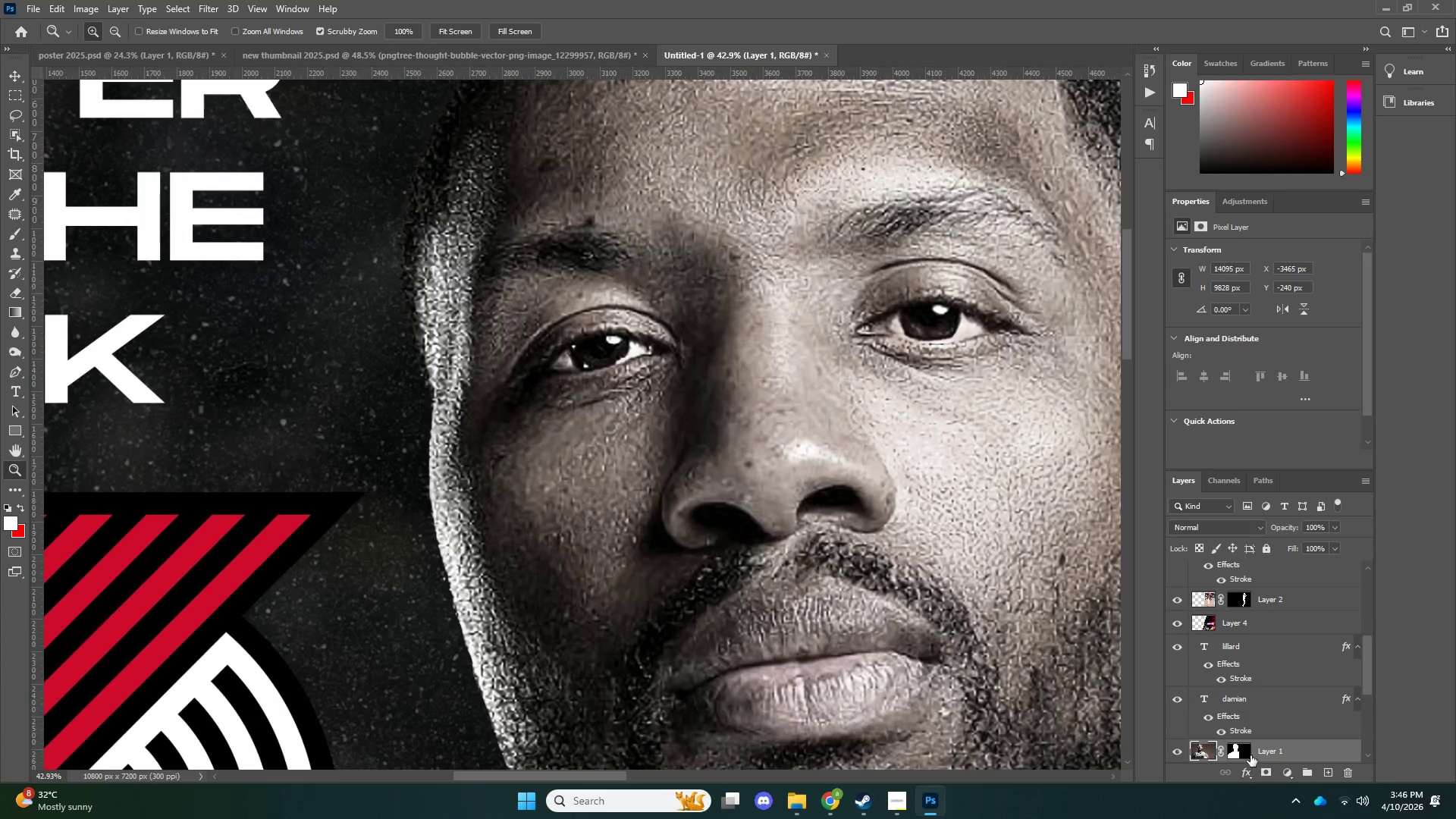 
left_click([1248, 752])
 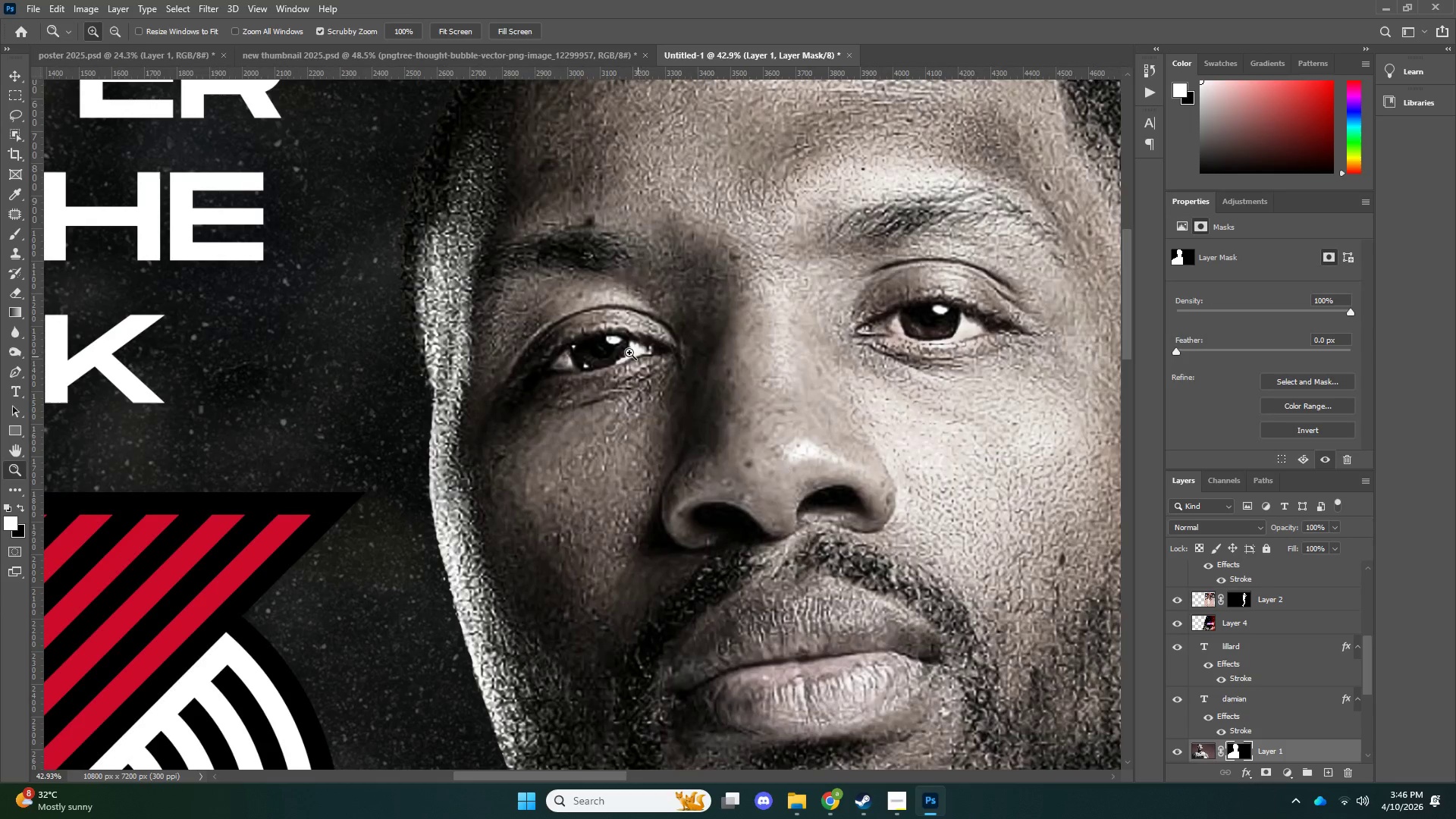 
key(B)
 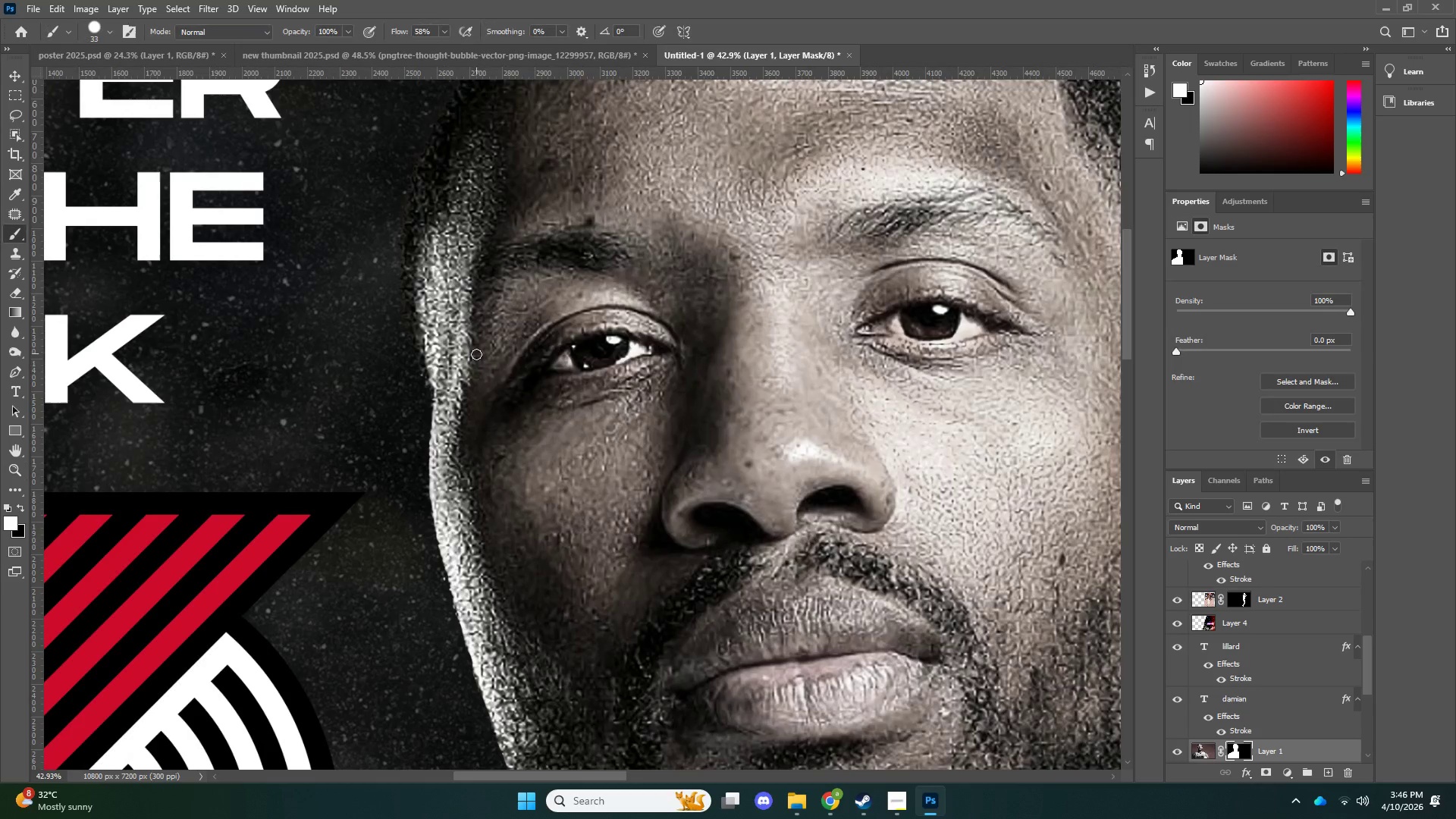 
key(Alt+AltLeft)
 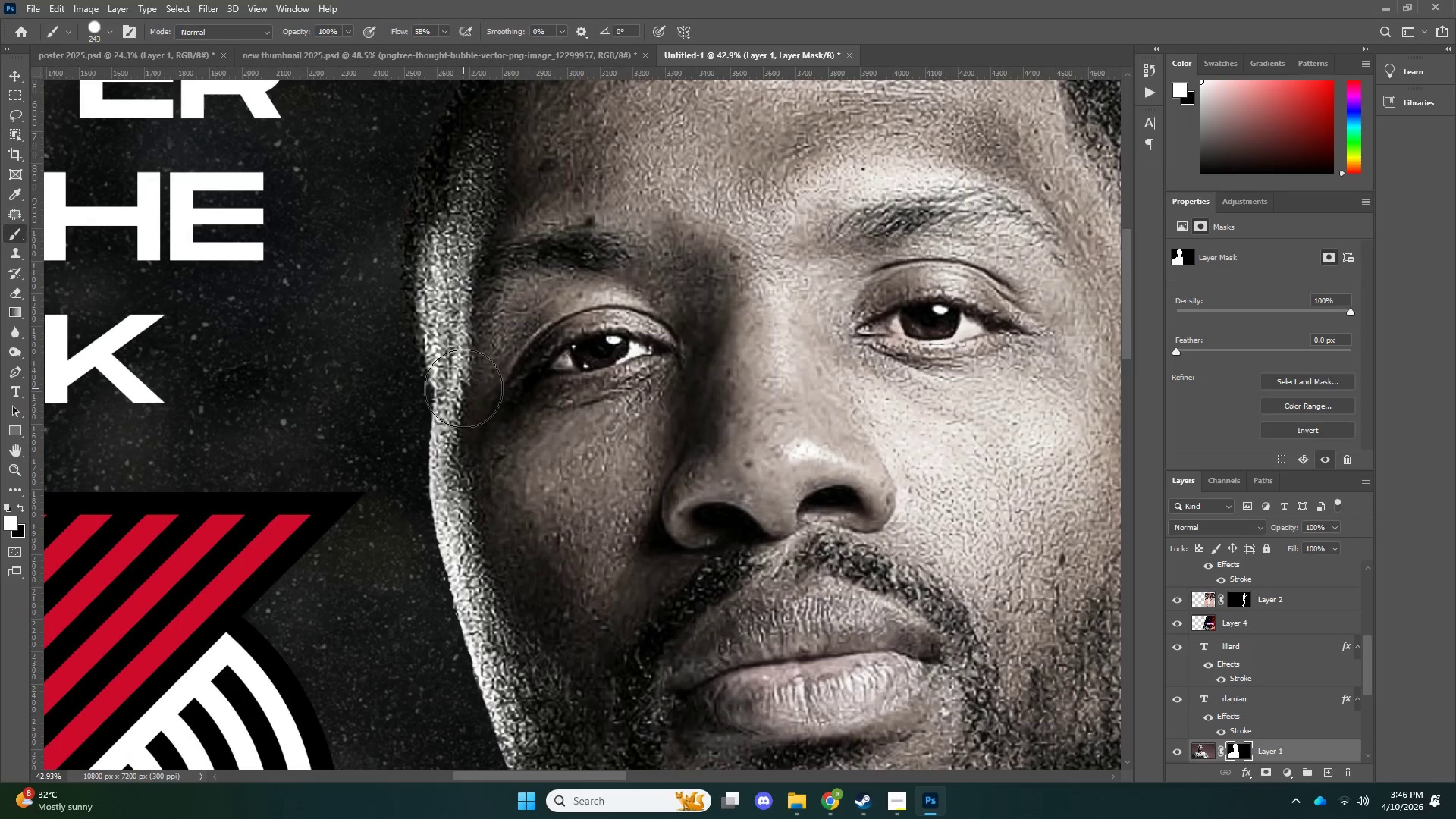 
left_click_drag(start_coordinate=[469, 390], to_coordinate=[475, 460])
 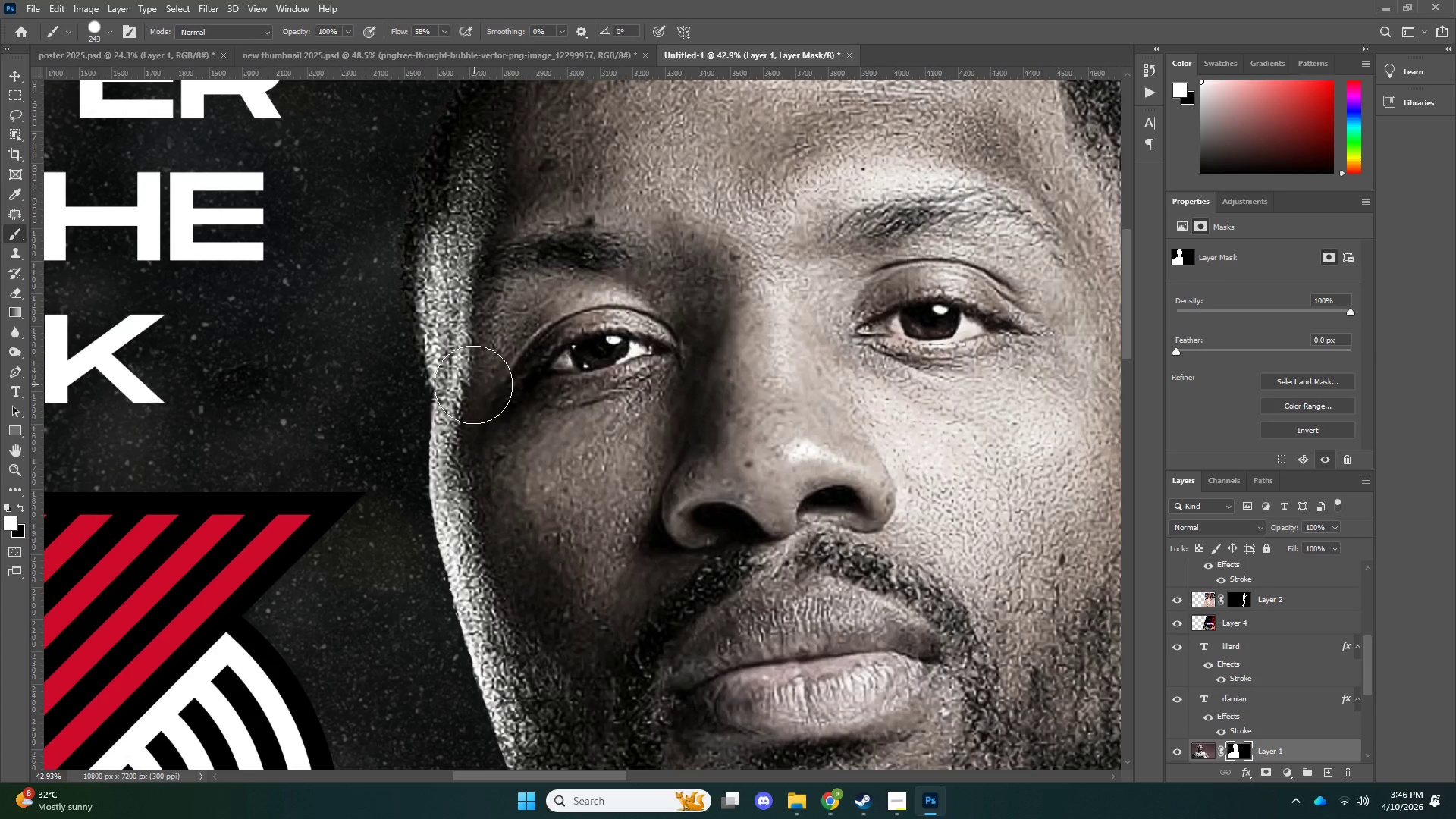 
key(Control+ControlLeft)
 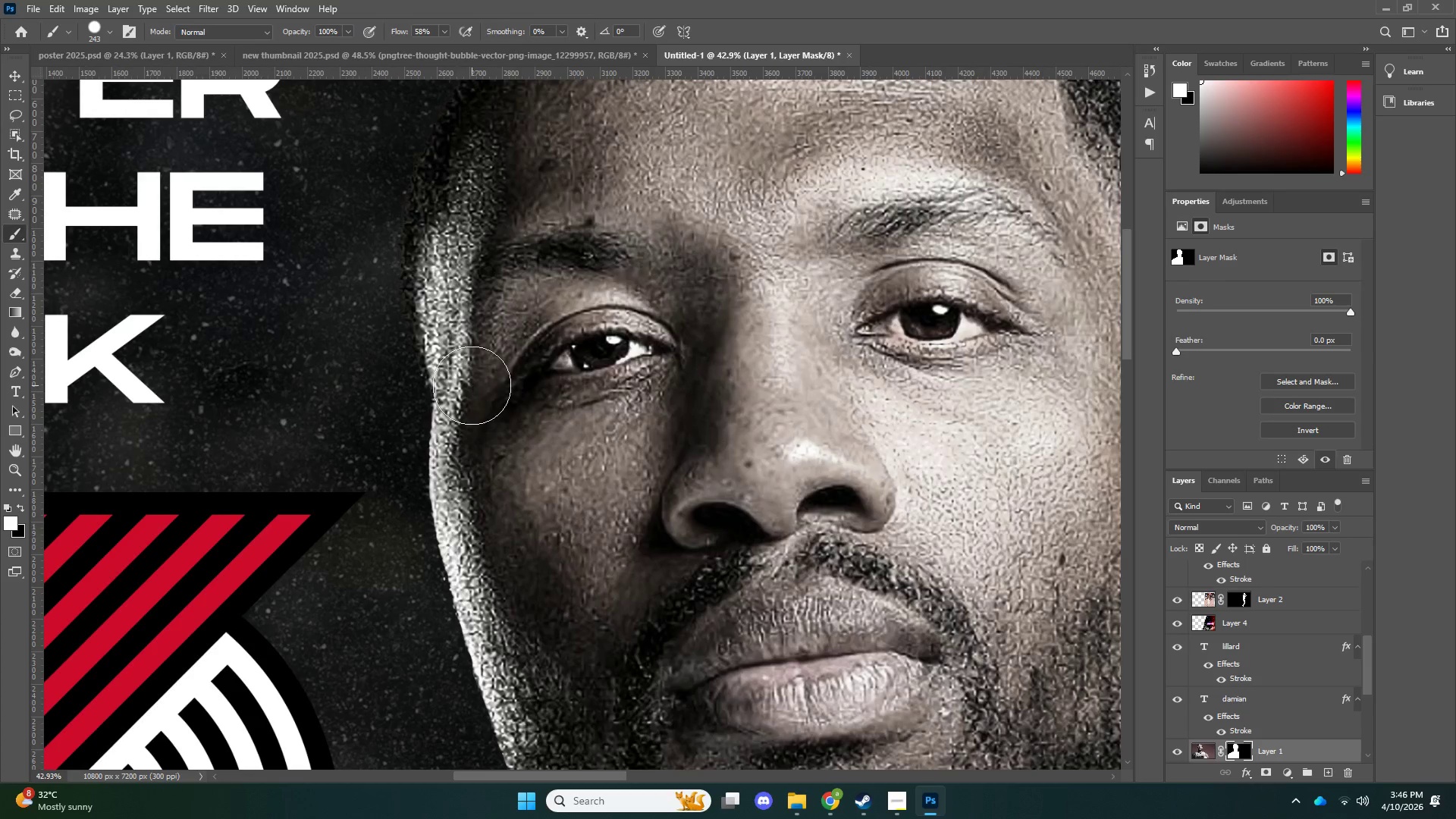 
key(Control+Z)
 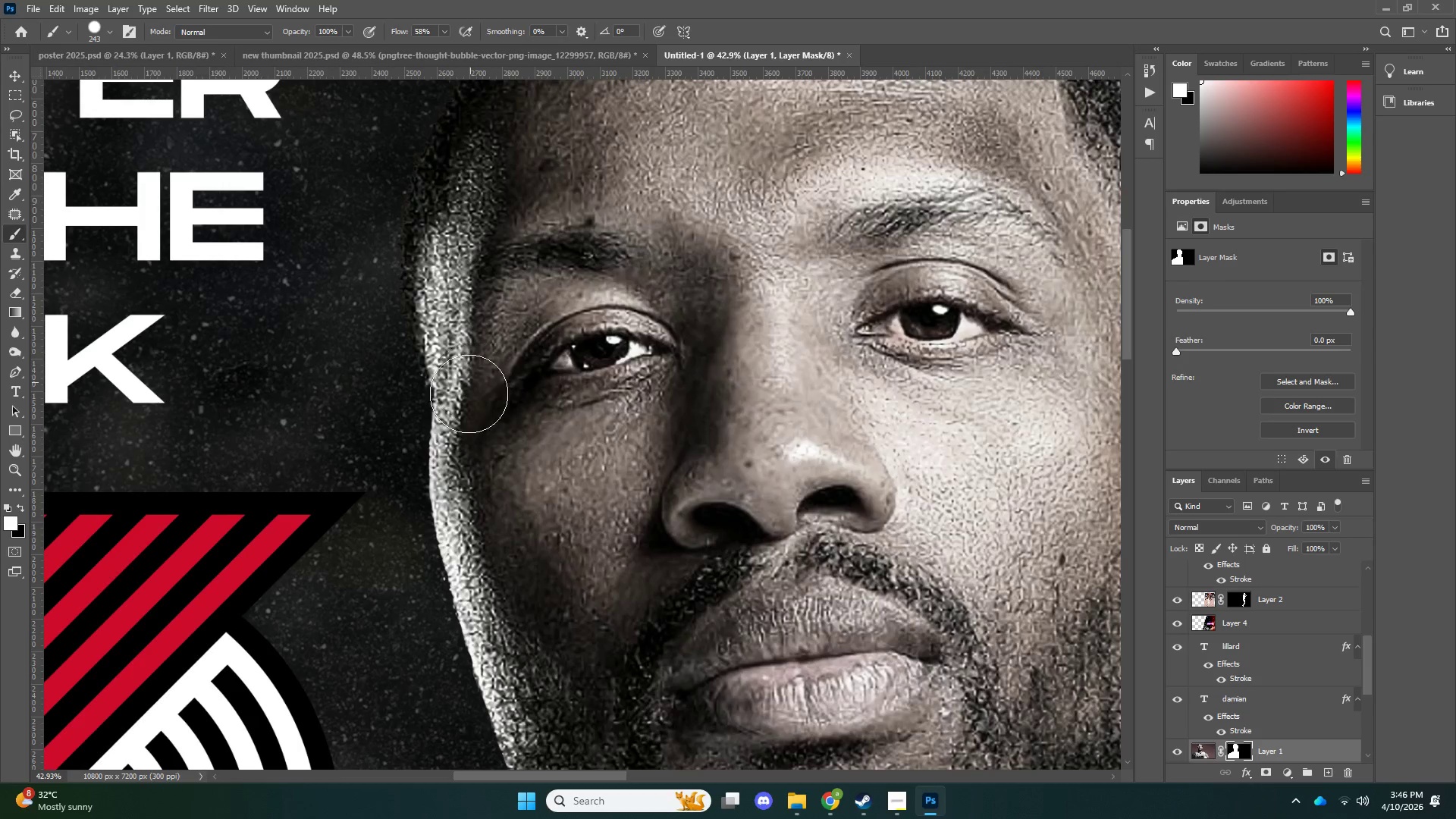 
left_click_drag(start_coordinate=[470, 382], to_coordinate=[466, 419])
 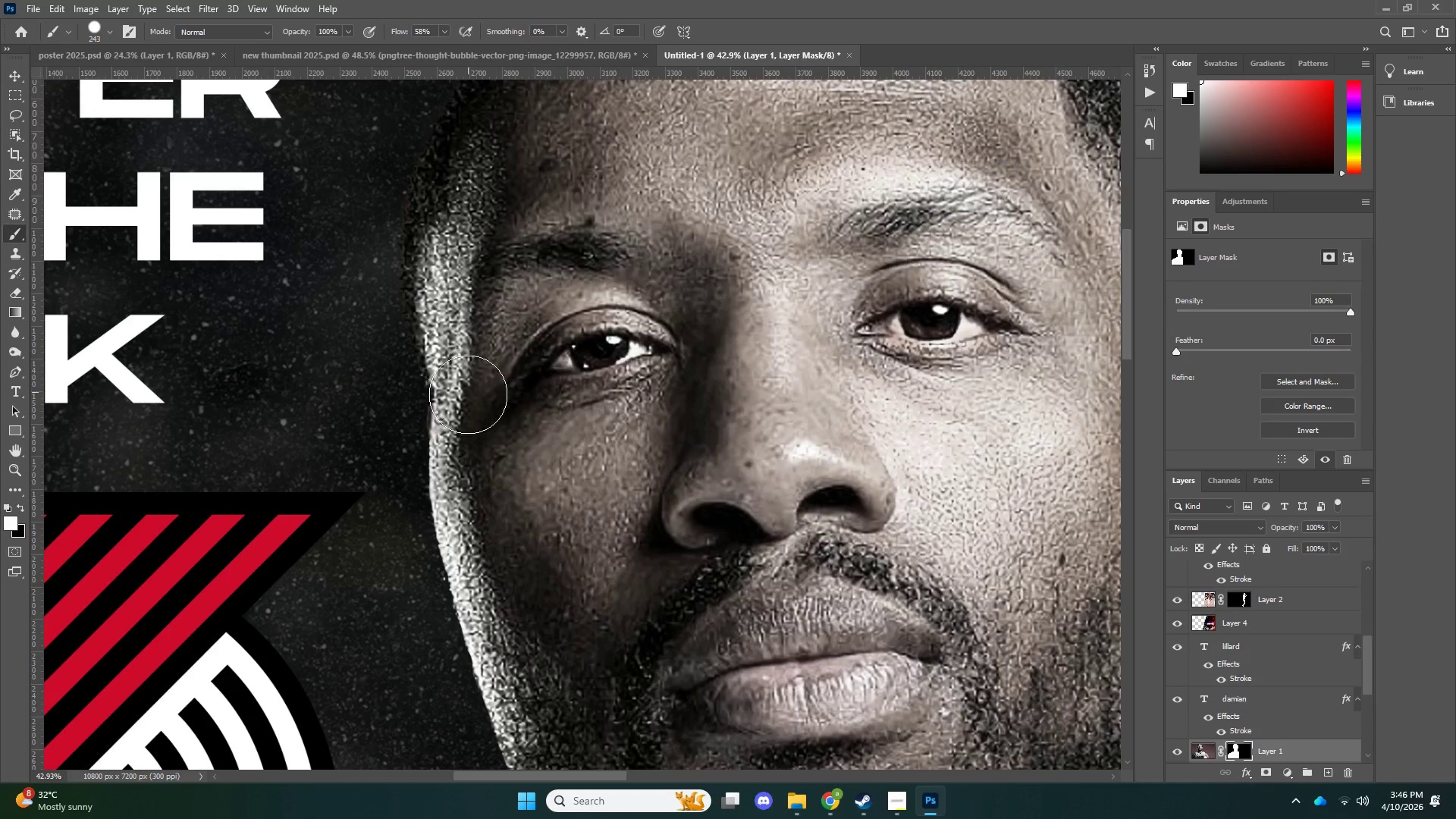 
left_click_drag(start_coordinate=[468, 398], to_coordinate=[466, 444])
 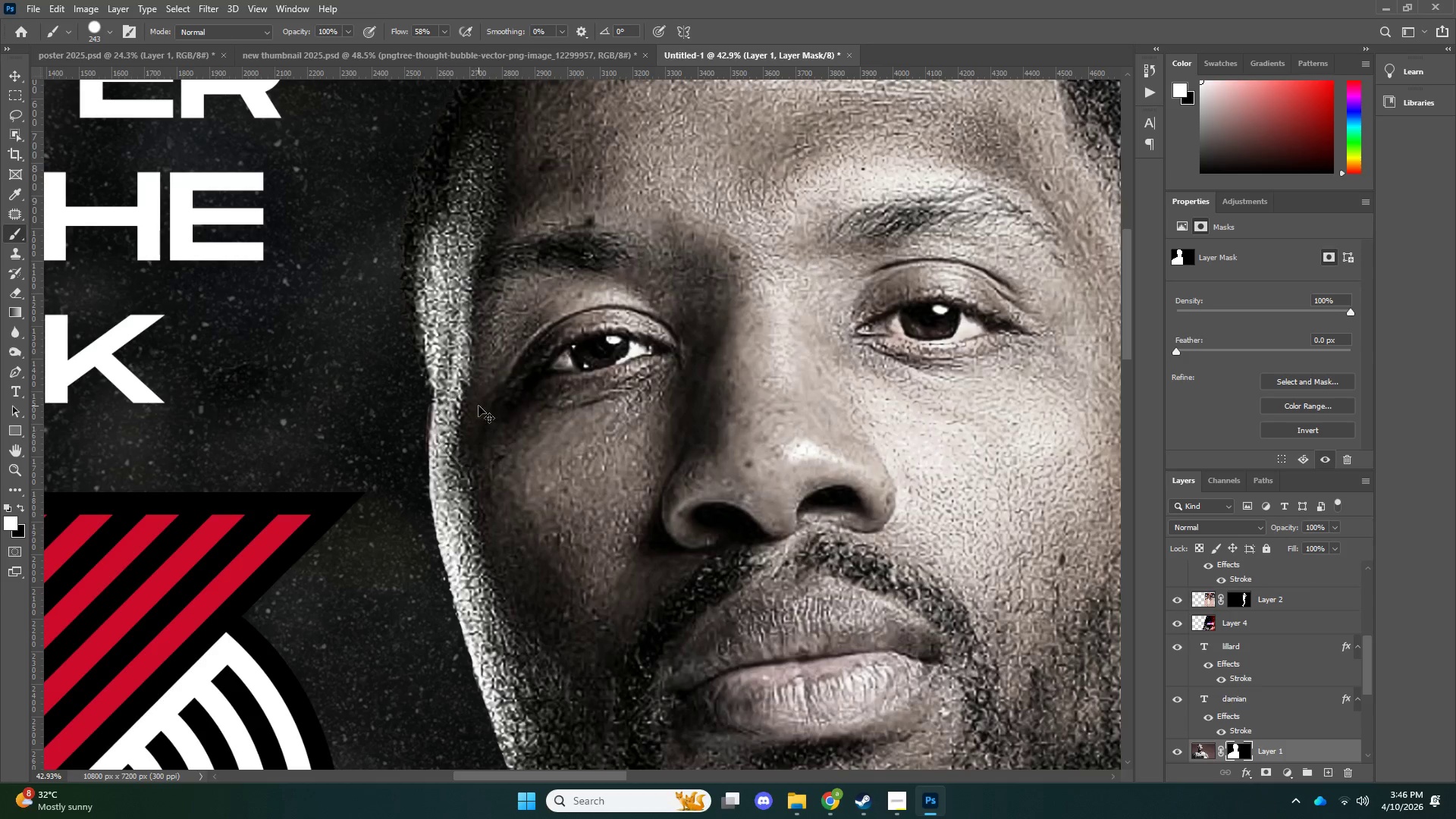 
key(Control+ControlLeft)
 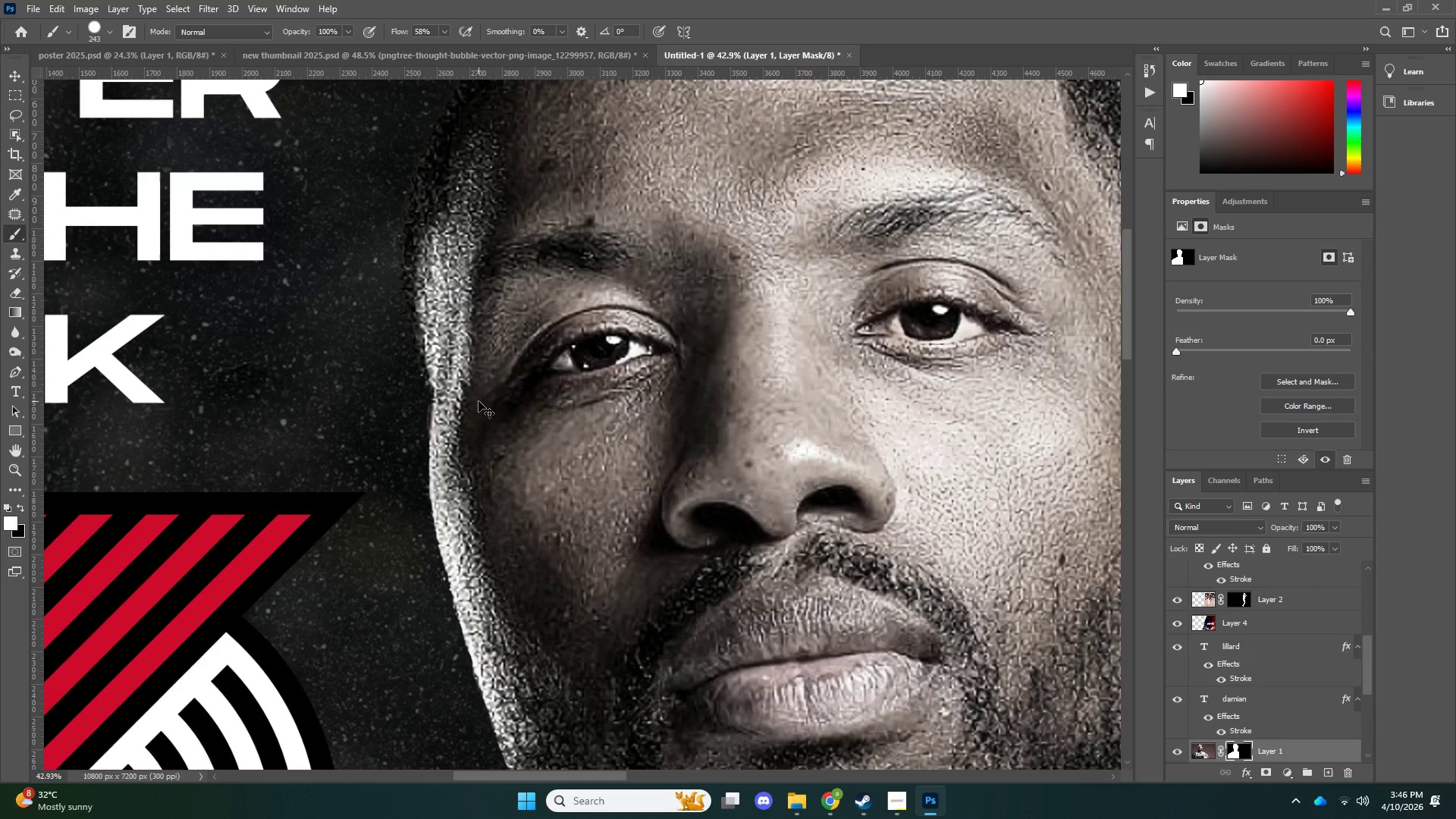 
key(Control+Z)
 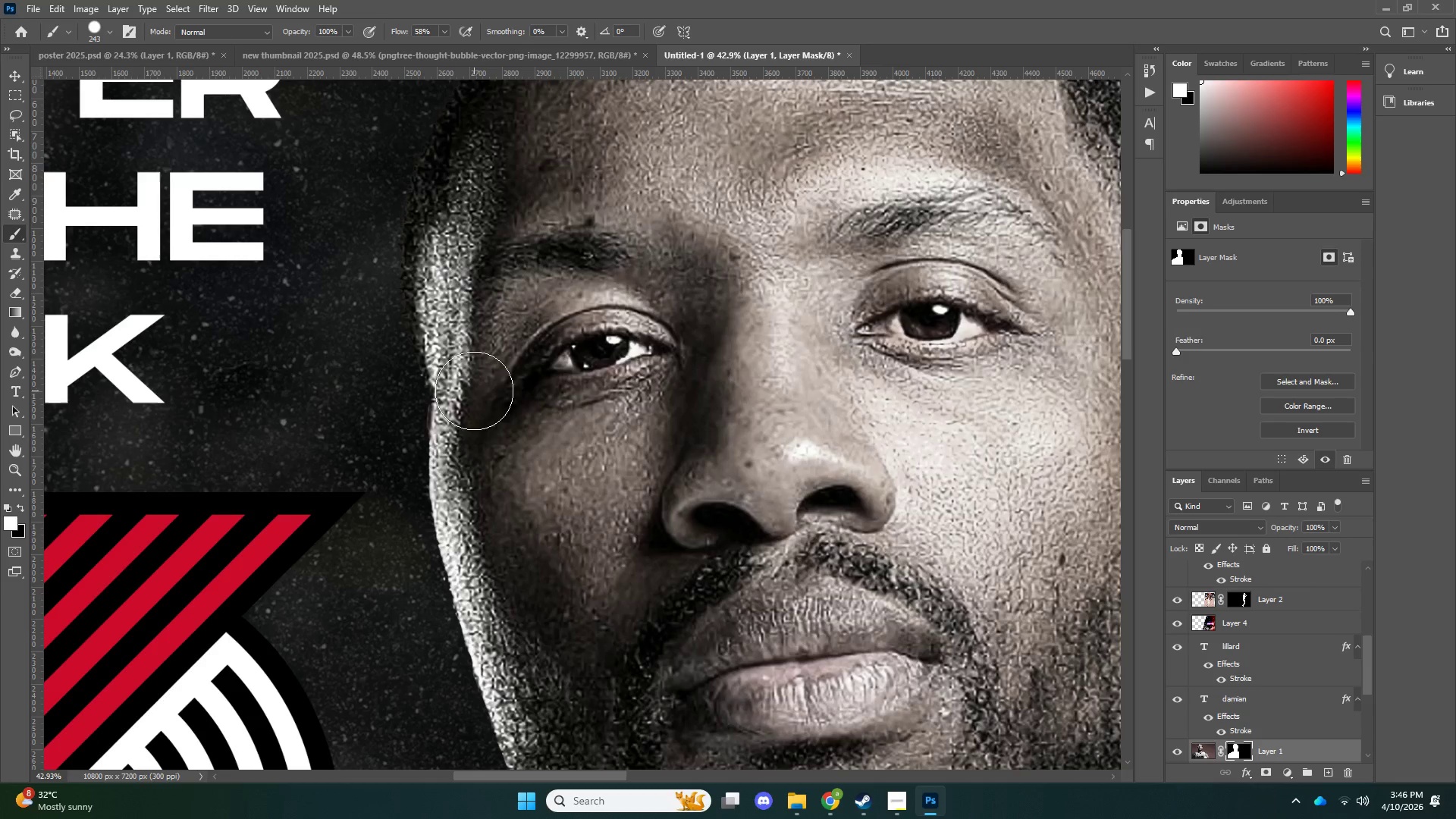 
key(Control+ControlLeft)
 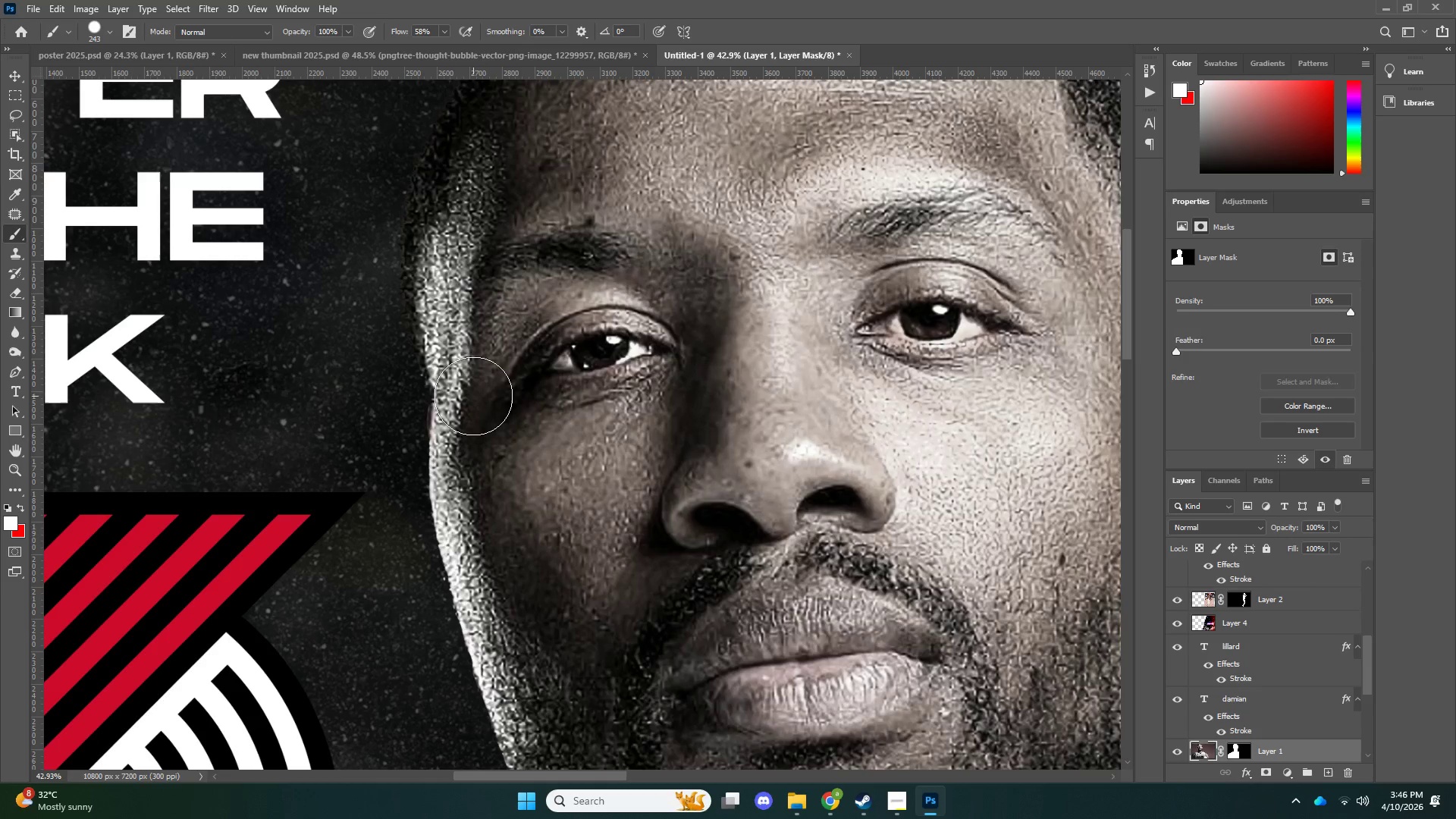 
key(Control+Z)
 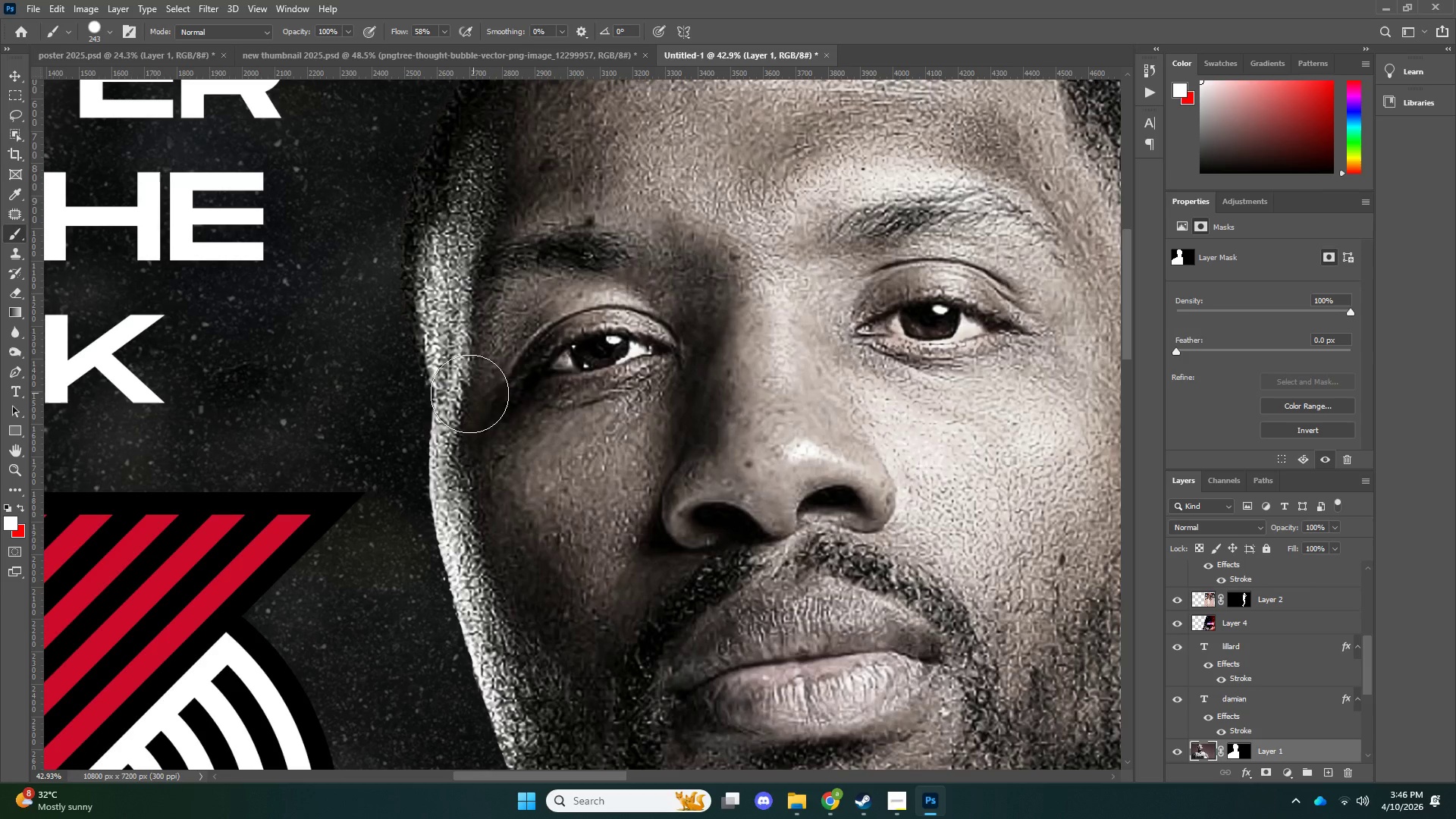 
left_click_drag(start_coordinate=[470, 392], to_coordinate=[470, 412])
 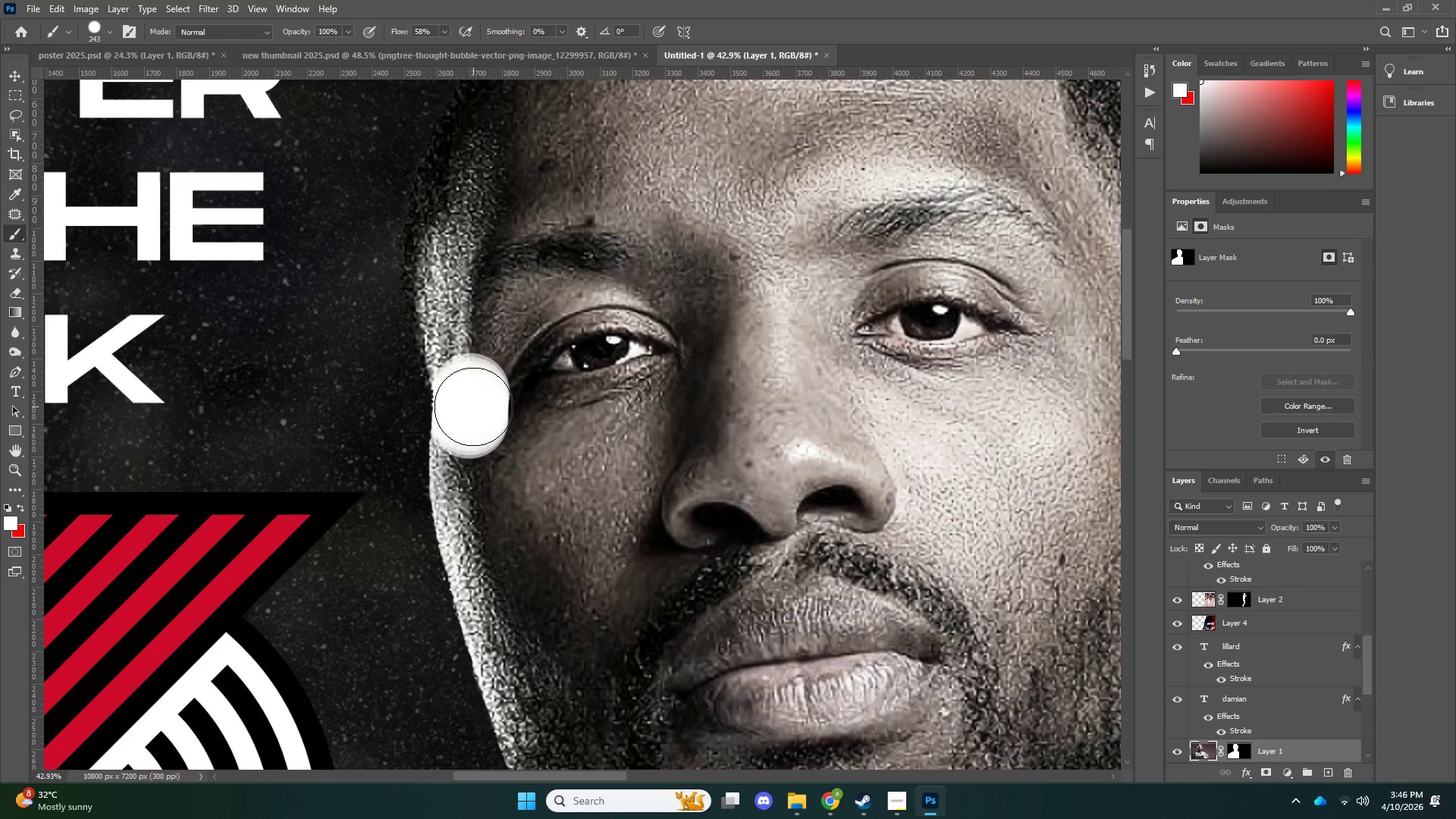 
key(Control+ControlLeft)
 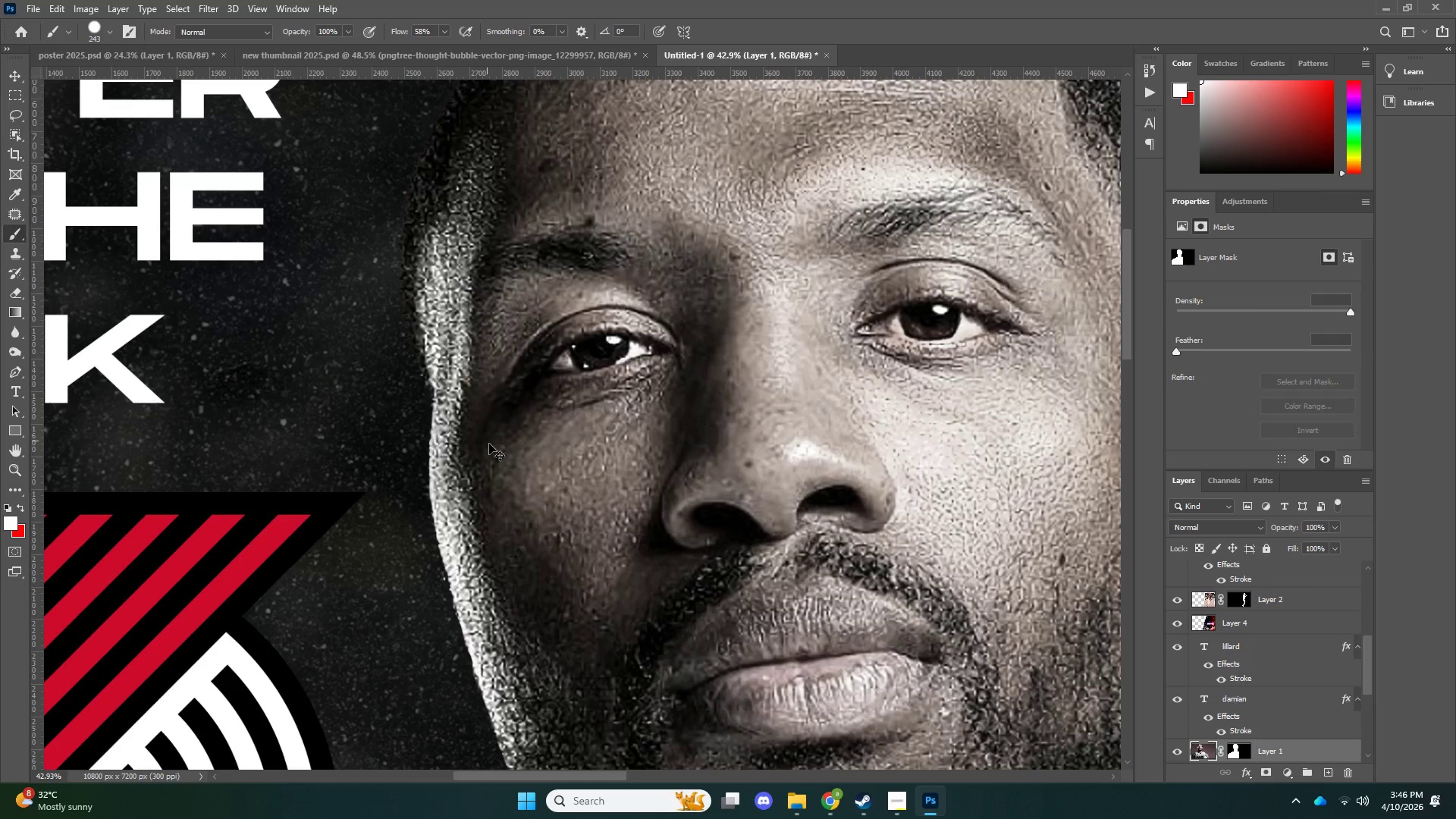 
key(Control+Z)
 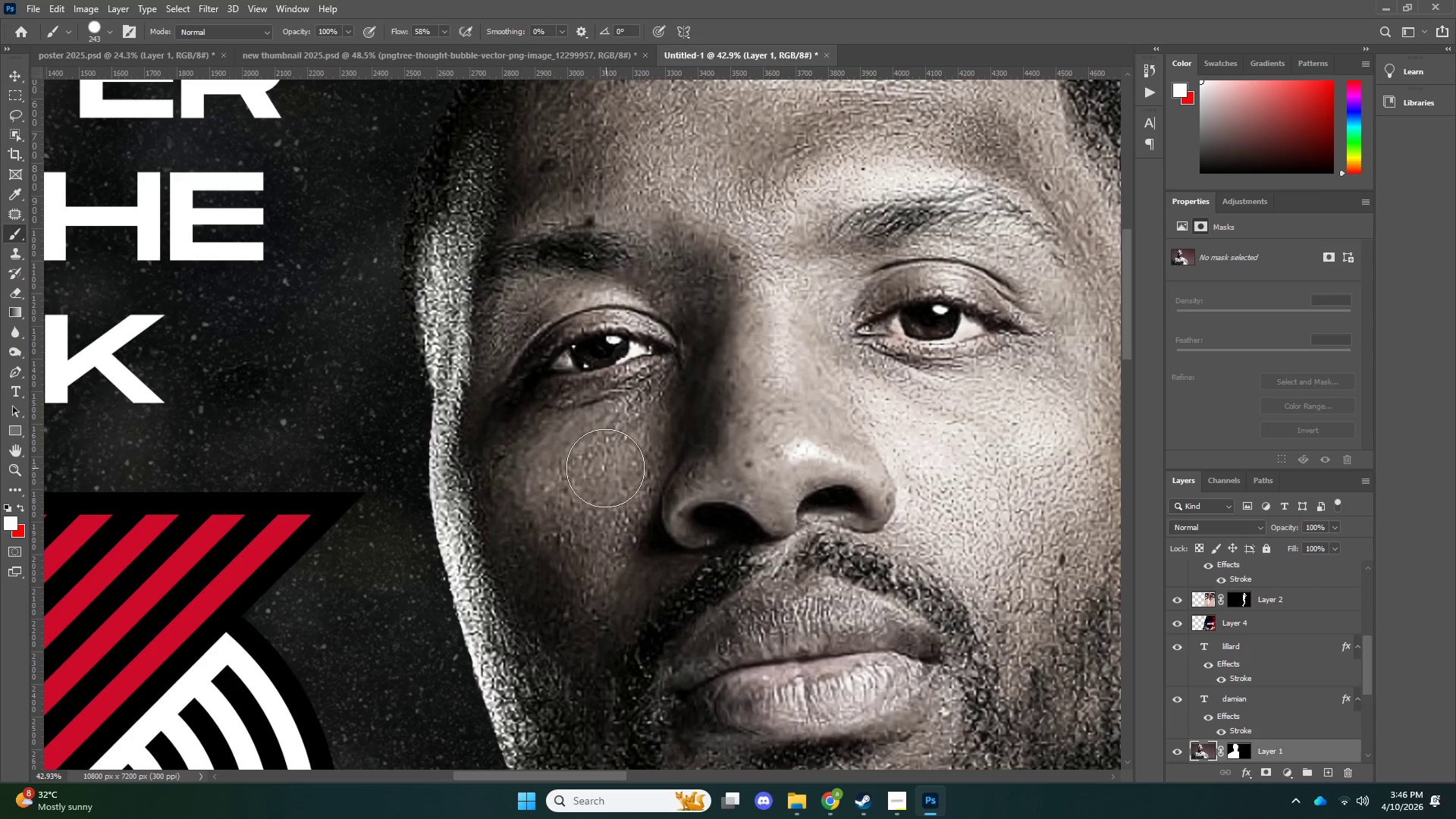 
key(V)
 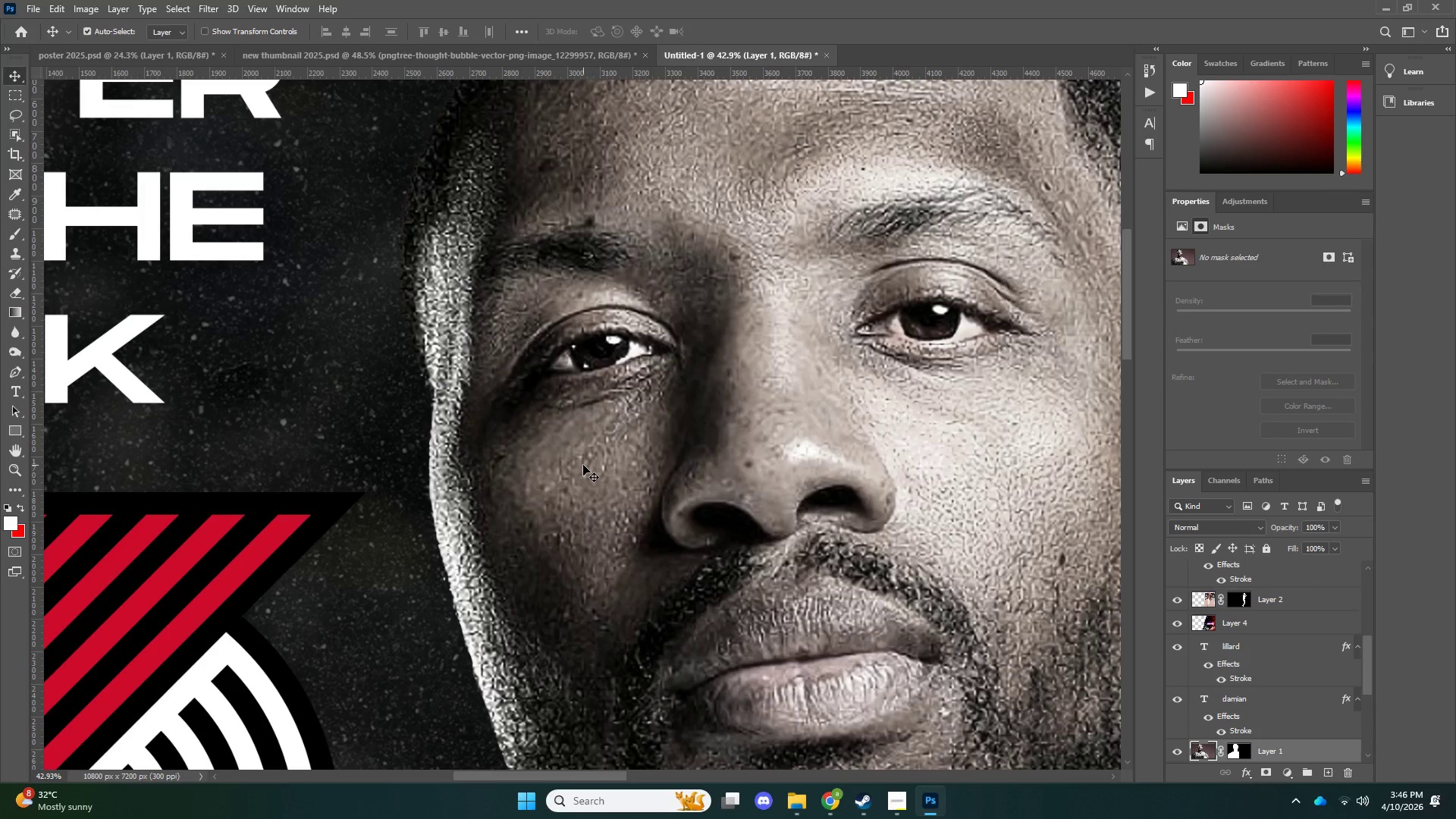 
left_click([583, 465])
 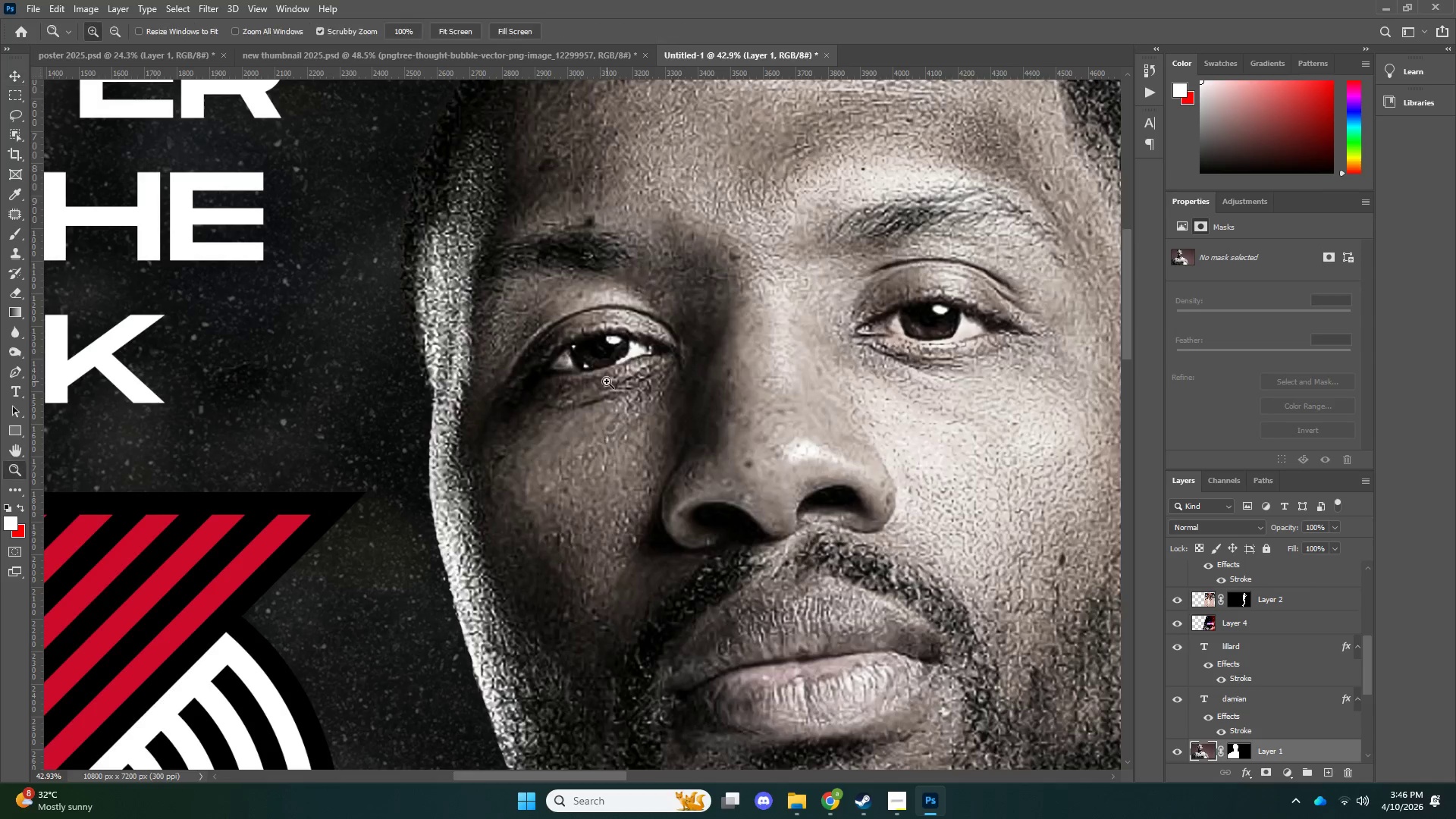 
key(Z)
 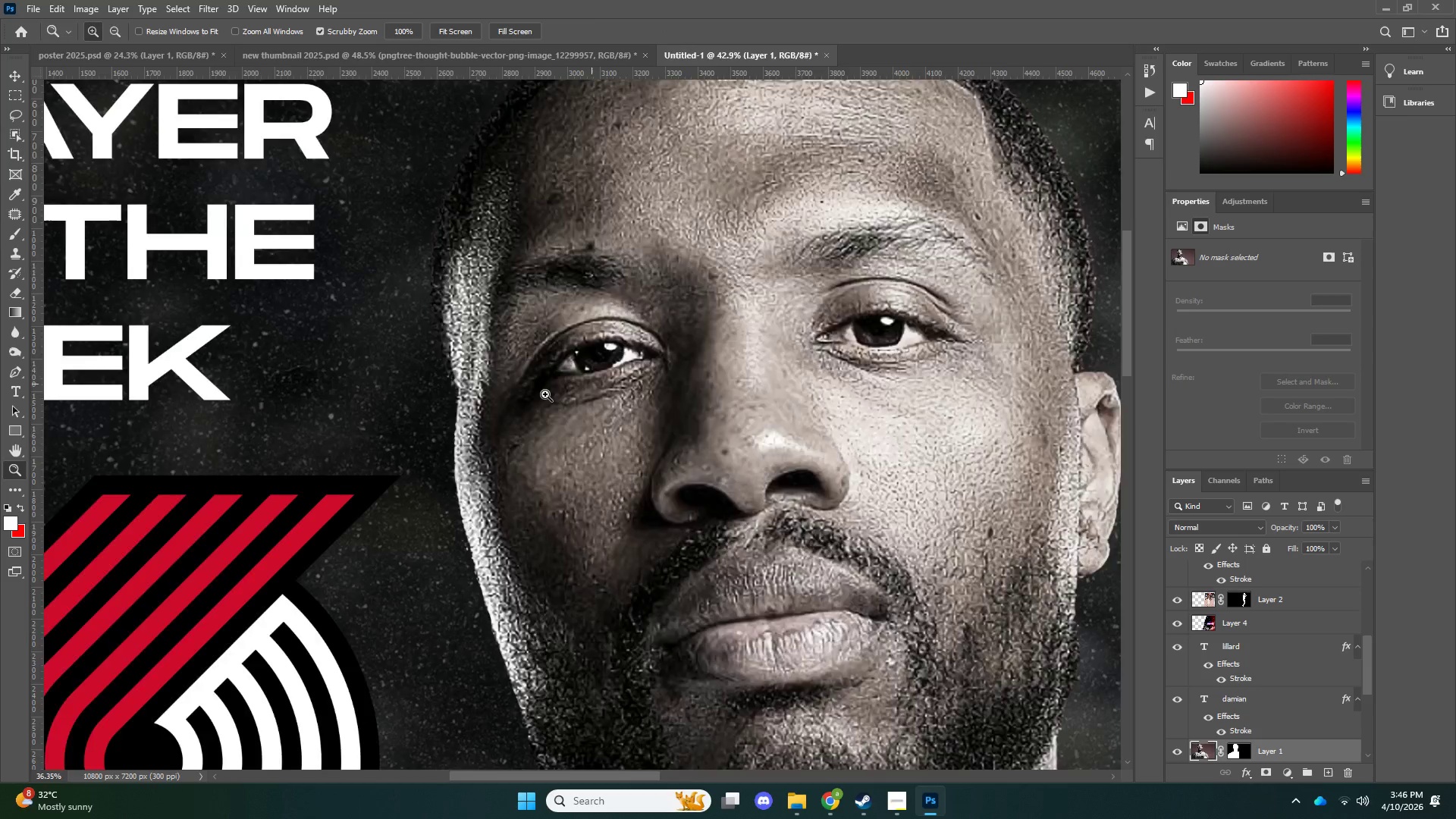 
left_click_drag(start_coordinate=[592, 384], to_coordinate=[538, 397])
 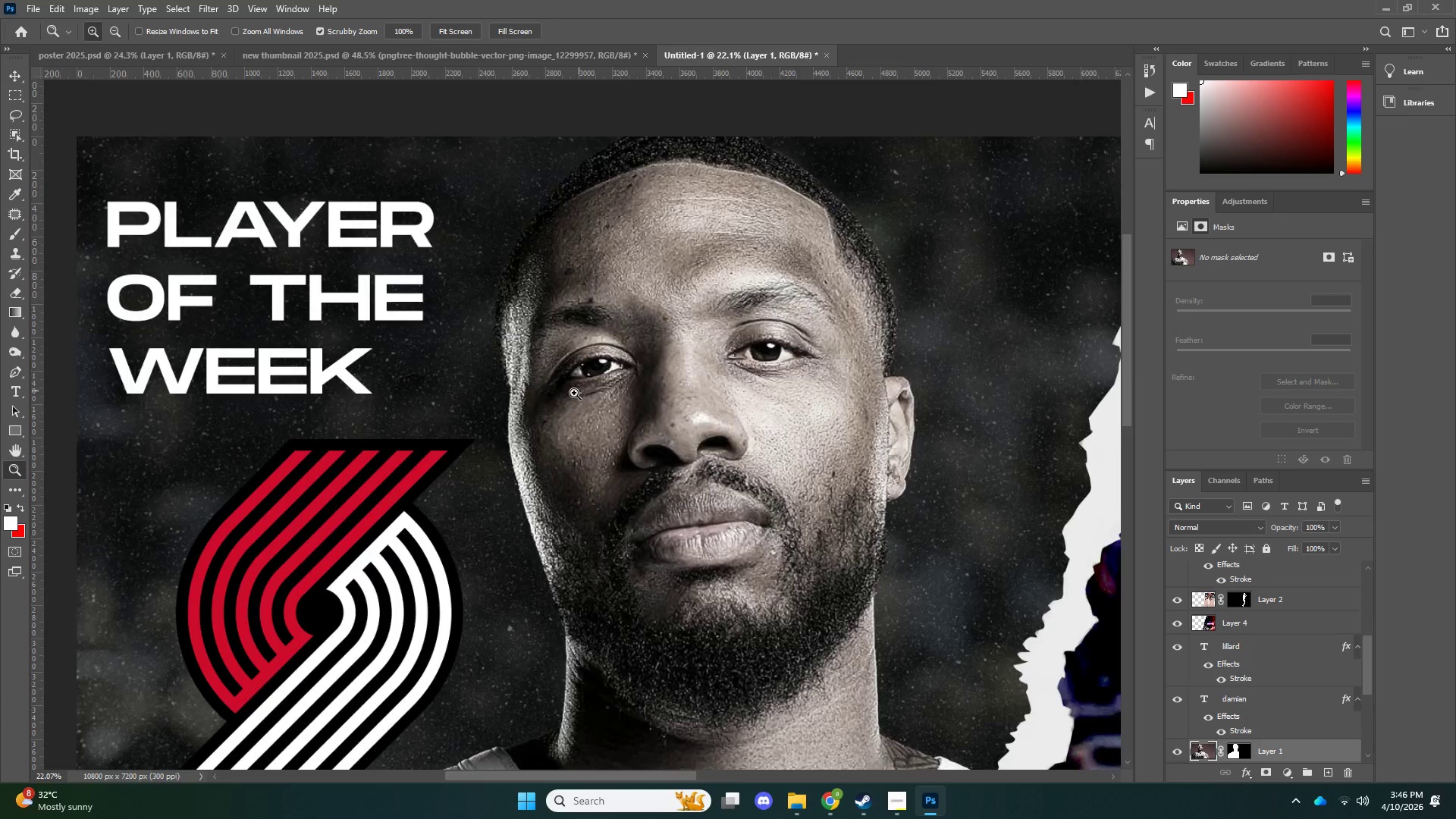 
left_click_drag(start_coordinate=[574, 393], to_coordinate=[541, 404])
 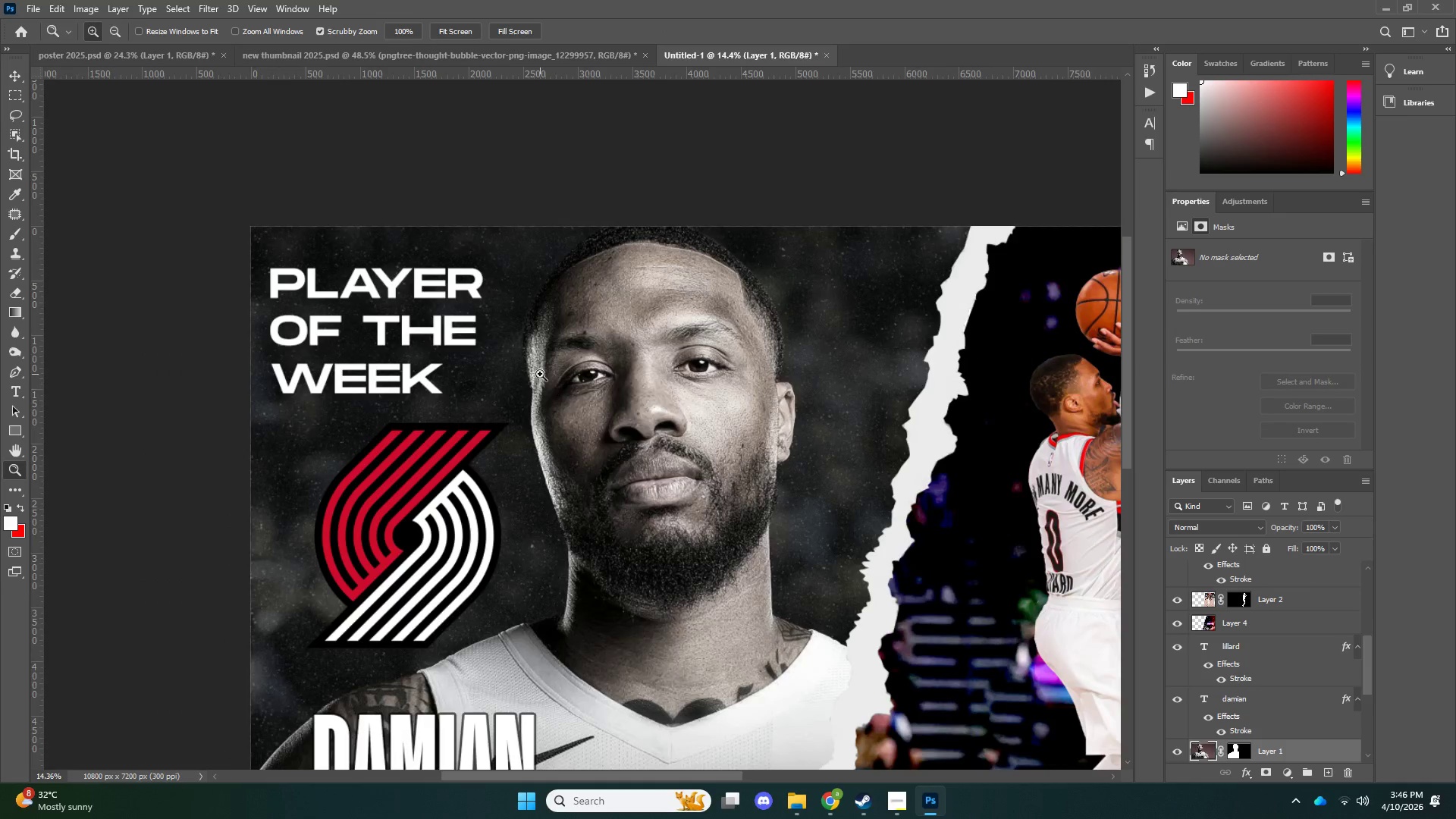 
left_click_drag(start_coordinate=[546, 373], to_coordinate=[604, 383])
 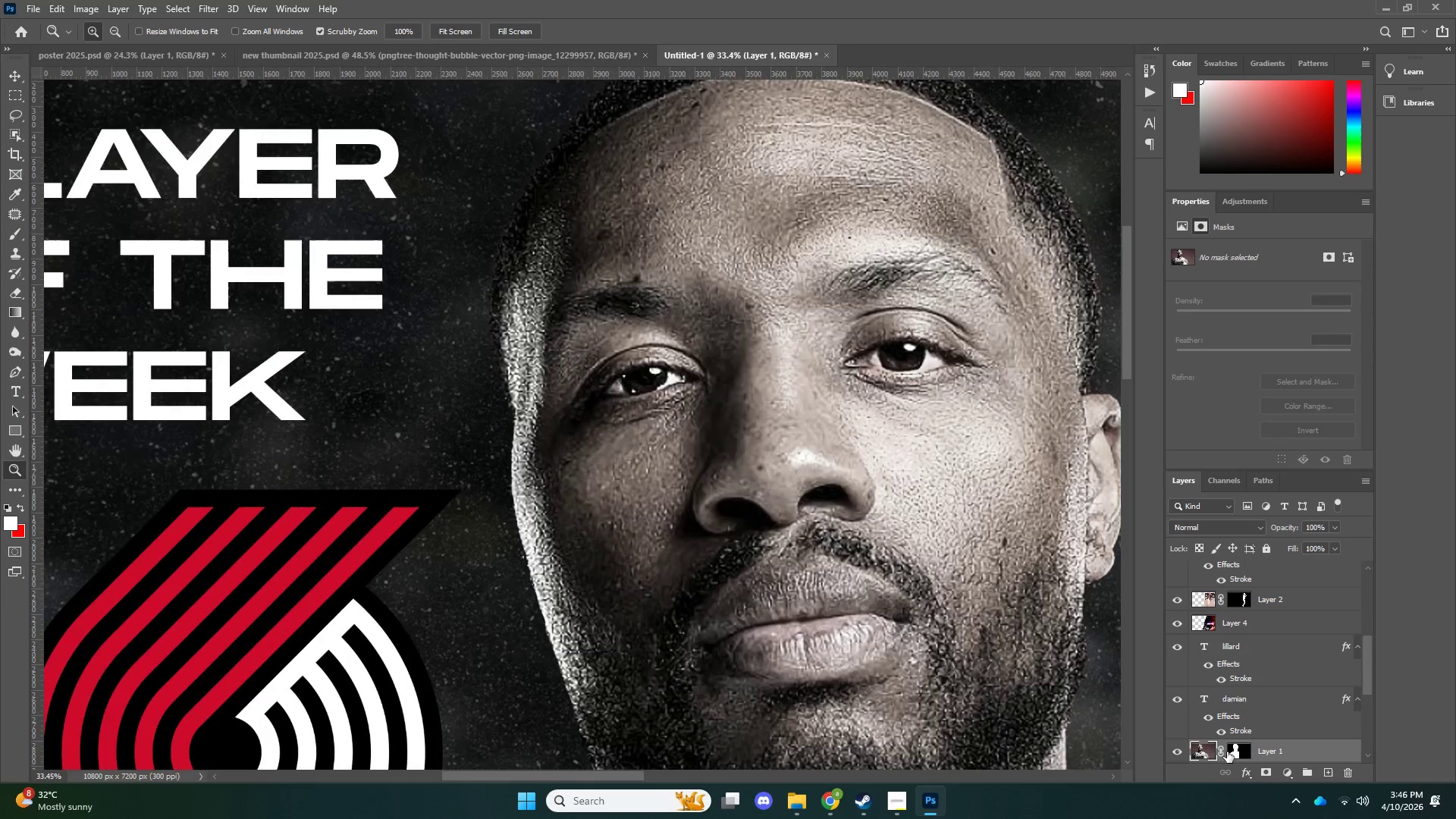 
left_click([1227, 752])
 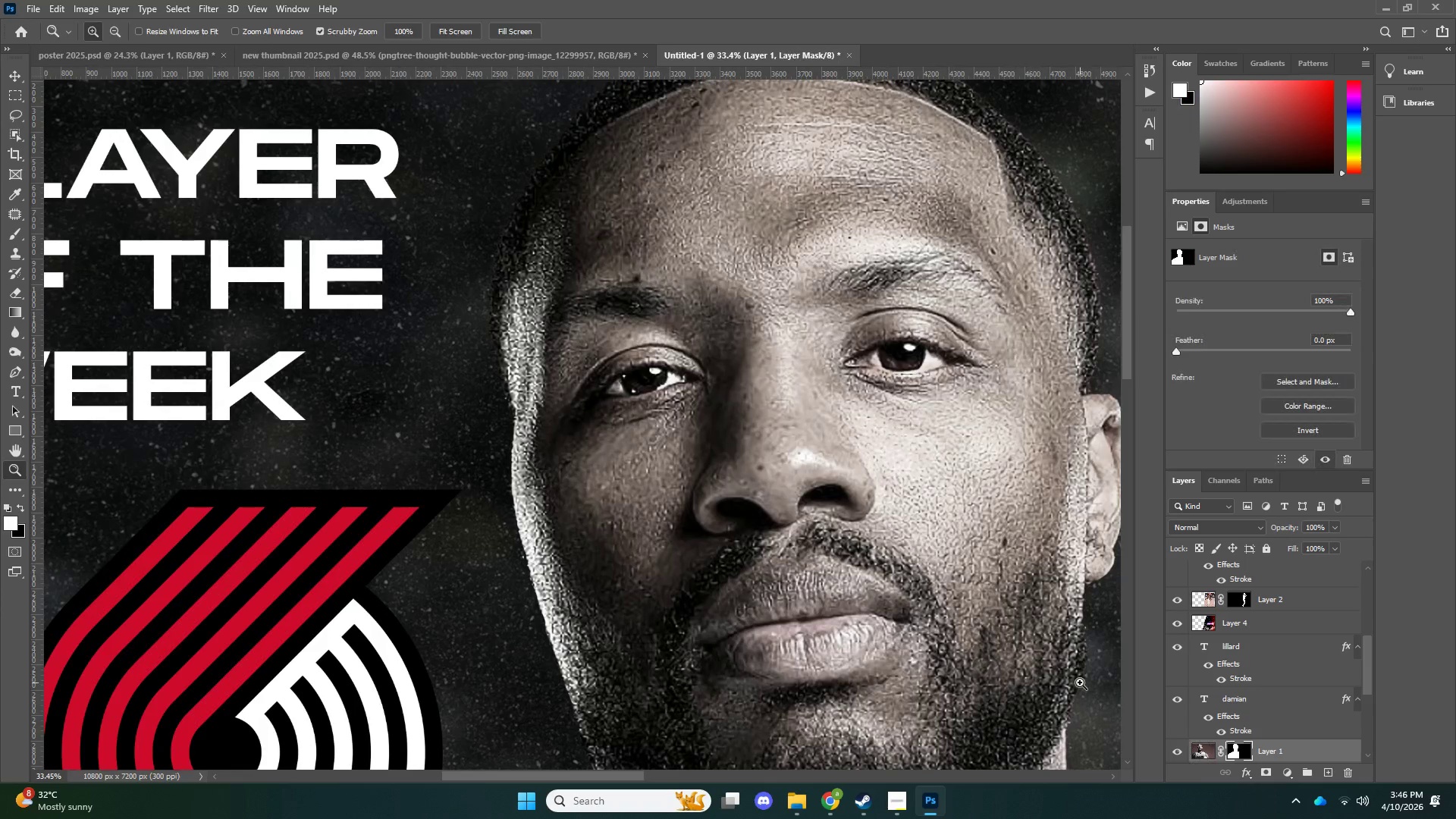 
key(B)
 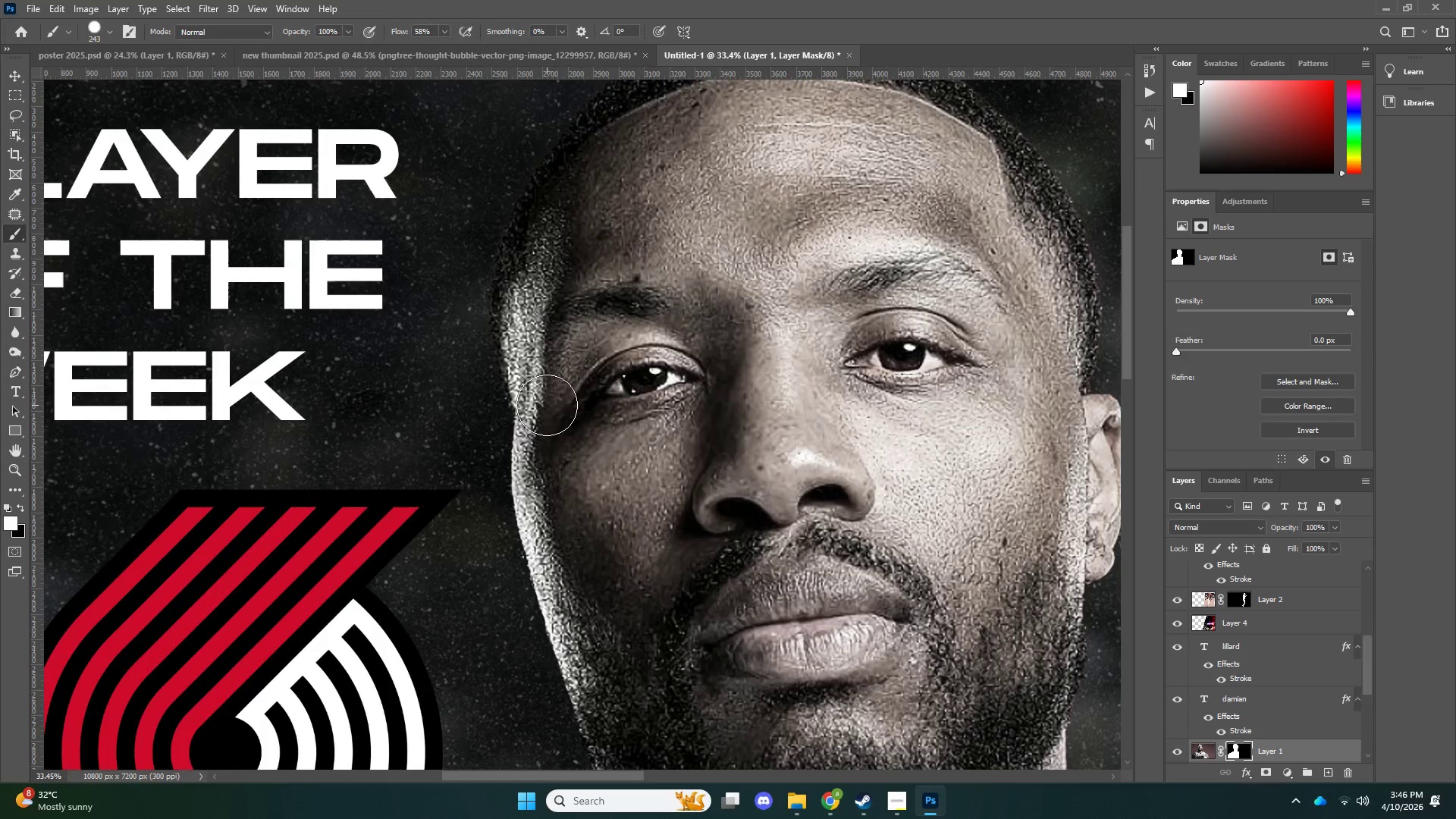 
left_click_drag(start_coordinate=[538, 409], to_coordinate=[548, 503])
 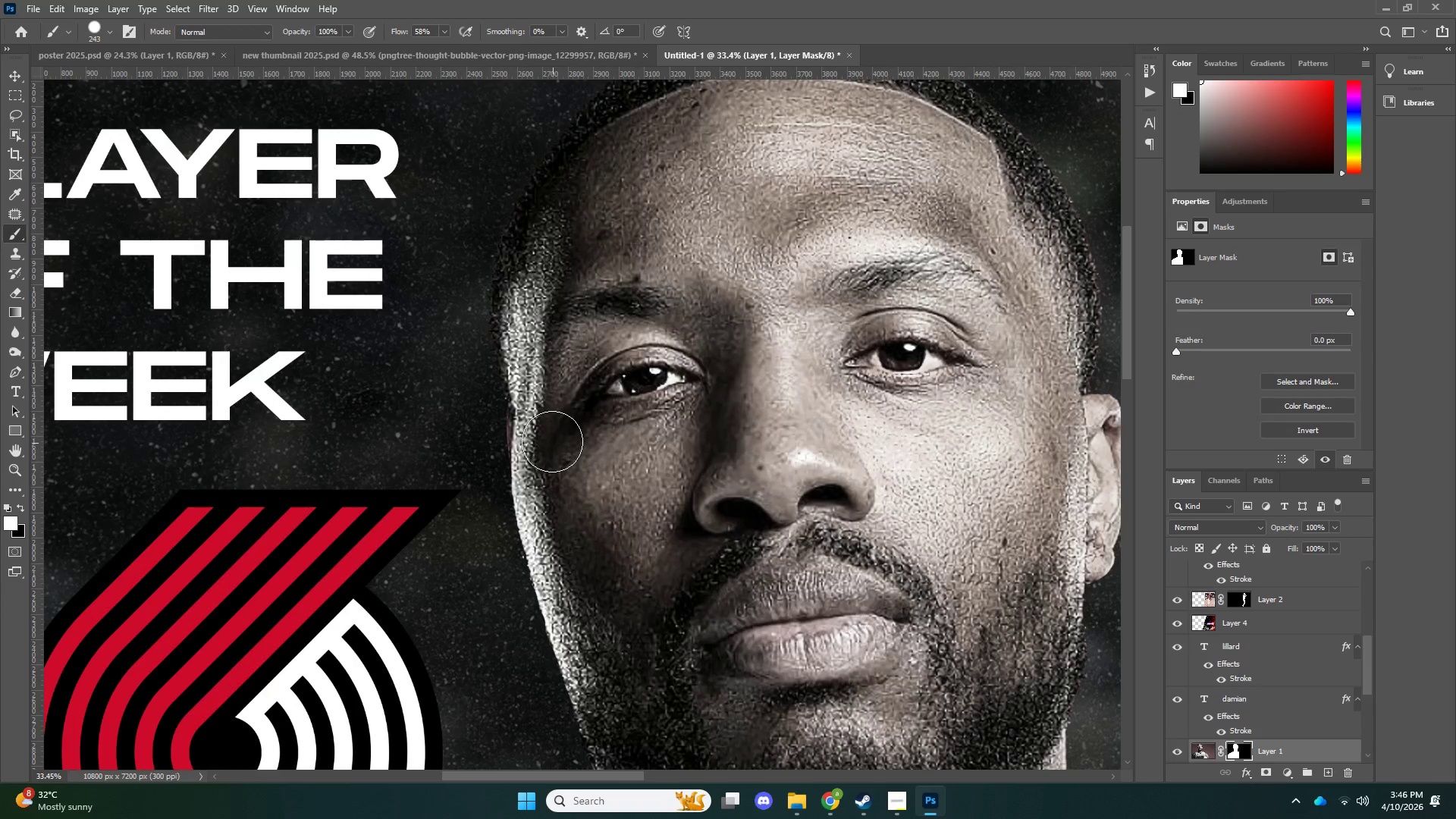 
key(Control+ControlLeft)
 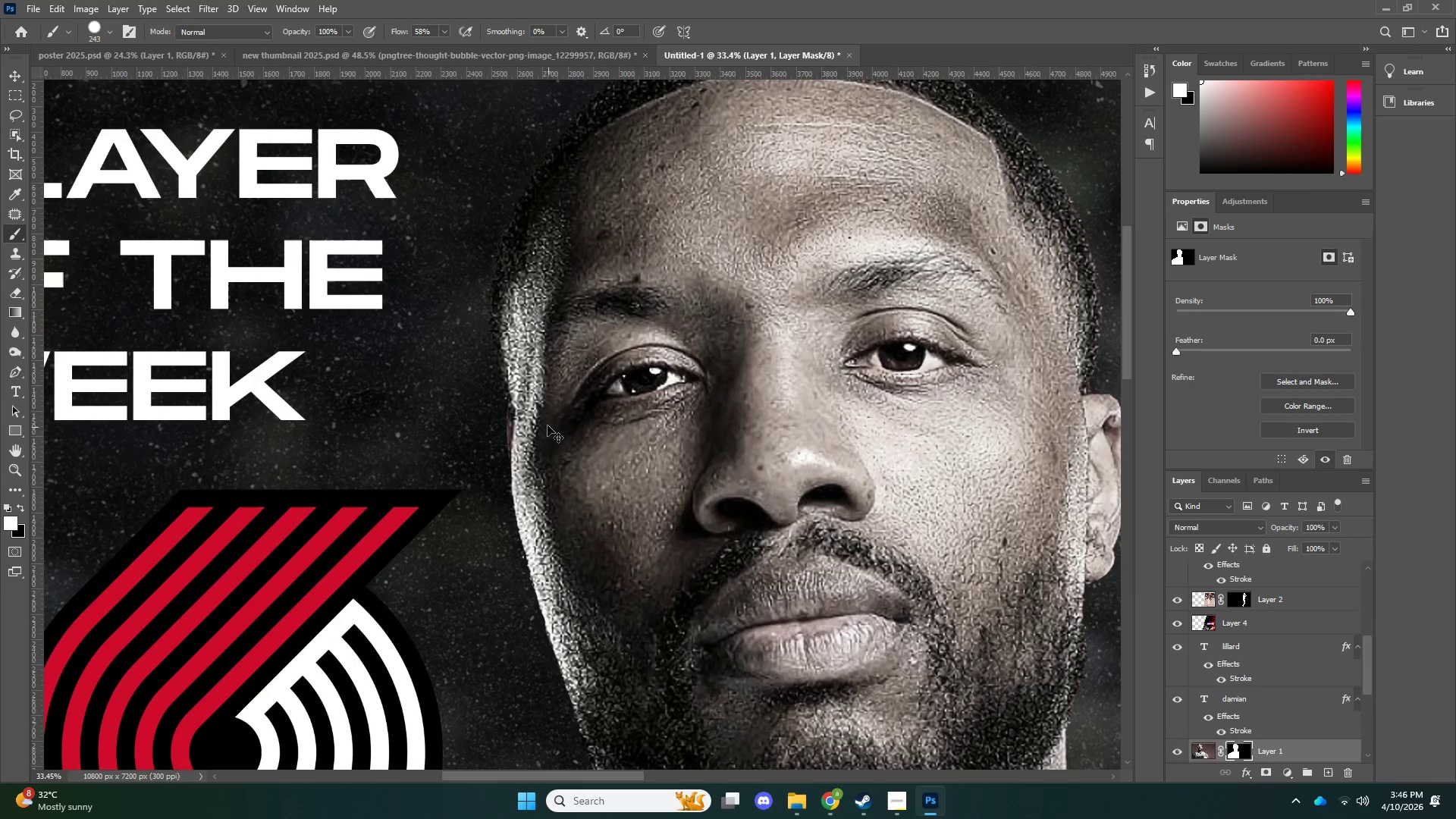 
key(Control+Z)
 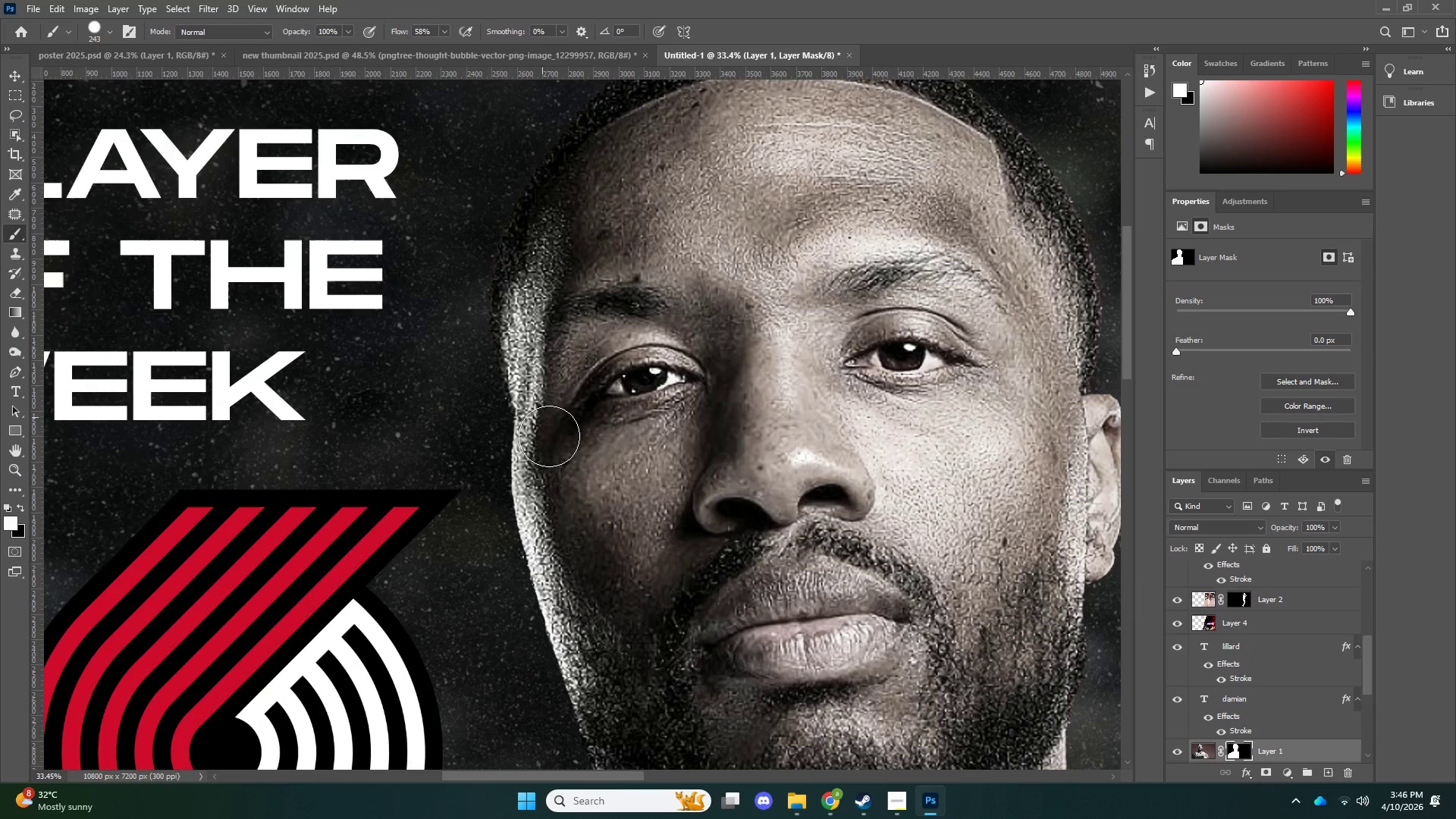 
left_click_drag(start_coordinate=[541, 408], to_coordinate=[549, 442])
 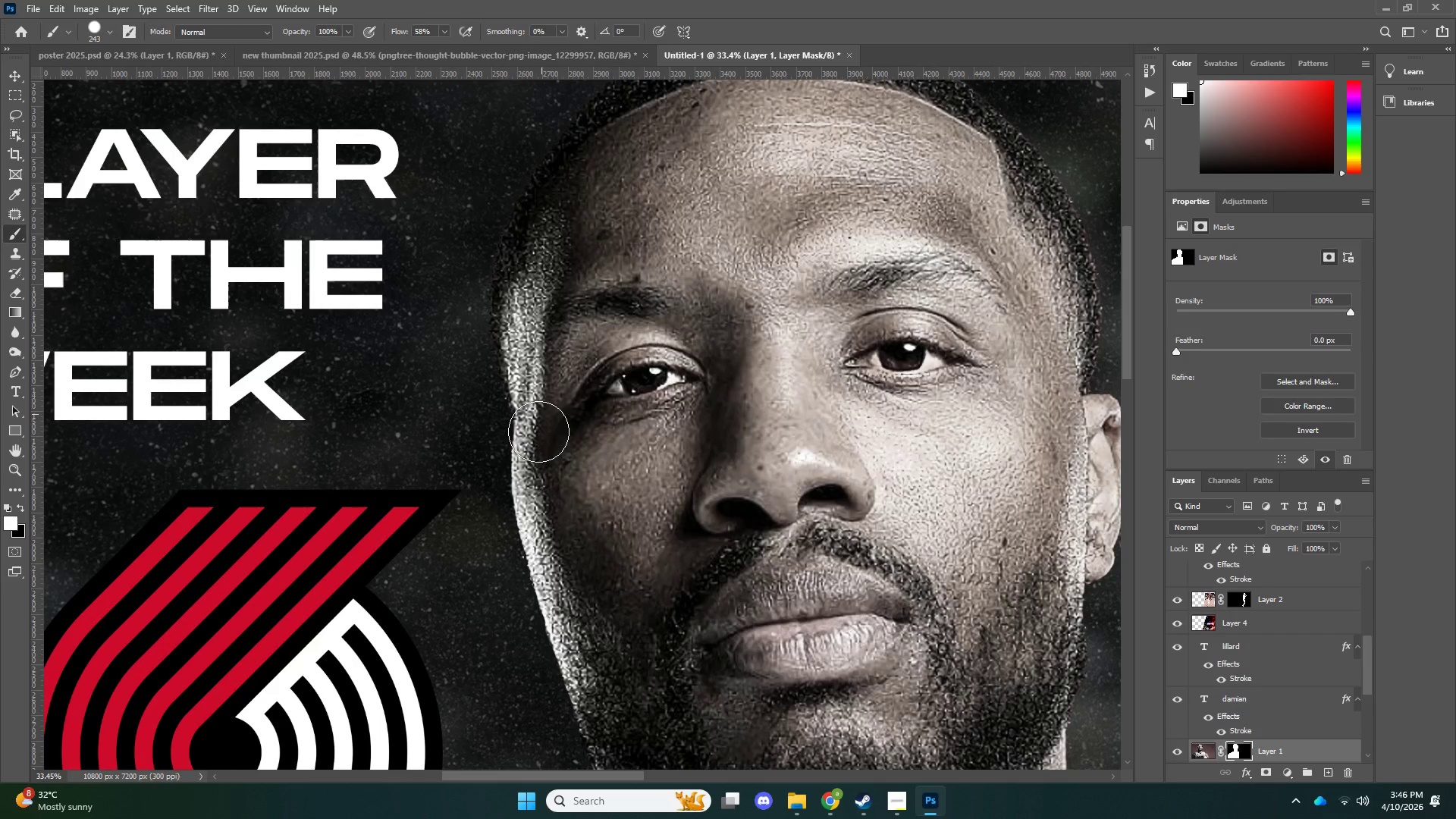 
left_click_drag(start_coordinate=[544, 408], to_coordinate=[542, 473])
 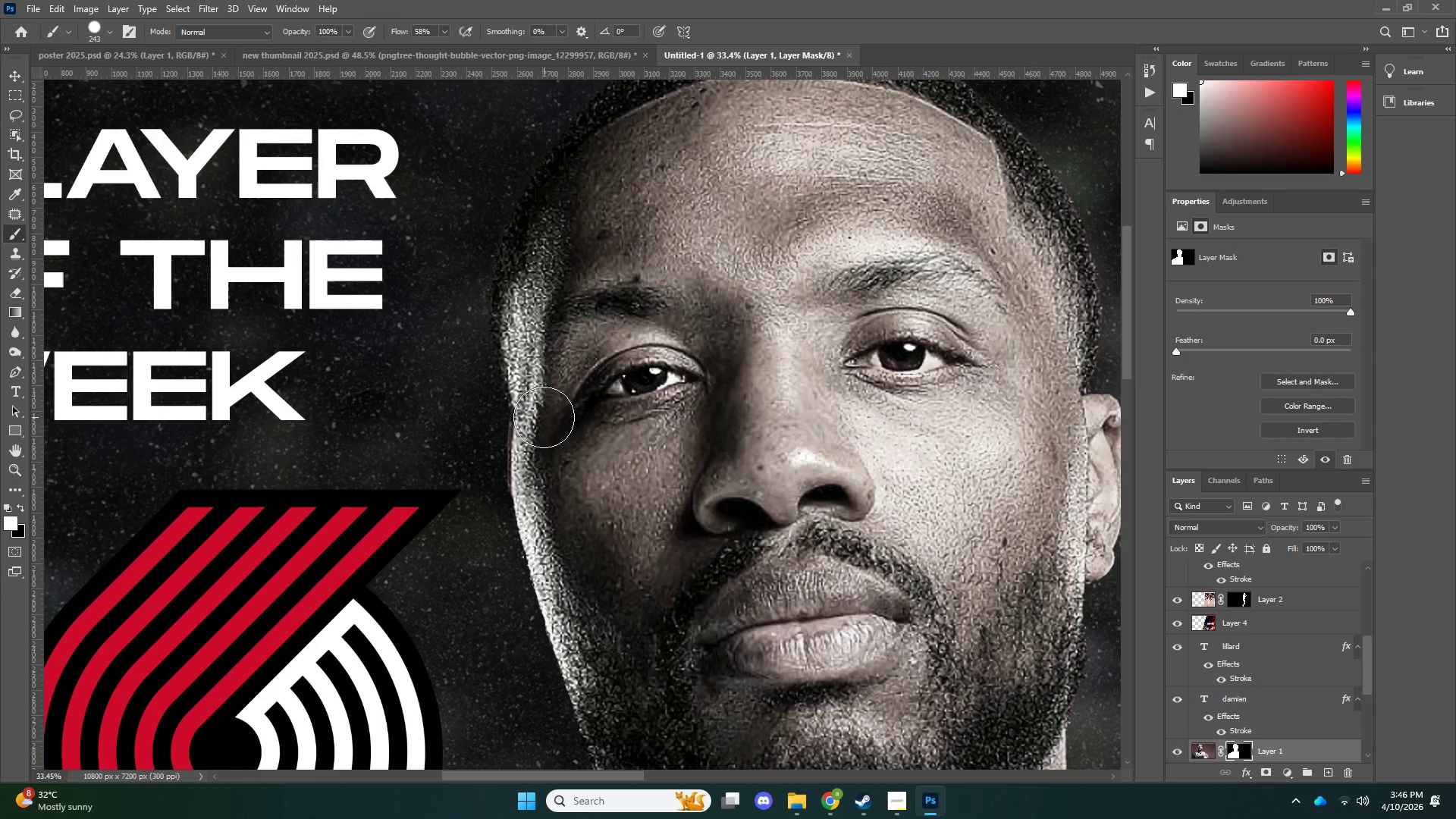 
key(Control+ControlLeft)
 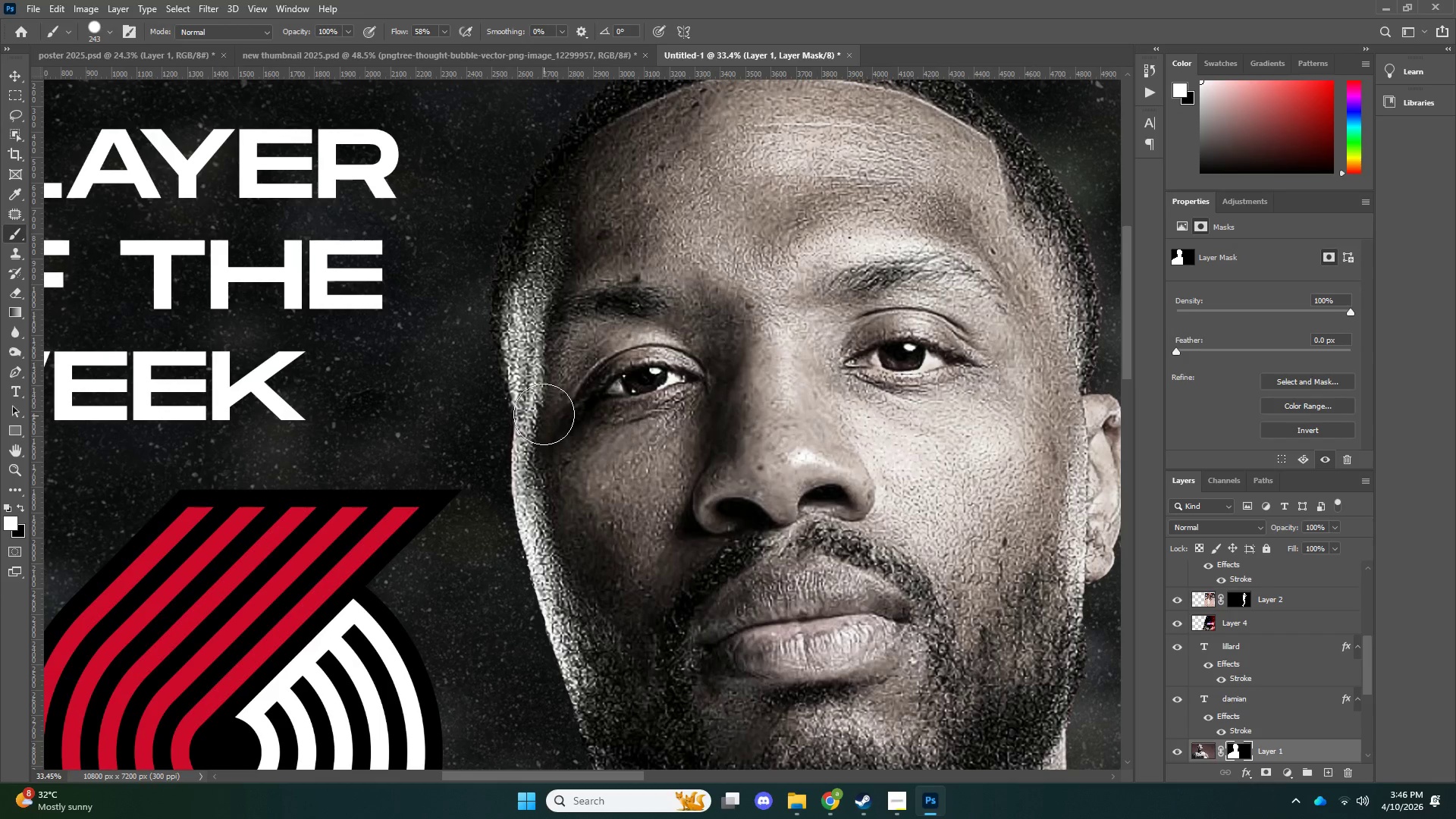 
key(Control+Z)
 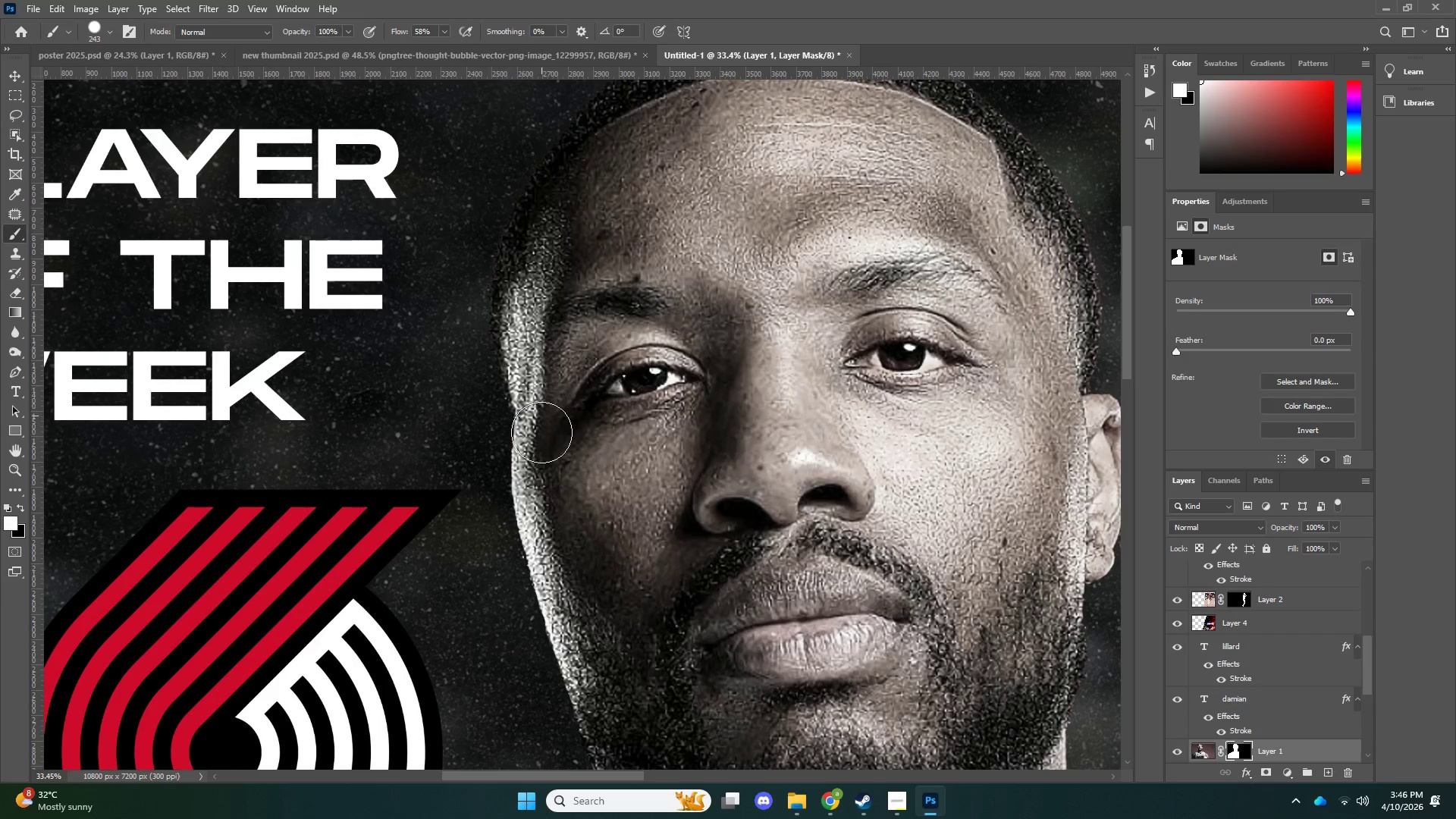 
left_click_drag(start_coordinate=[543, 413], to_coordinate=[546, 453])
 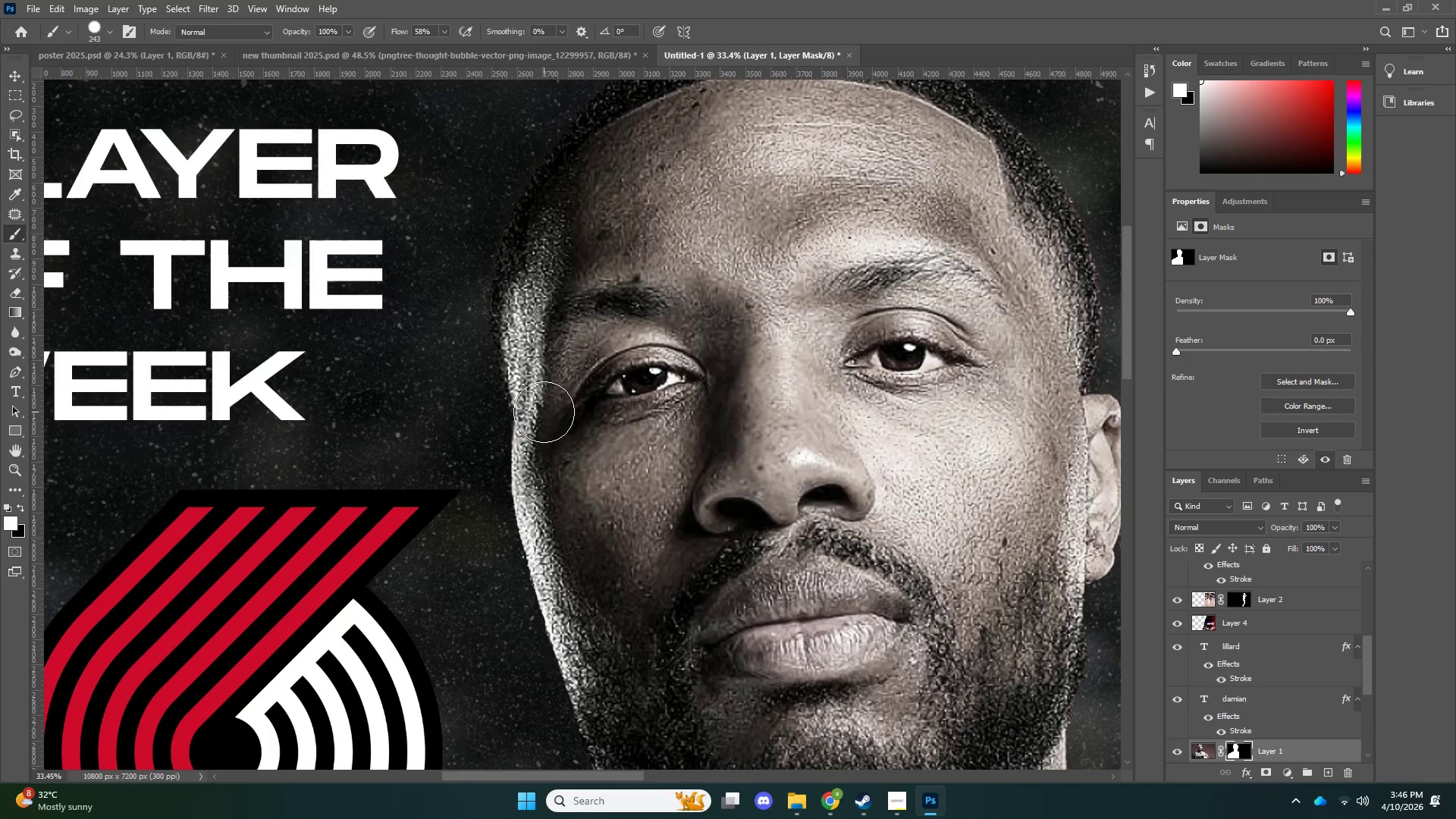 
left_click_drag(start_coordinate=[543, 412], to_coordinate=[557, 461])
 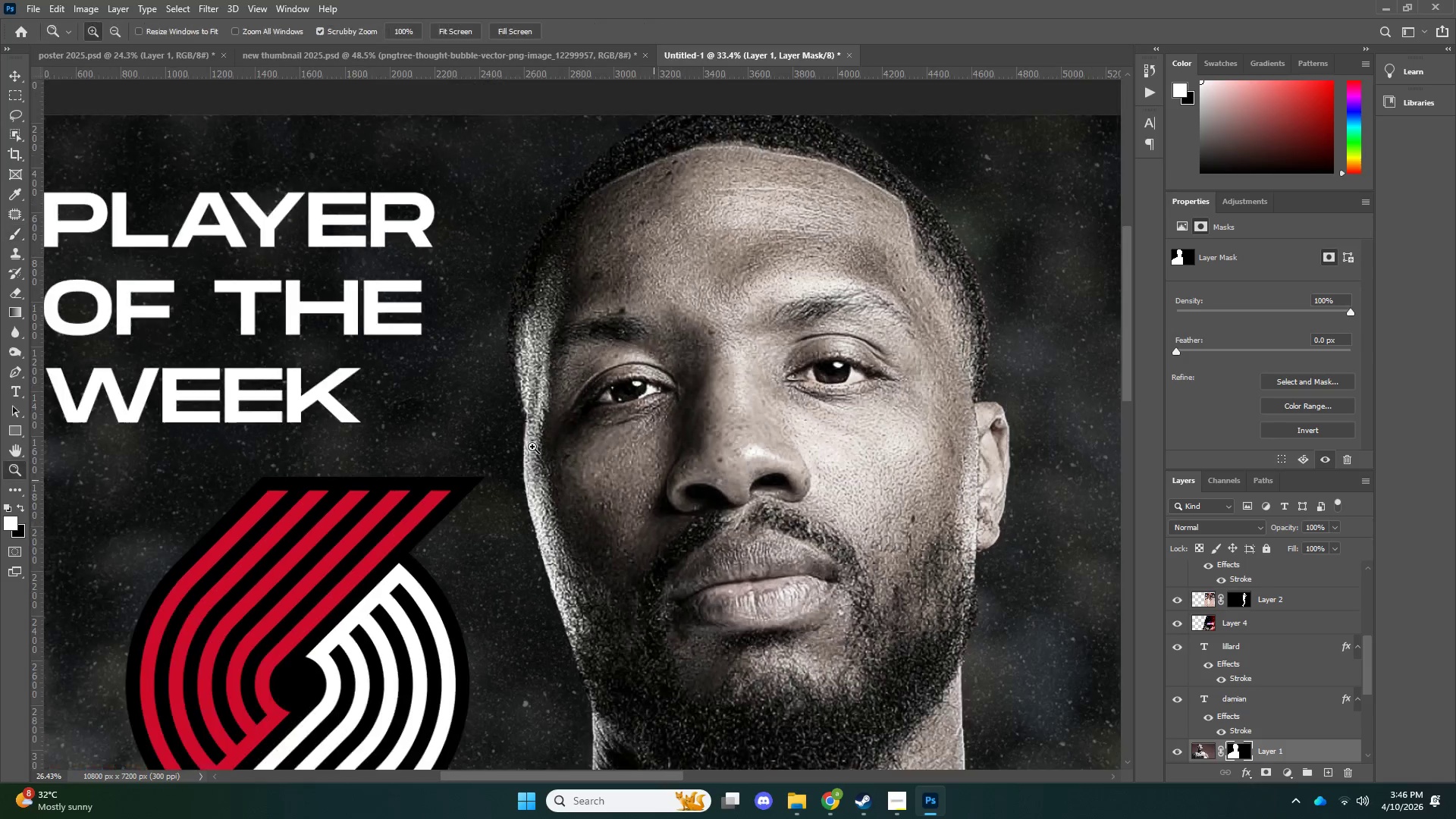 
key(Z)
 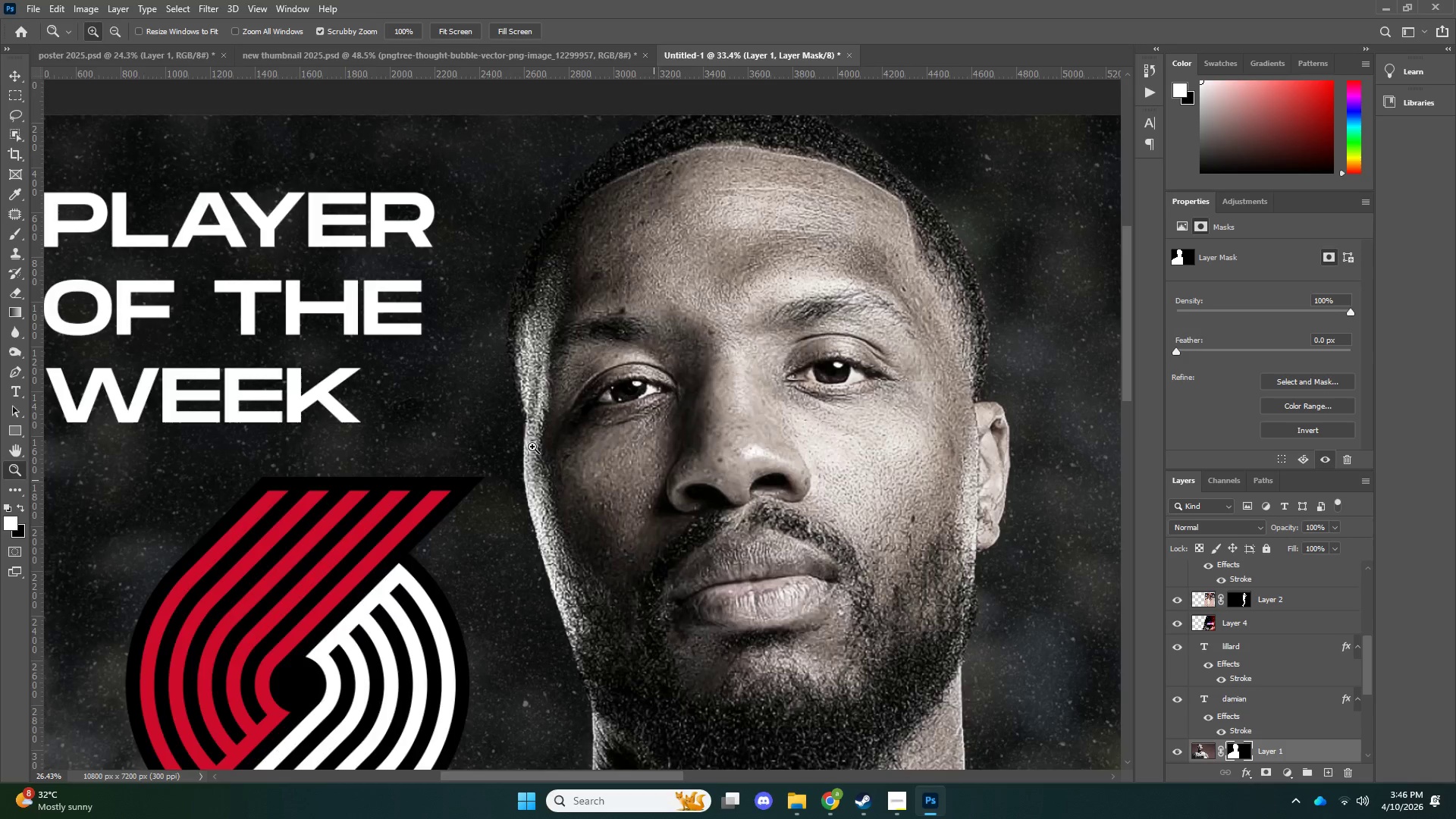 
left_click_drag(start_coordinate=[570, 432], to_coordinate=[522, 453])
 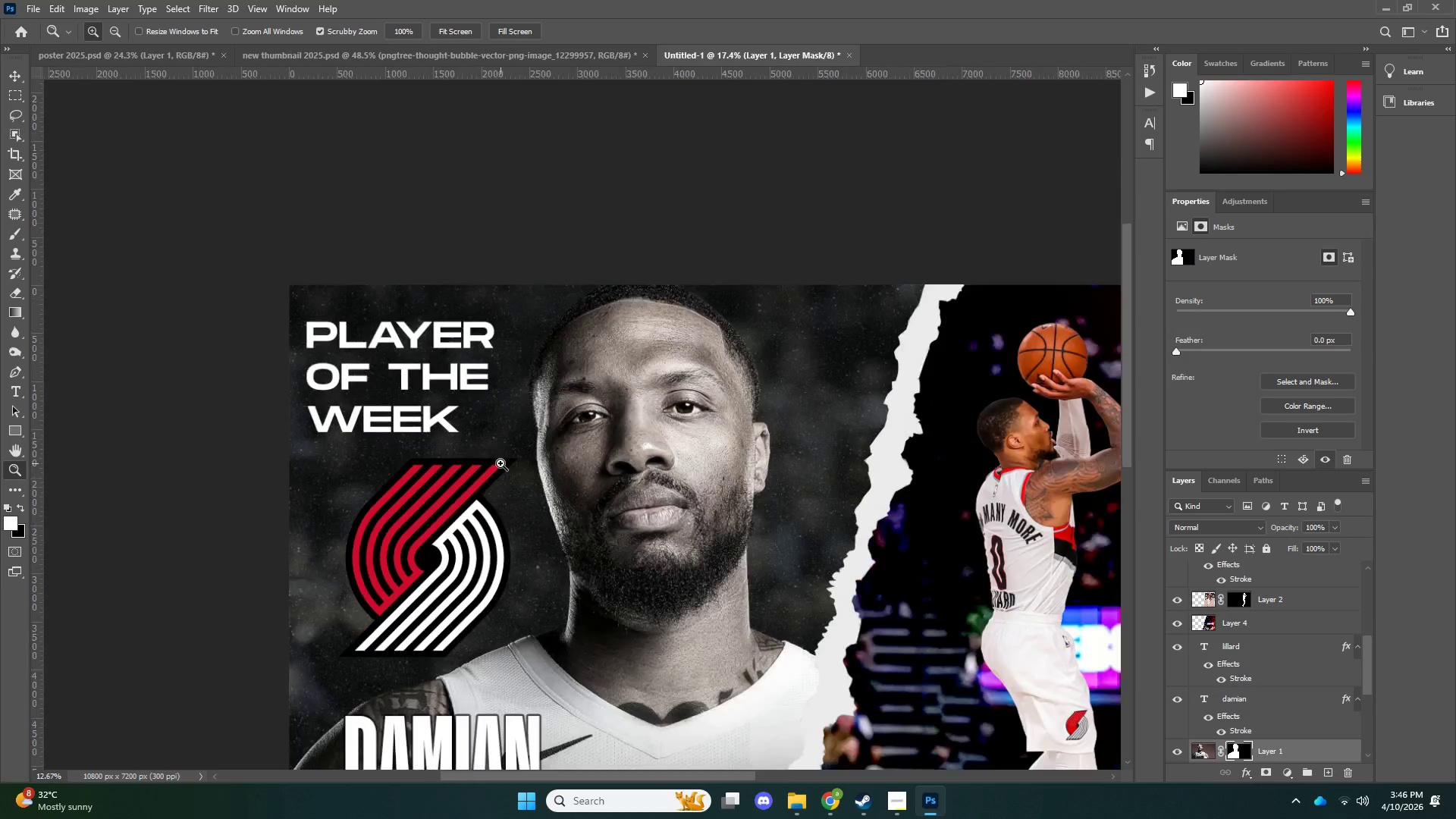 
left_click_drag(start_coordinate=[530, 450], to_coordinate=[500, 463])
 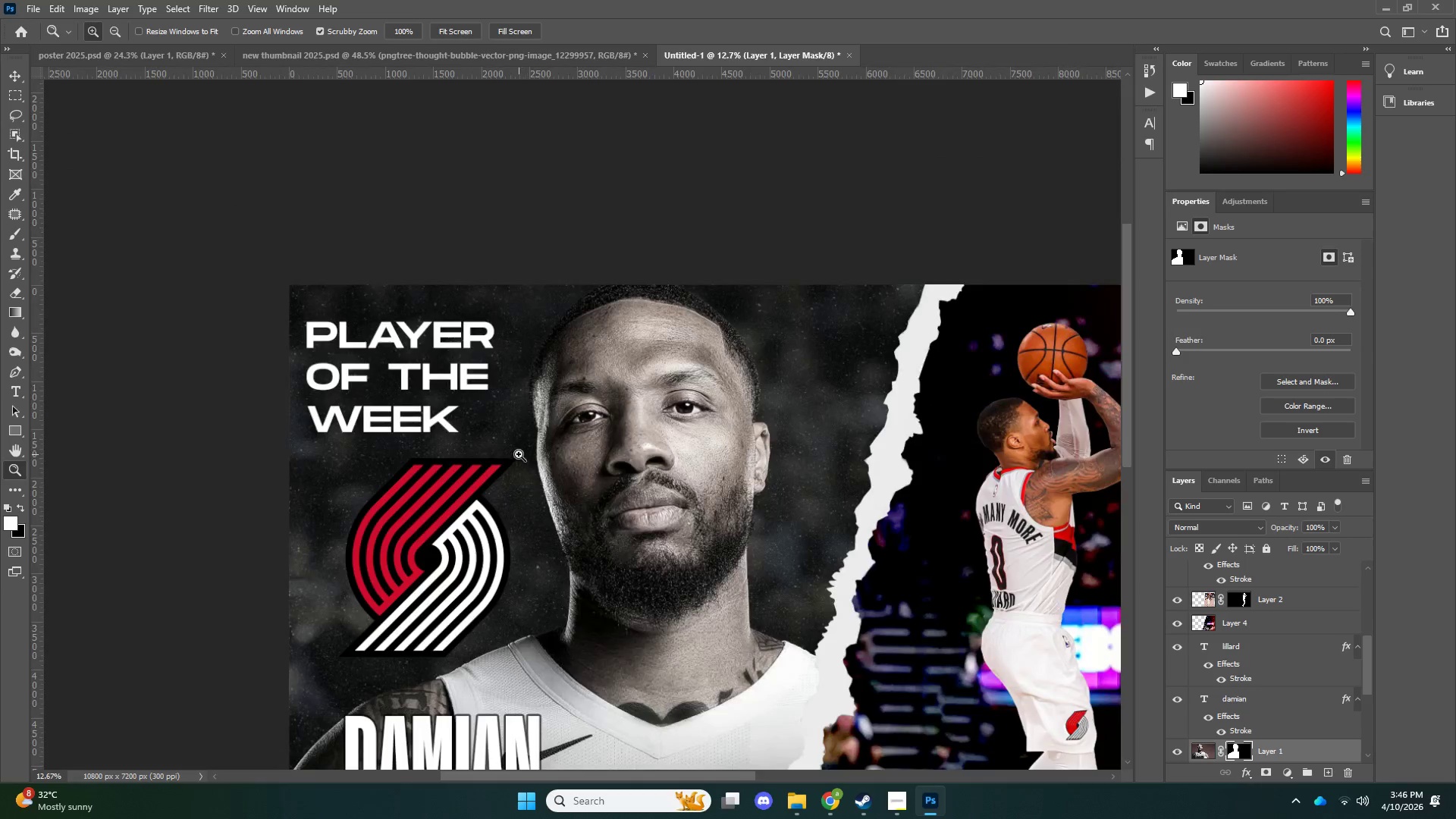 
left_click_drag(start_coordinate=[519, 454], to_coordinate=[493, 466])
 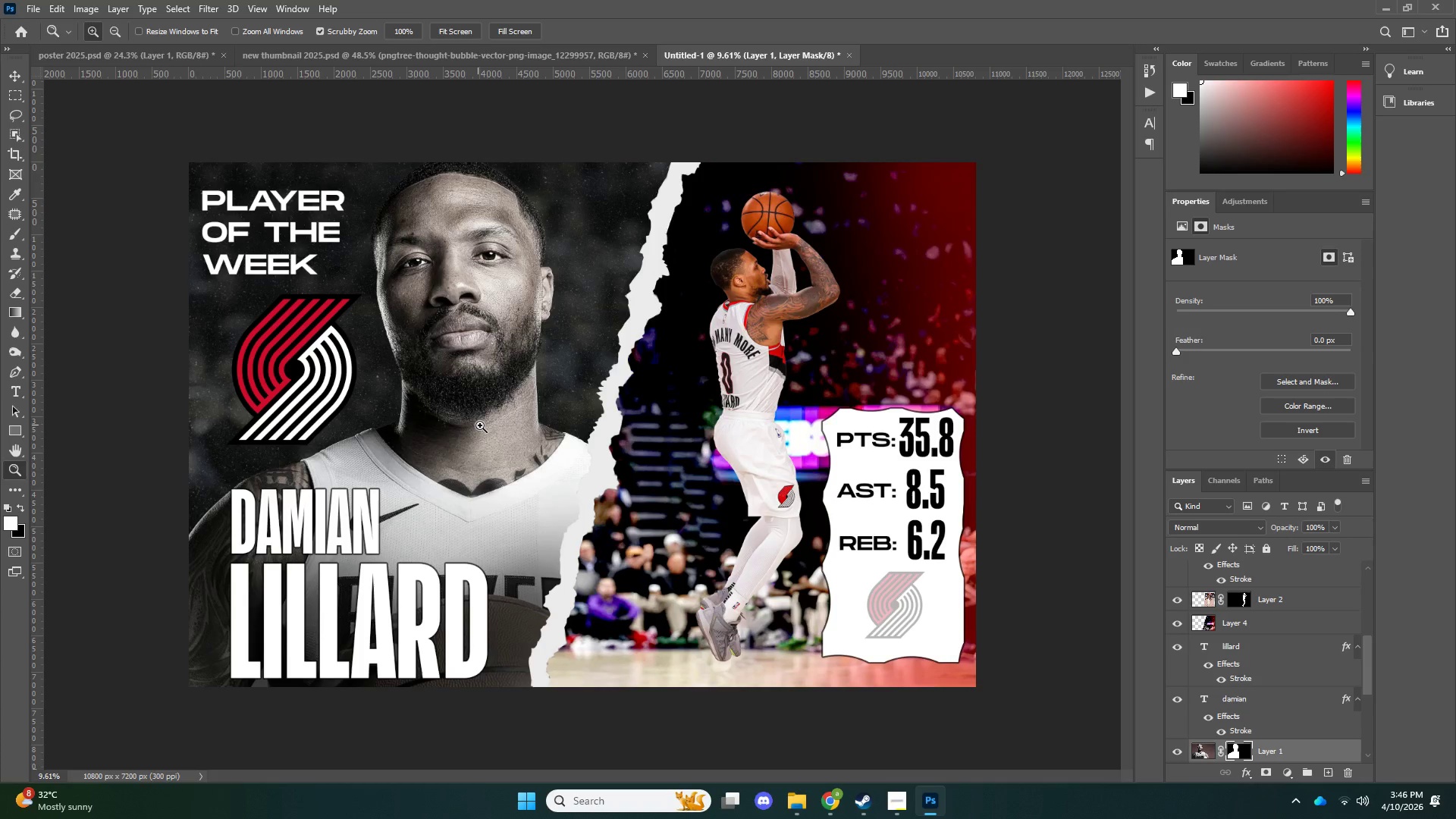 
left_click_drag(start_coordinate=[532, 433], to_coordinate=[557, 432])
 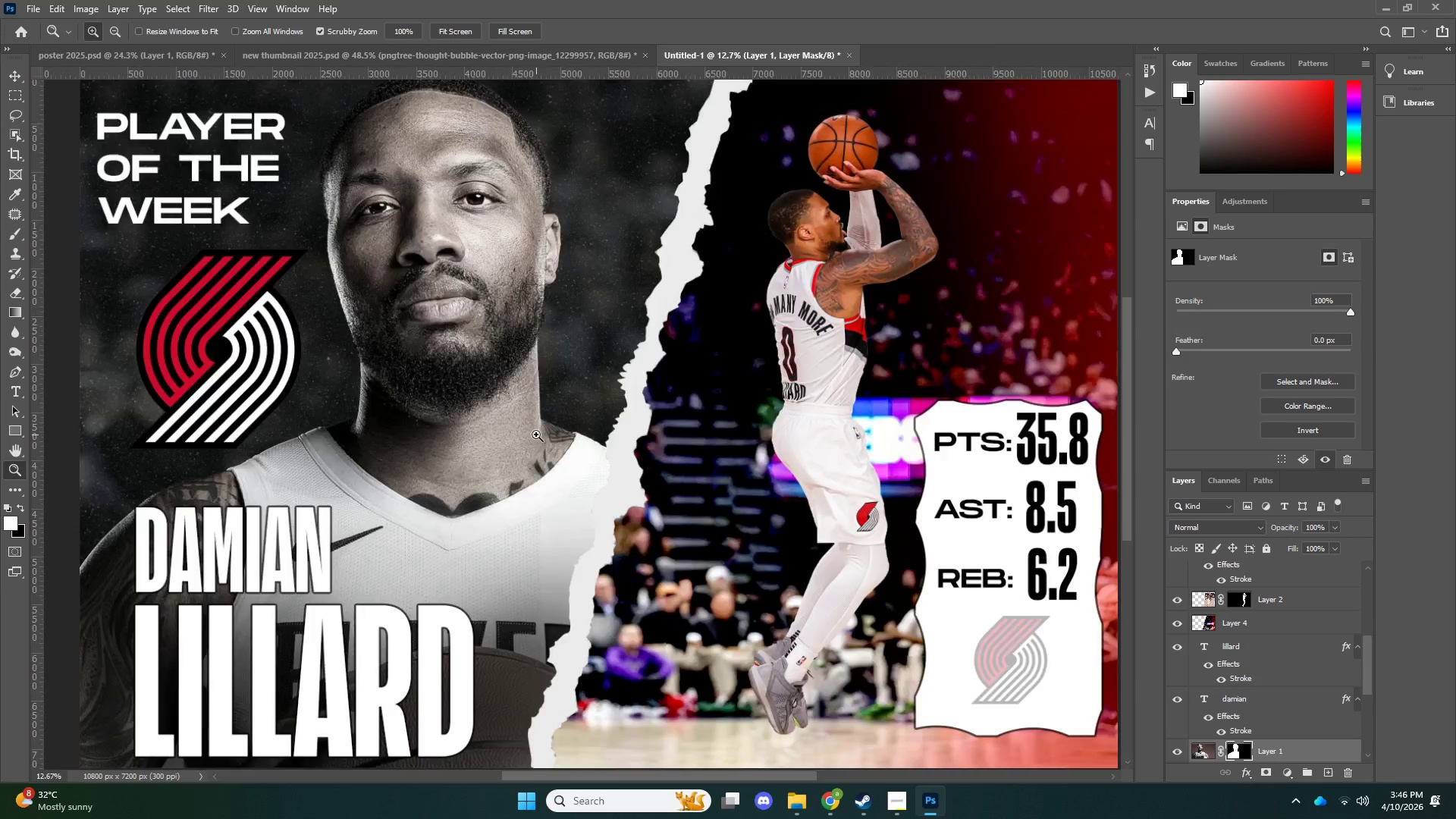 
left_click_drag(start_coordinate=[529, 437], to_coordinate=[491, 454])
 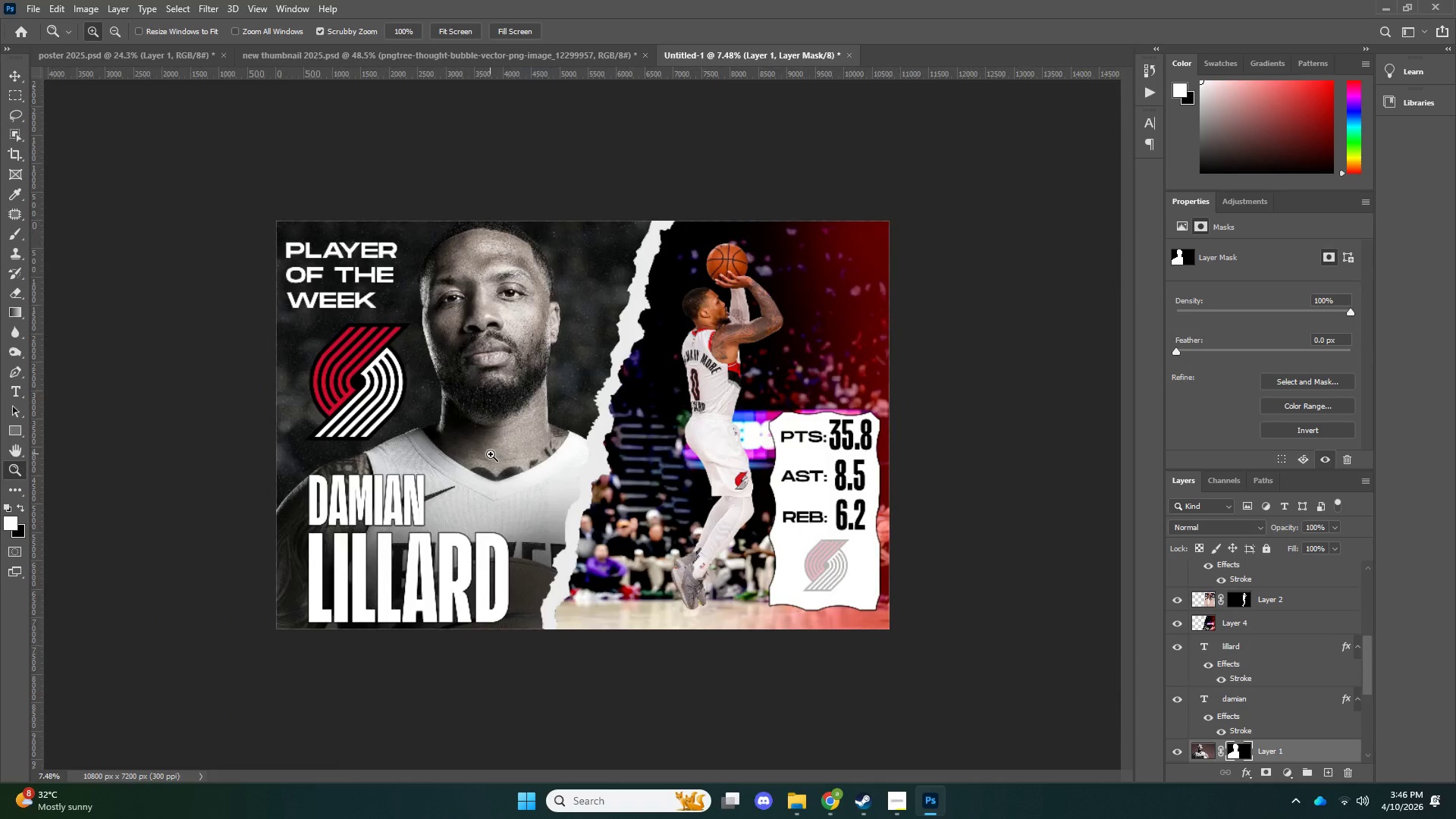 
scroll: coordinate [491, 454], scroll_direction: up, amount: 2.0
 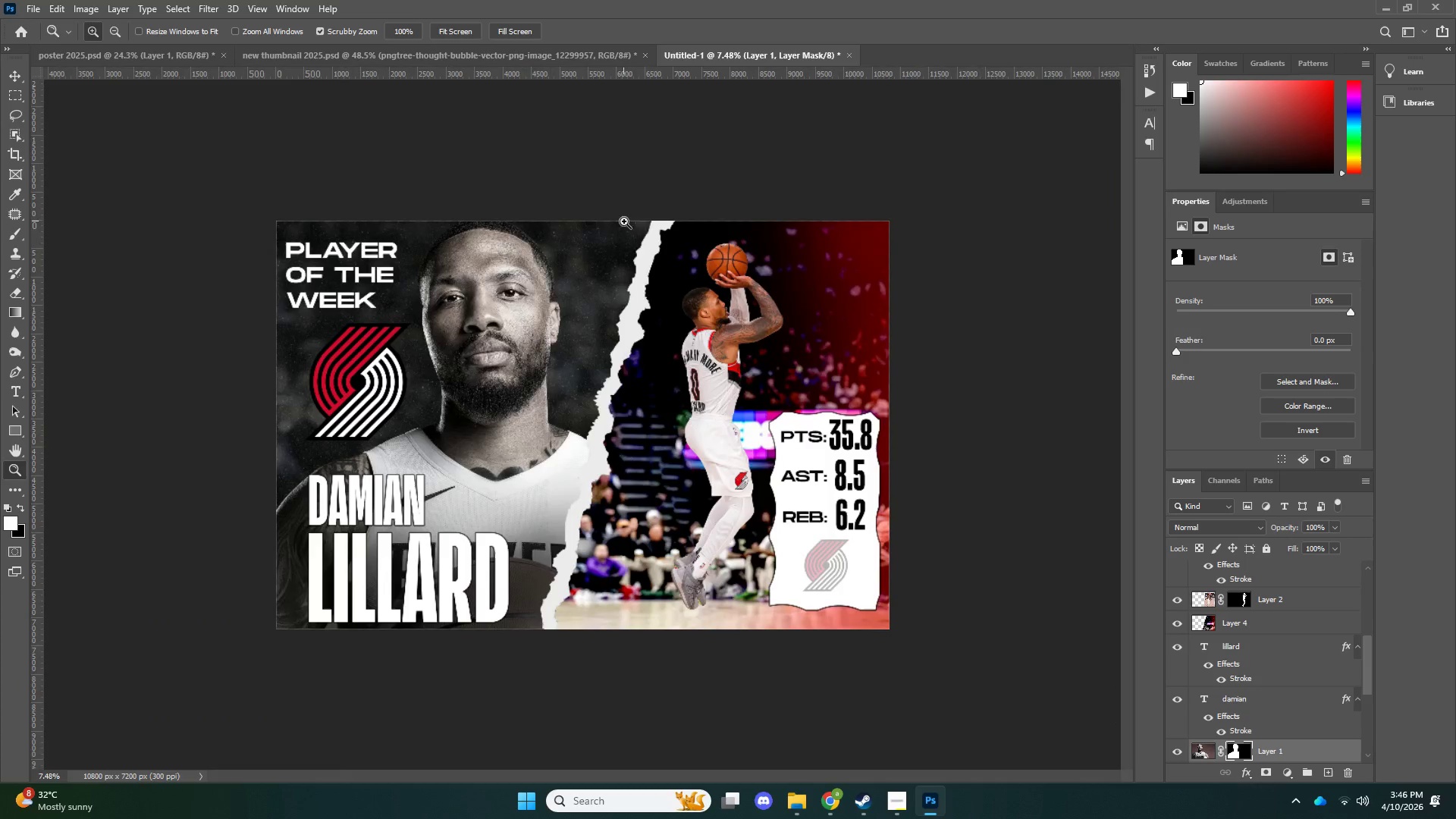 
left_click_drag(start_coordinate=[626, 223], to_coordinate=[666, 233])
 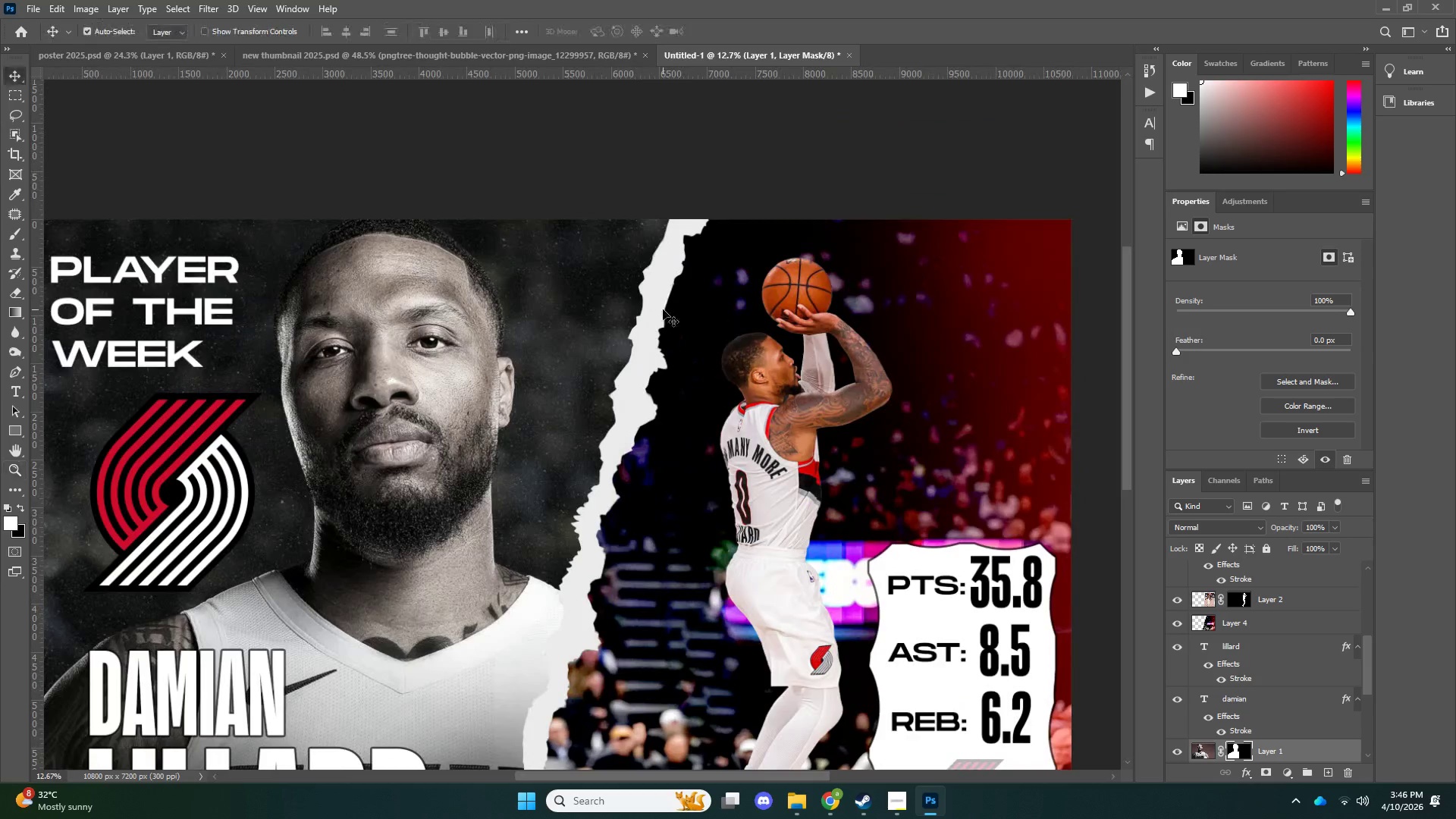 
type(vz)
 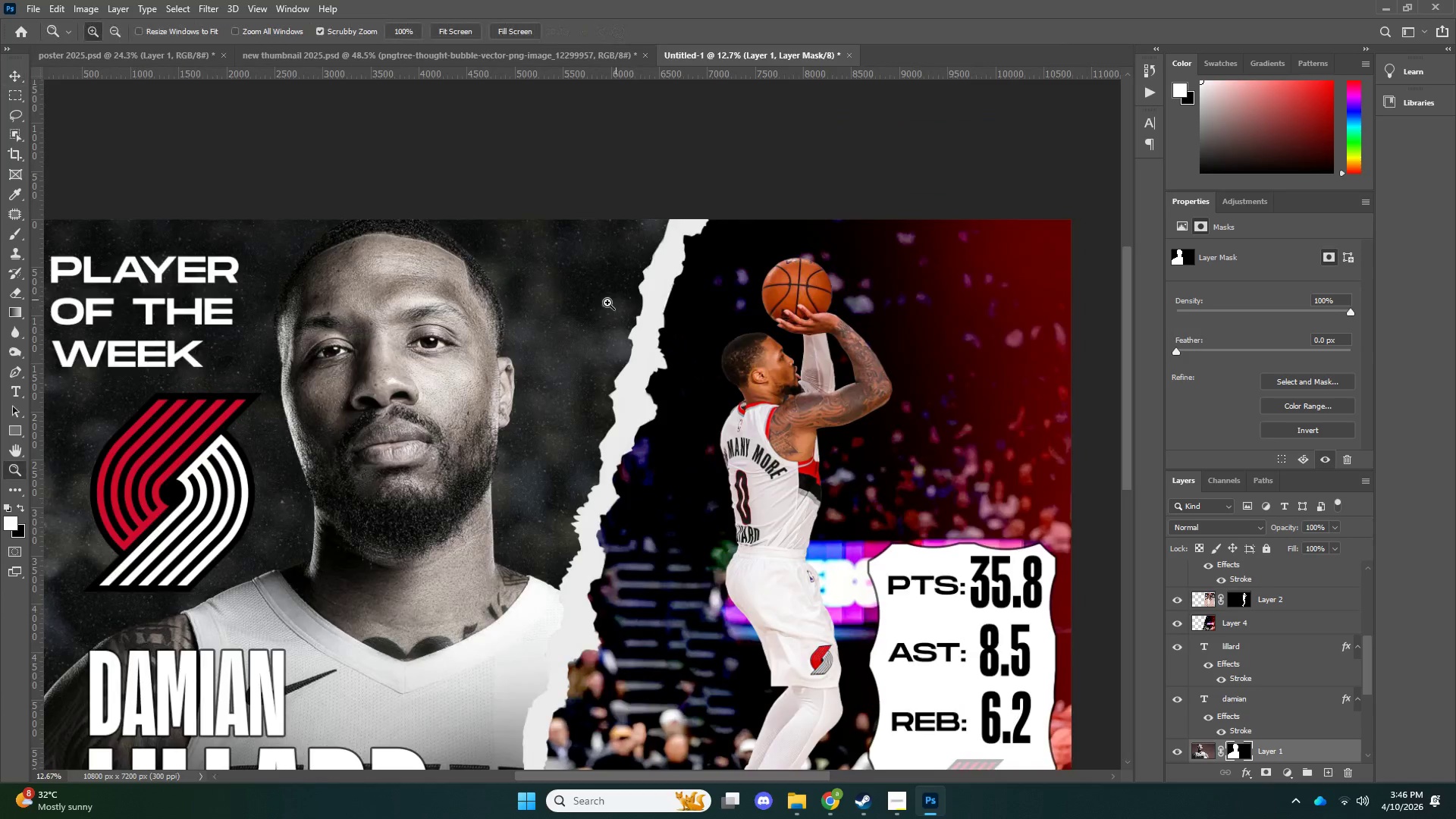 
left_click_drag(start_coordinate=[616, 300], to_coordinate=[582, 313])
 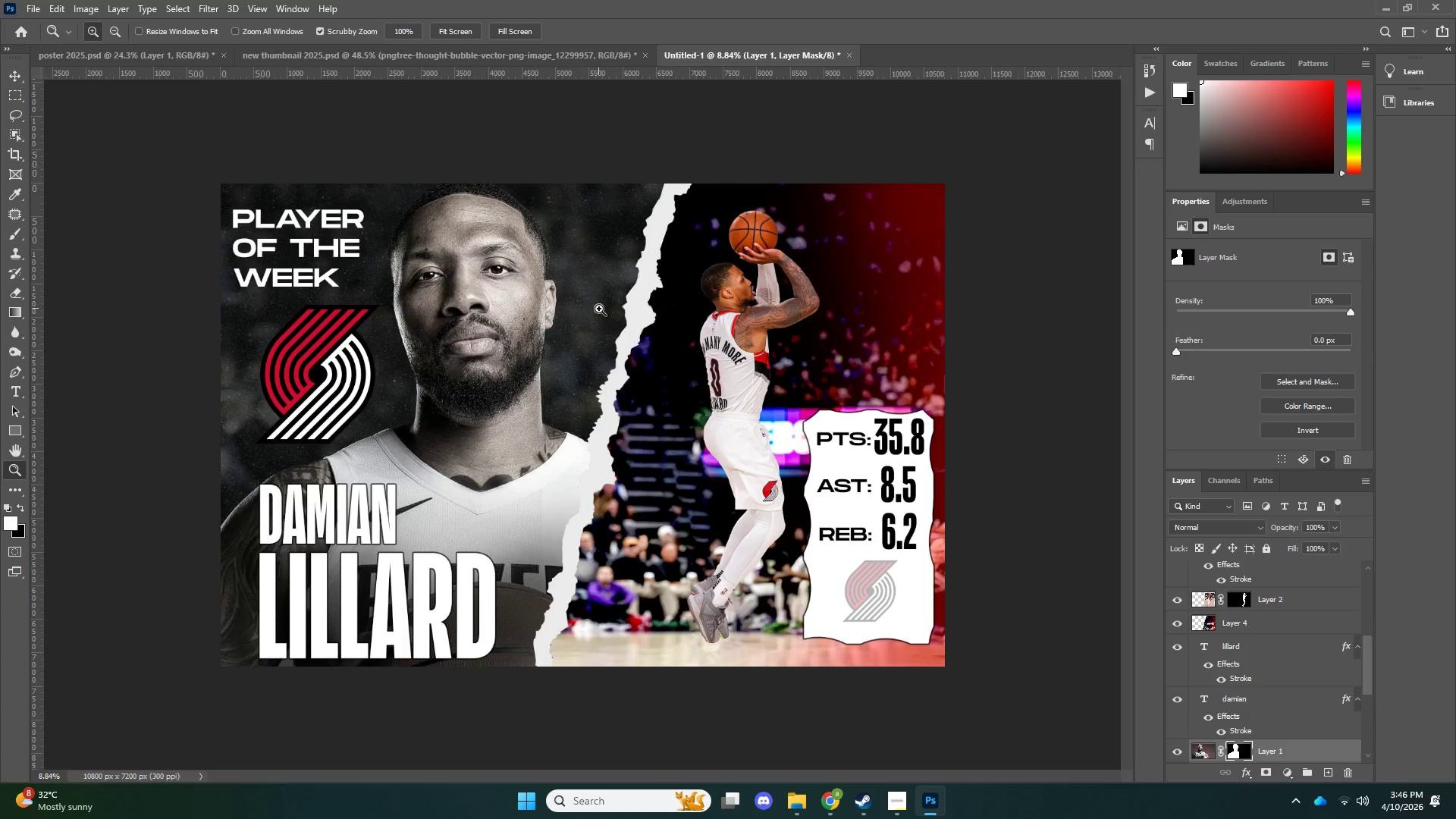 
left_click_drag(start_coordinate=[601, 312], to_coordinate=[573, 325])
 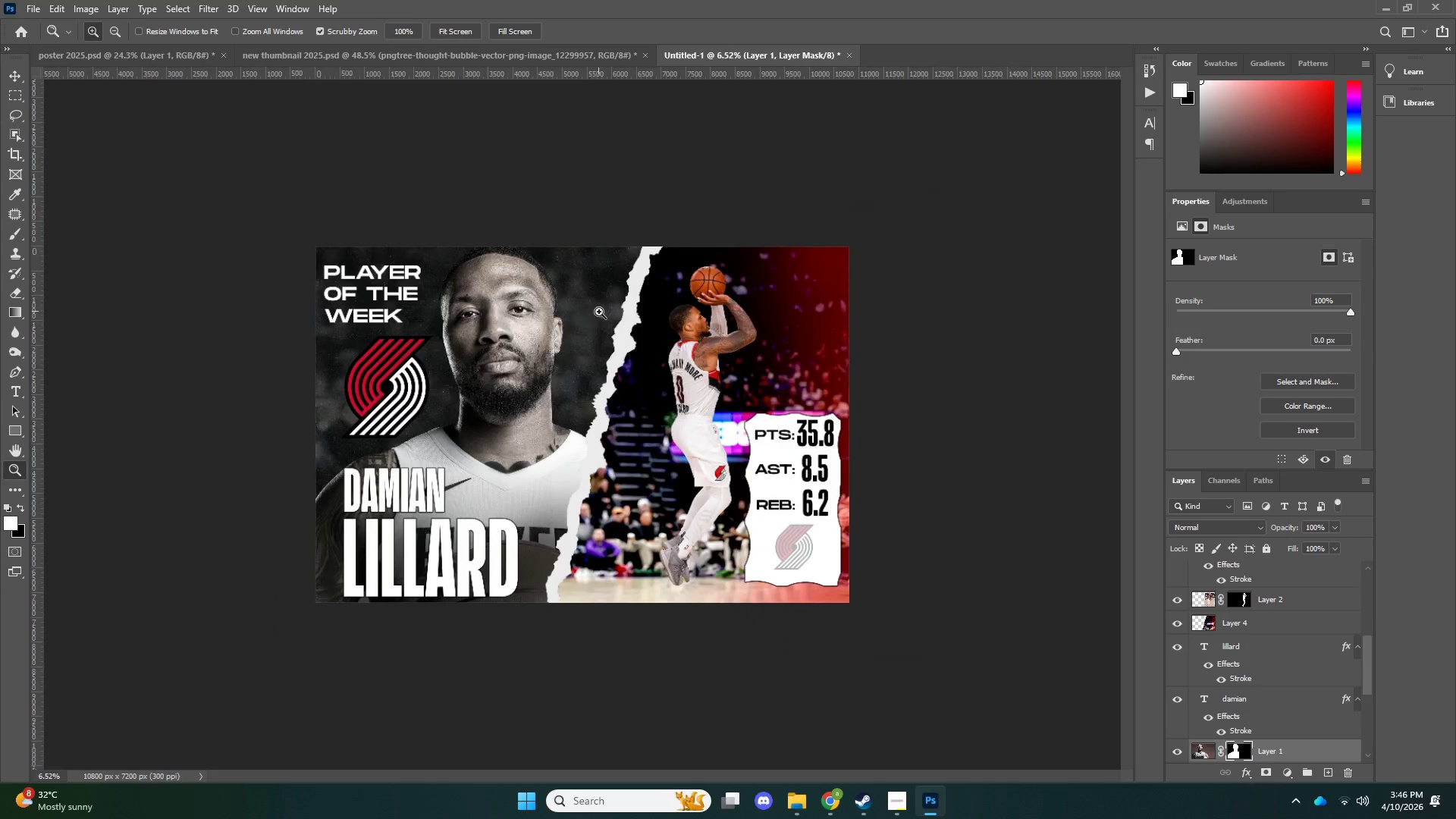 
left_click_drag(start_coordinate=[598, 312], to_coordinate=[581, 318])
 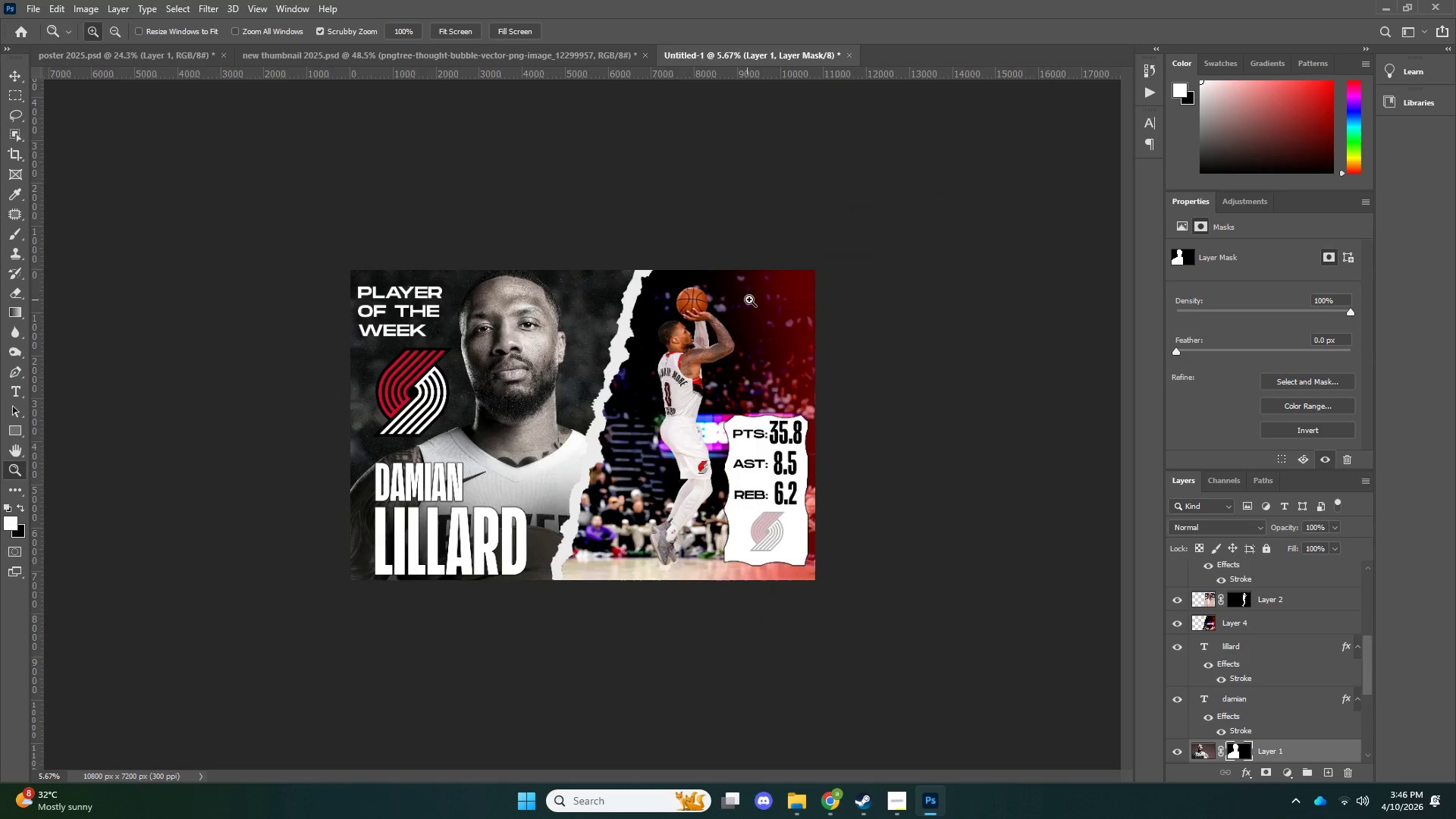 
left_click_drag(start_coordinate=[808, 297], to_coordinate=[836, 300])
 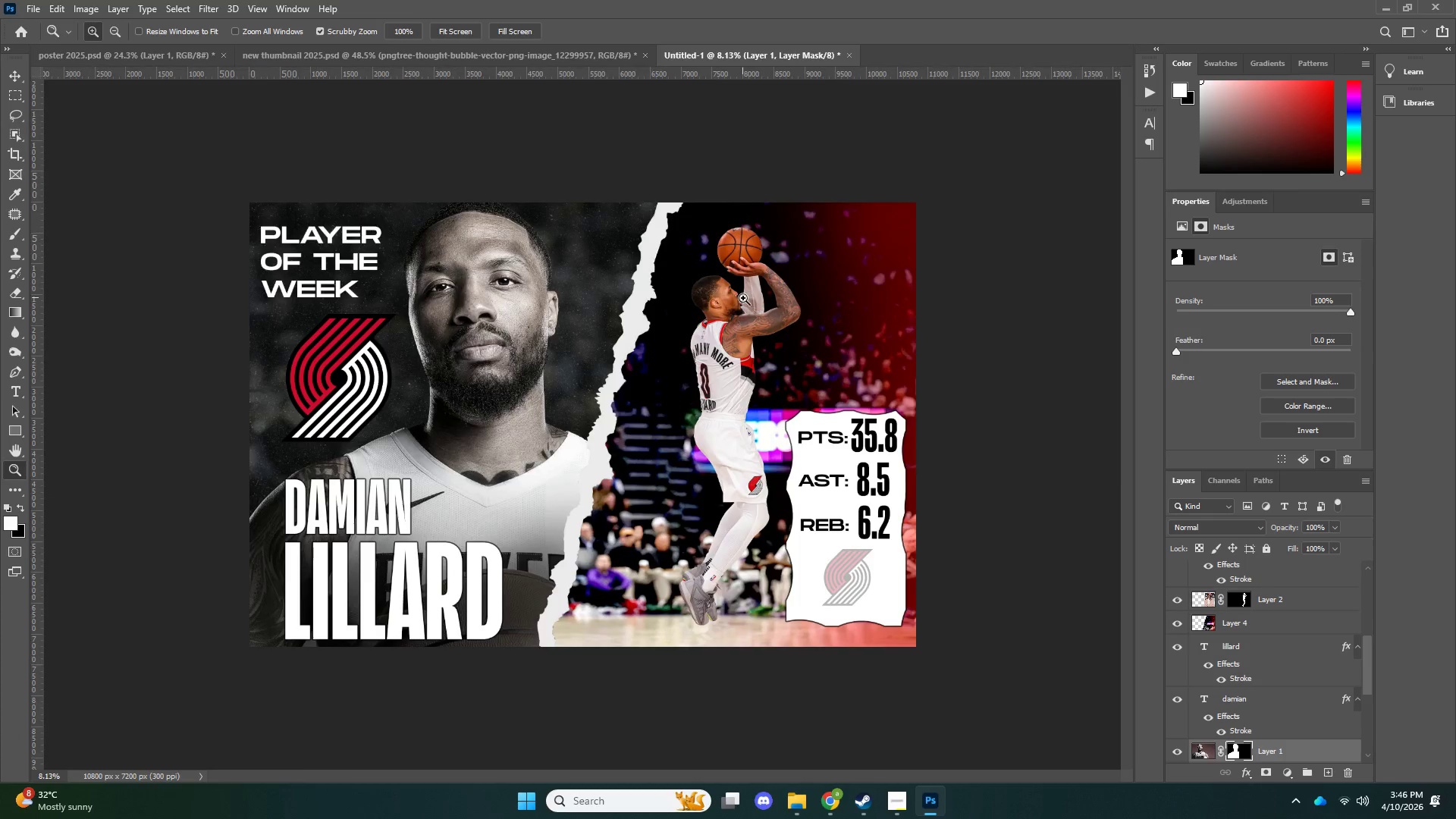 
left_click_drag(start_coordinate=[748, 296], to_coordinate=[805, 294])
 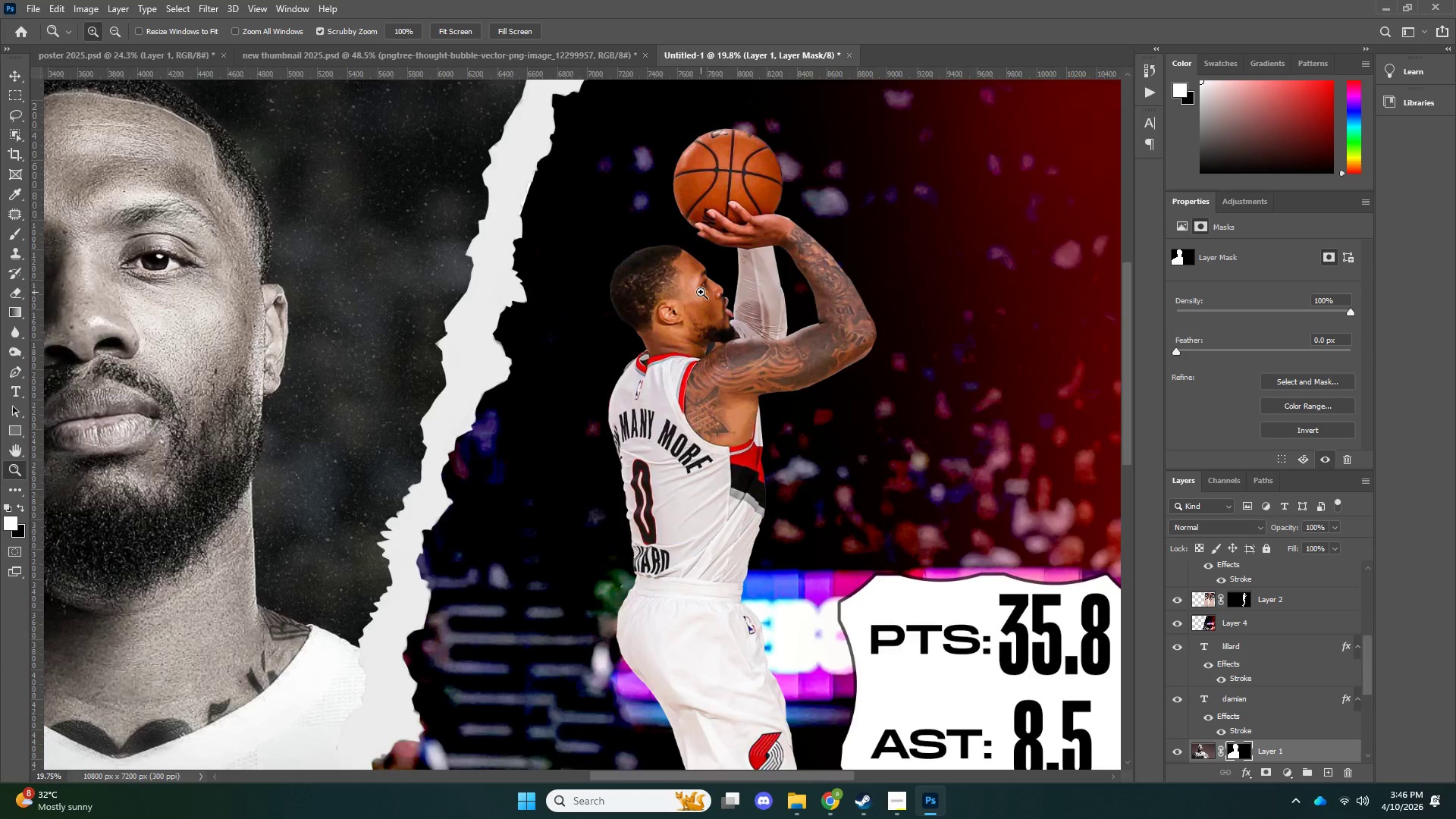 
left_click_drag(start_coordinate=[708, 293], to_coordinate=[770, 296])
 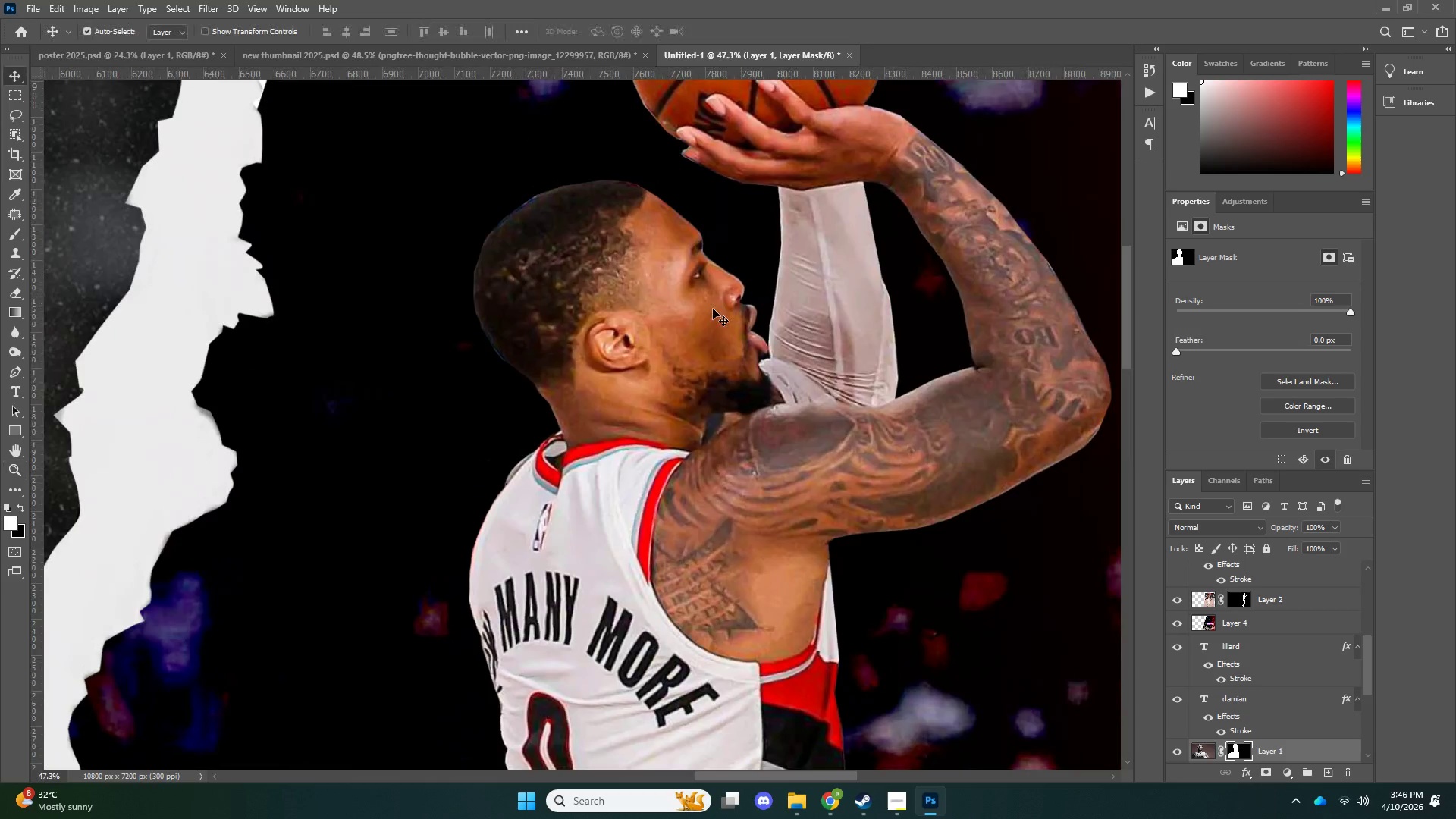 
key(V)
 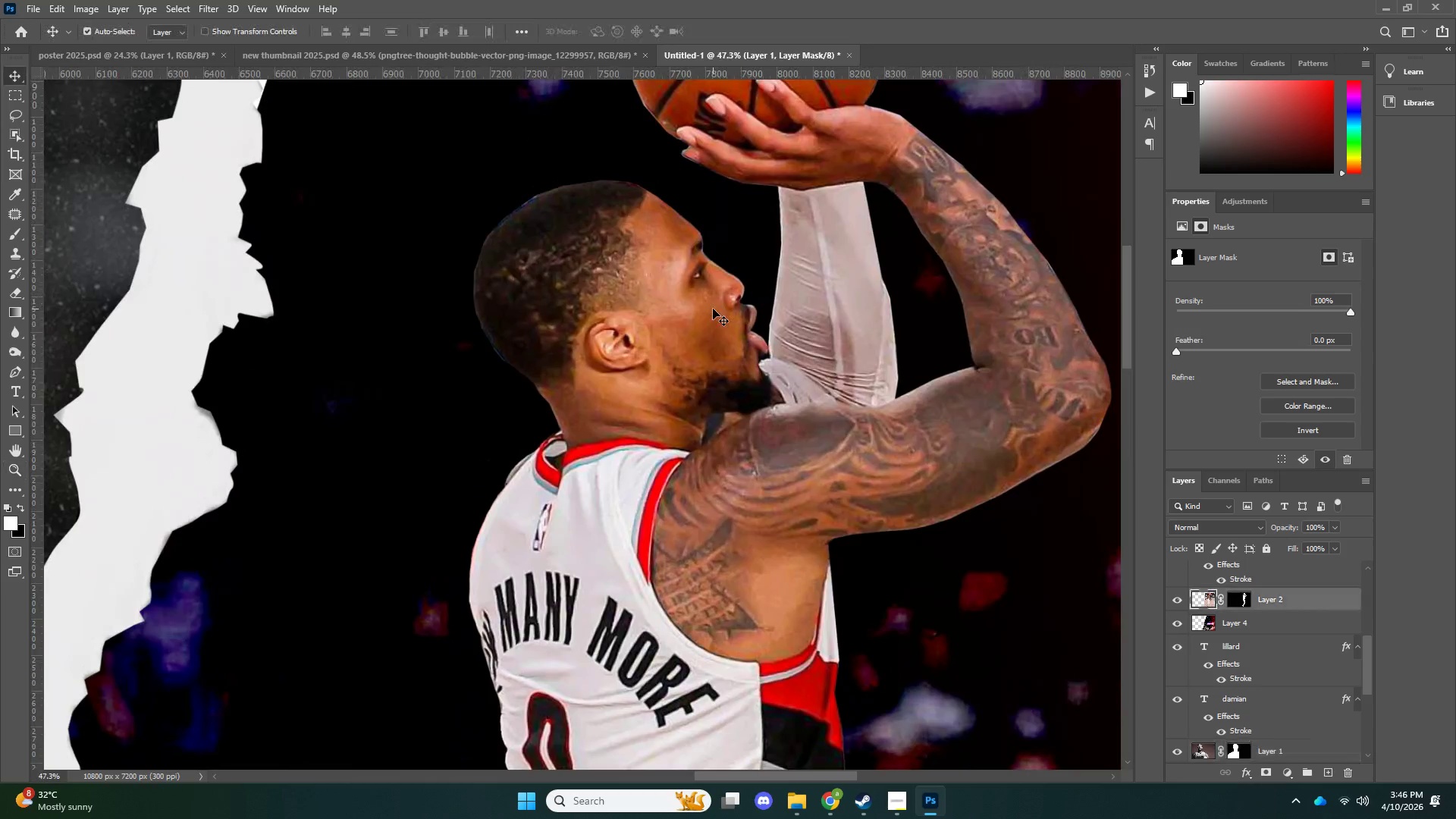 
double_click([713, 309])
 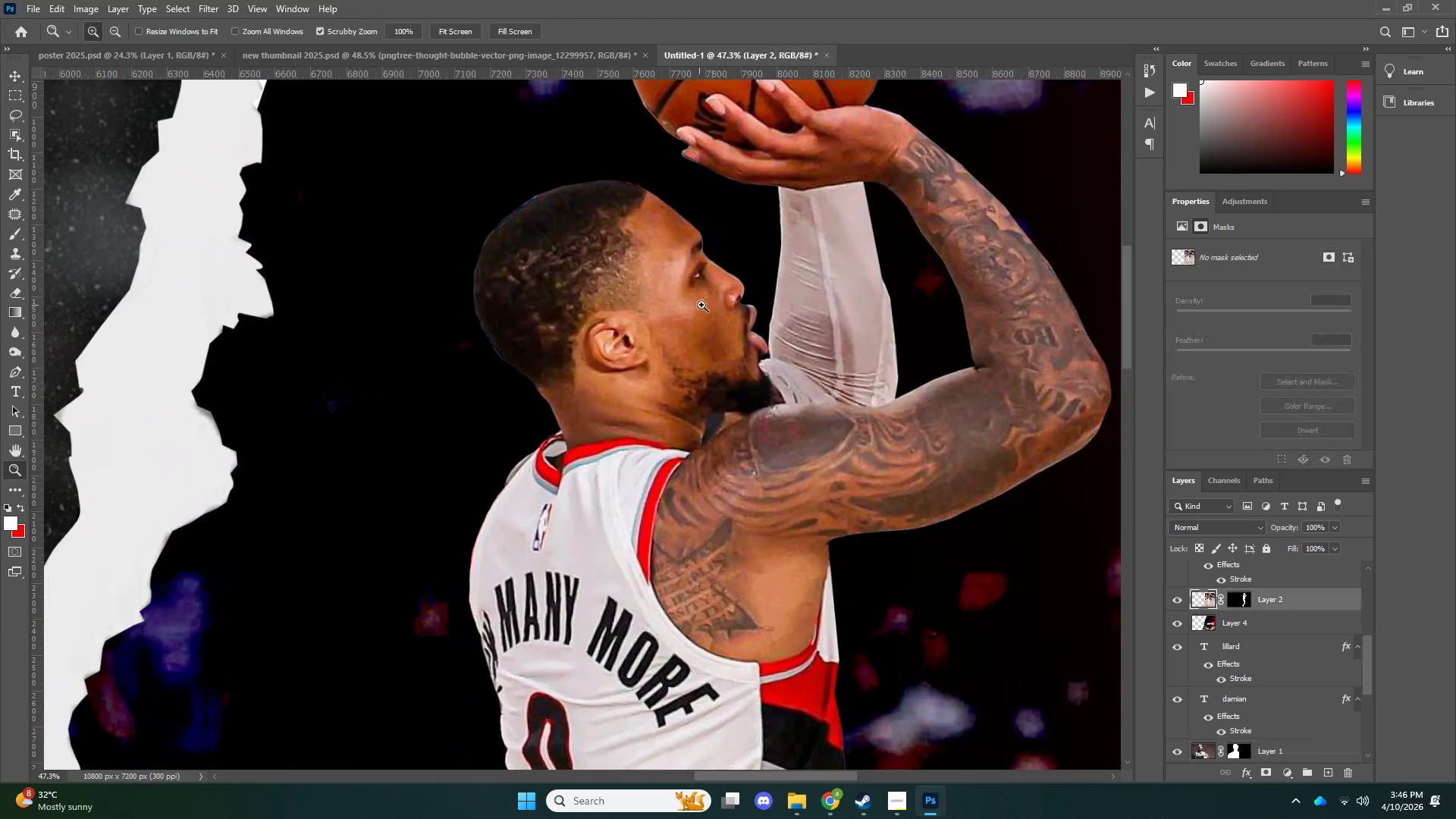 
type(zo)
 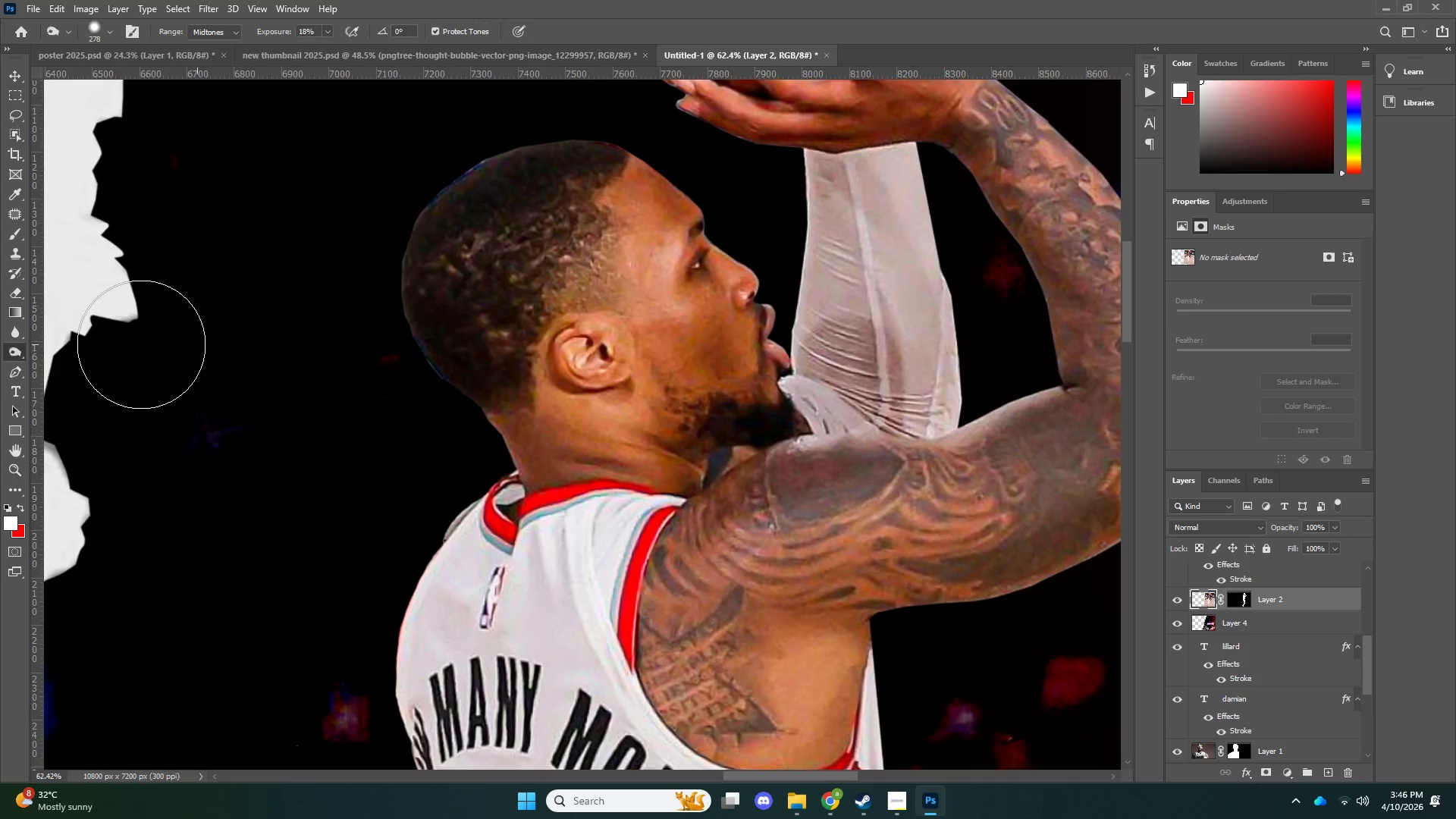 
left_click_drag(start_coordinate=[699, 305], to_coordinate=[723, 305])
 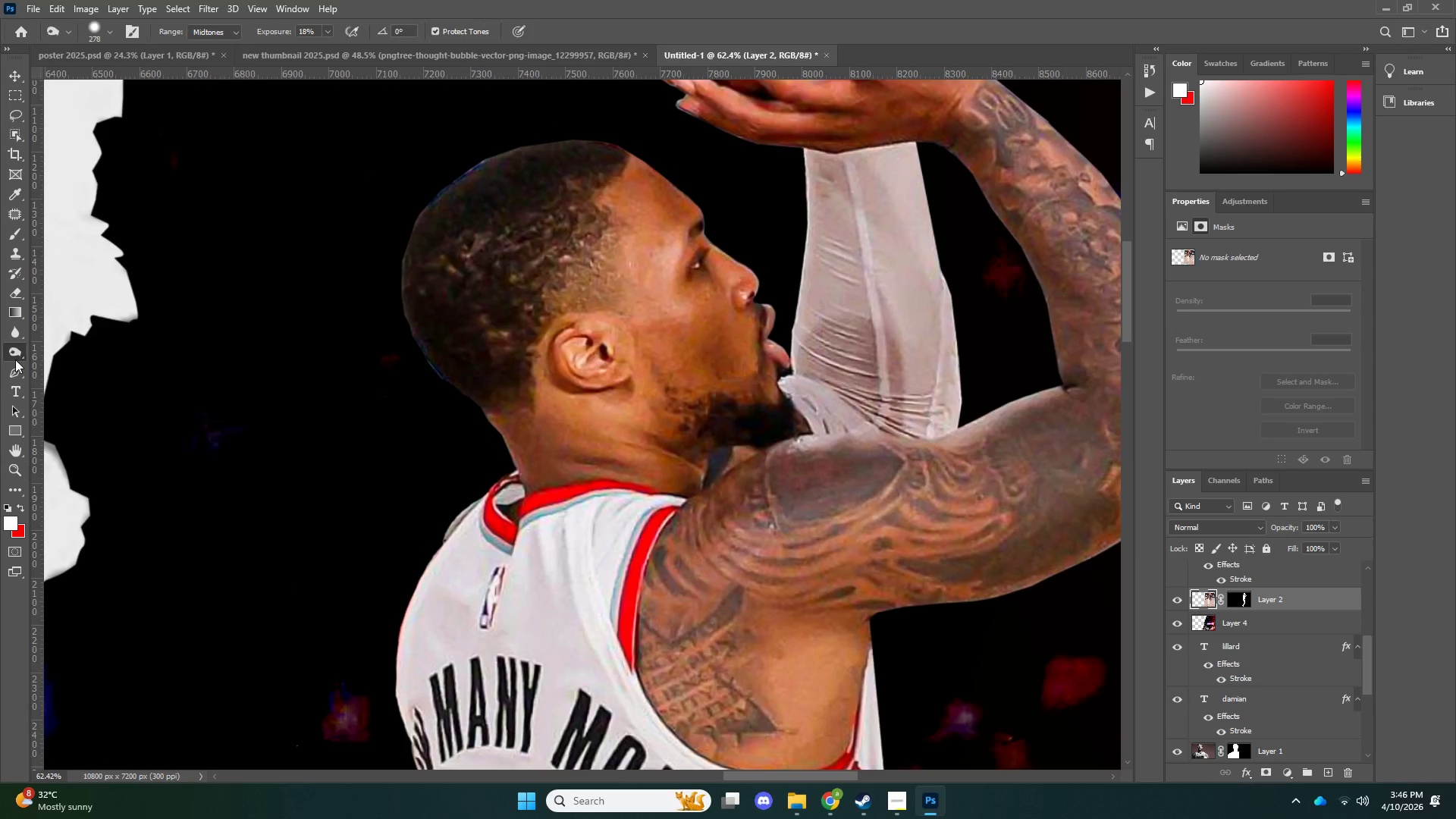 
key(Alt+AltLeft)
 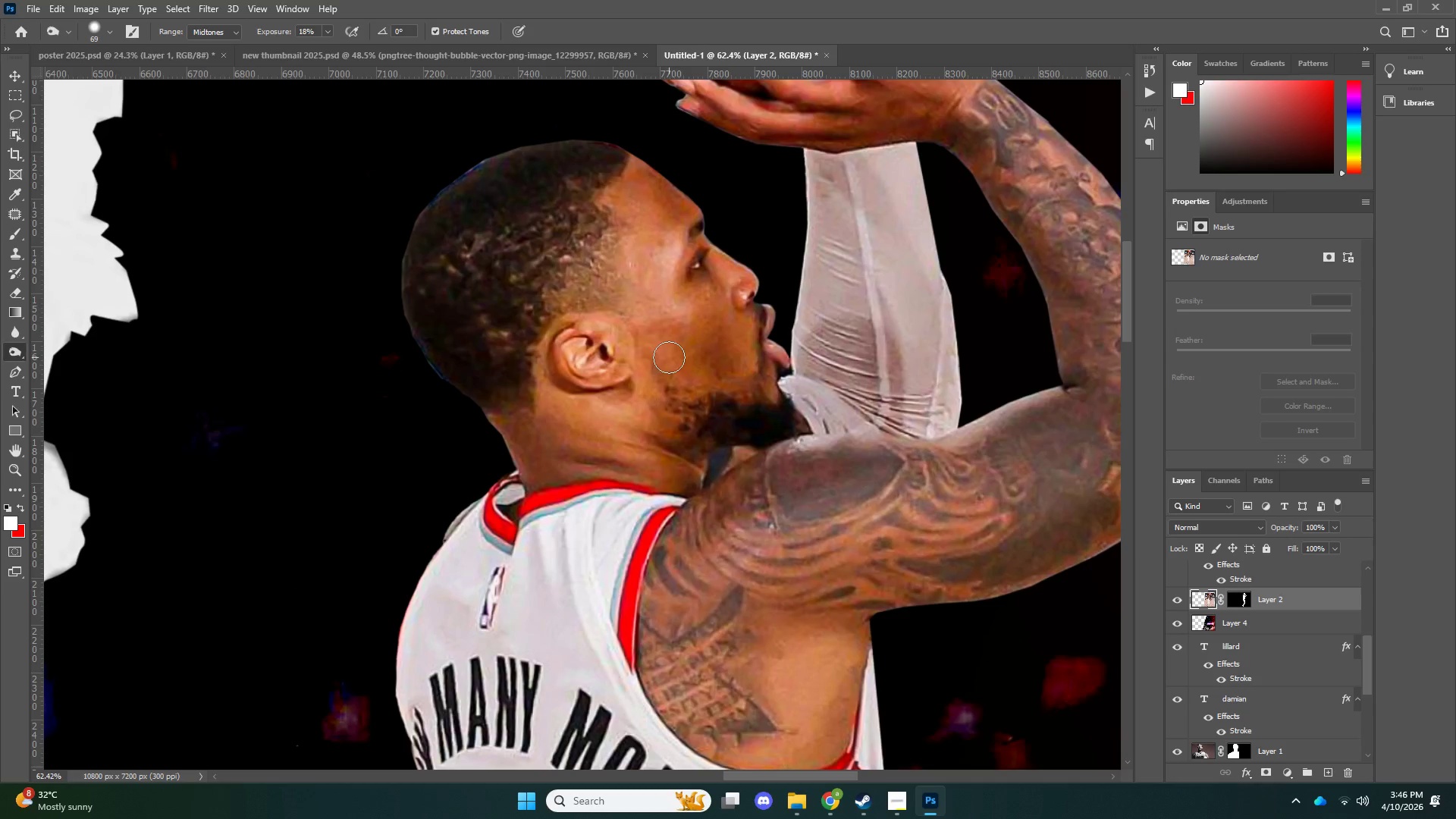 
key(Alt+AltLeft)
 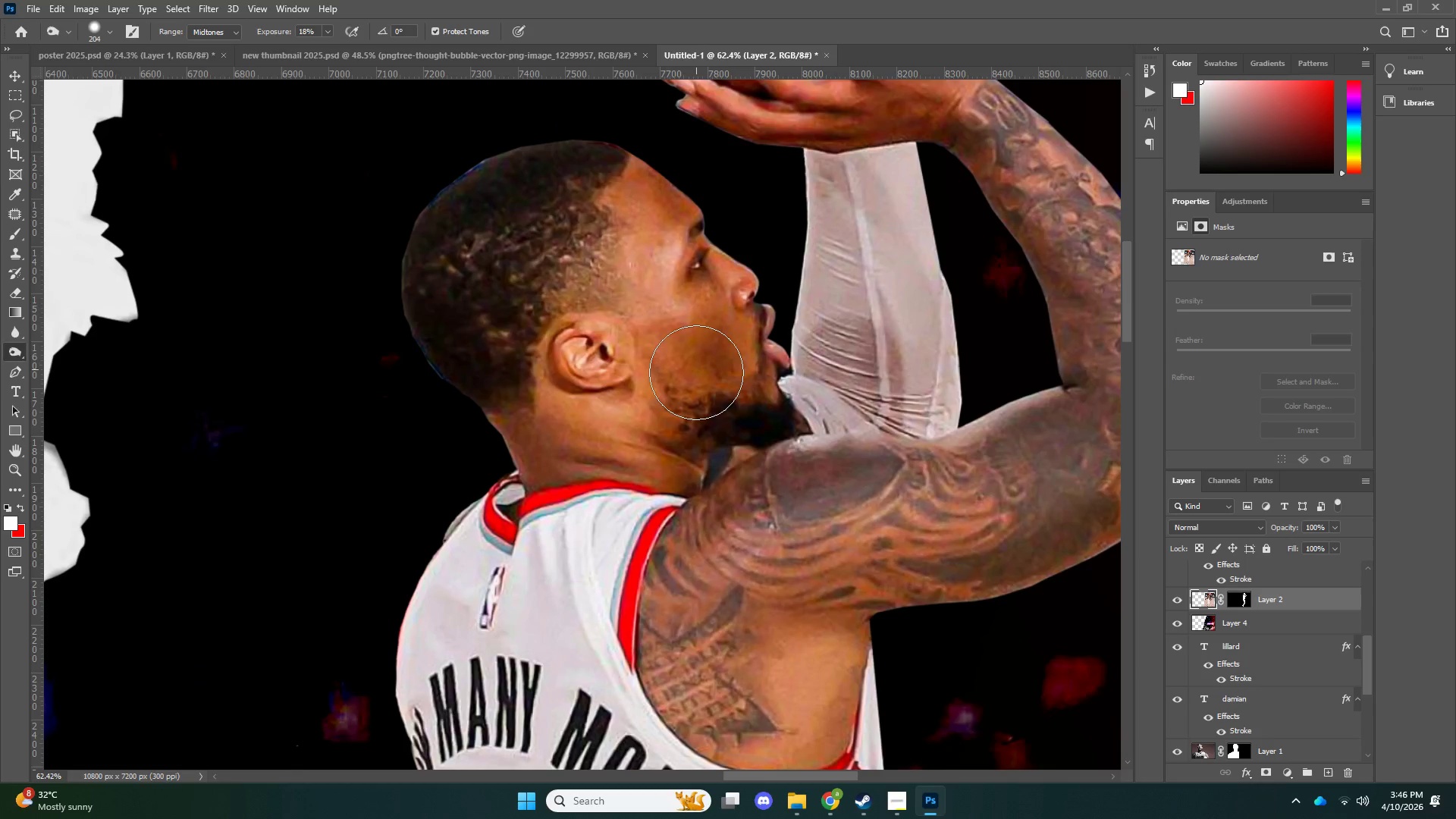 
left_click_drag(start_coordinate=[697, 347], to_coordinate=[696, 370])
 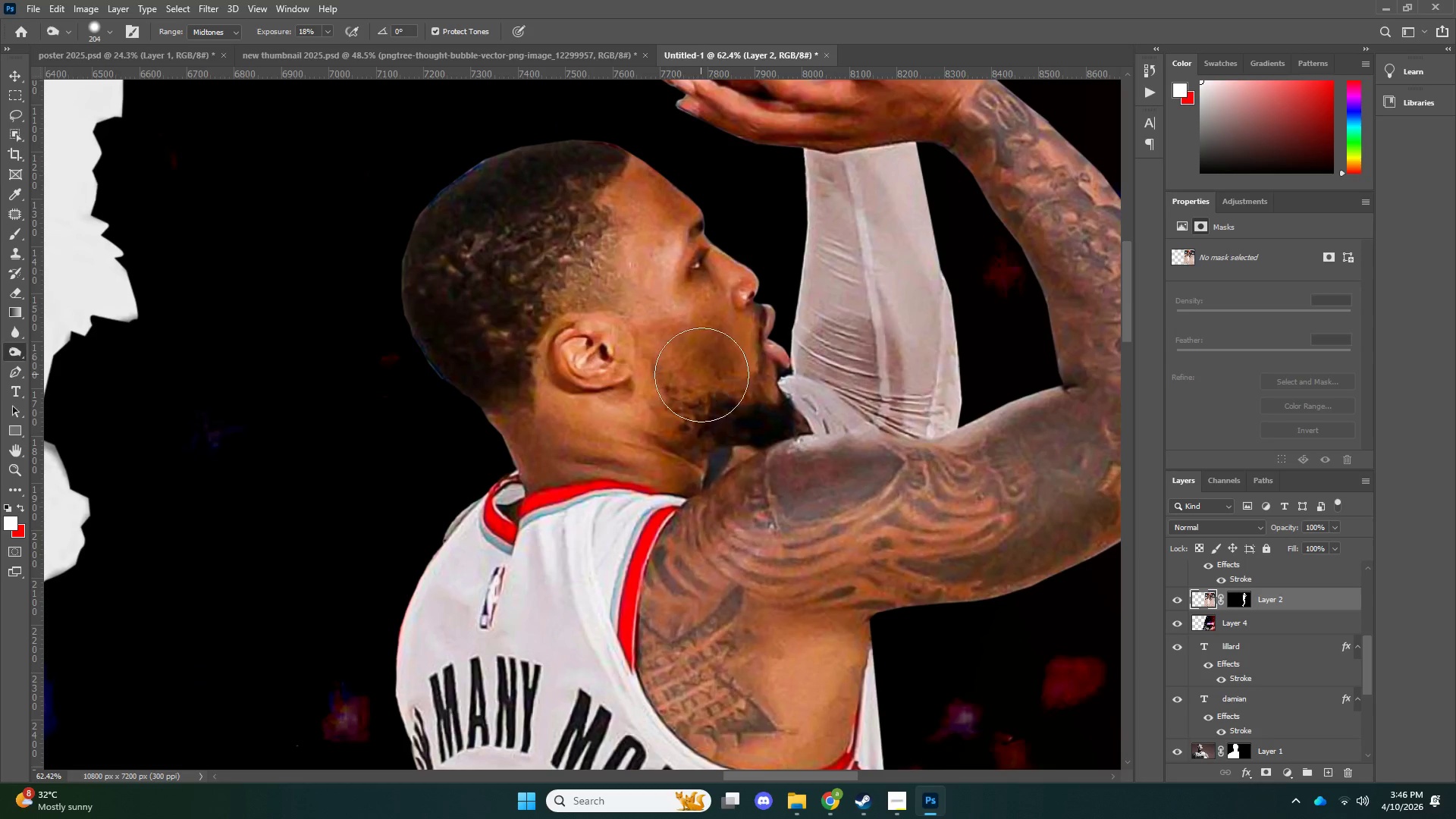 
left_click_drag(start_coordinate=[698, 362], to_coordinate=[701, 375])
 